 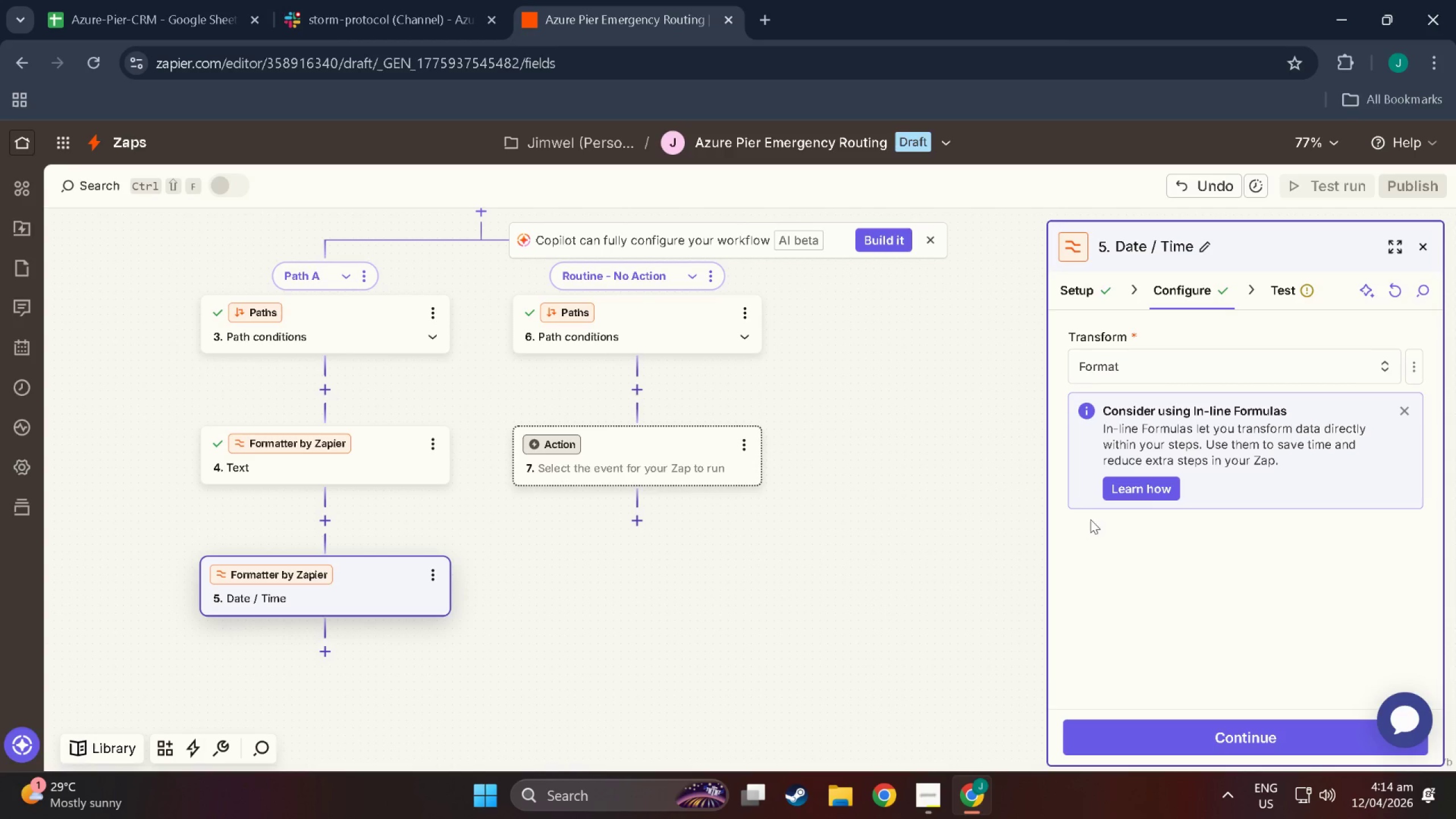 
scroll: coordinate [1294, 544], scroll_direction: down, amount: 2.0
 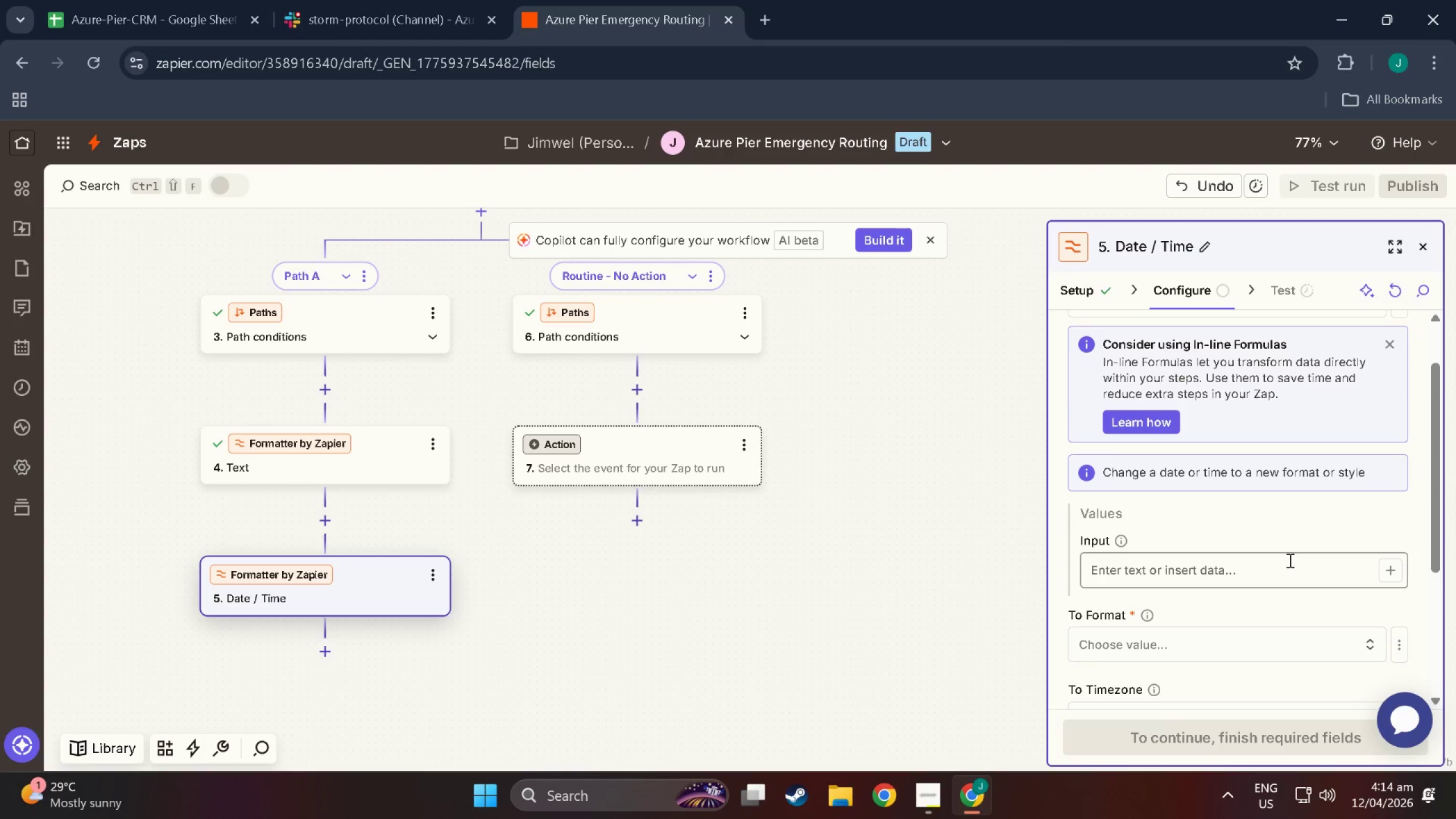 
left_click([1289, 560])
 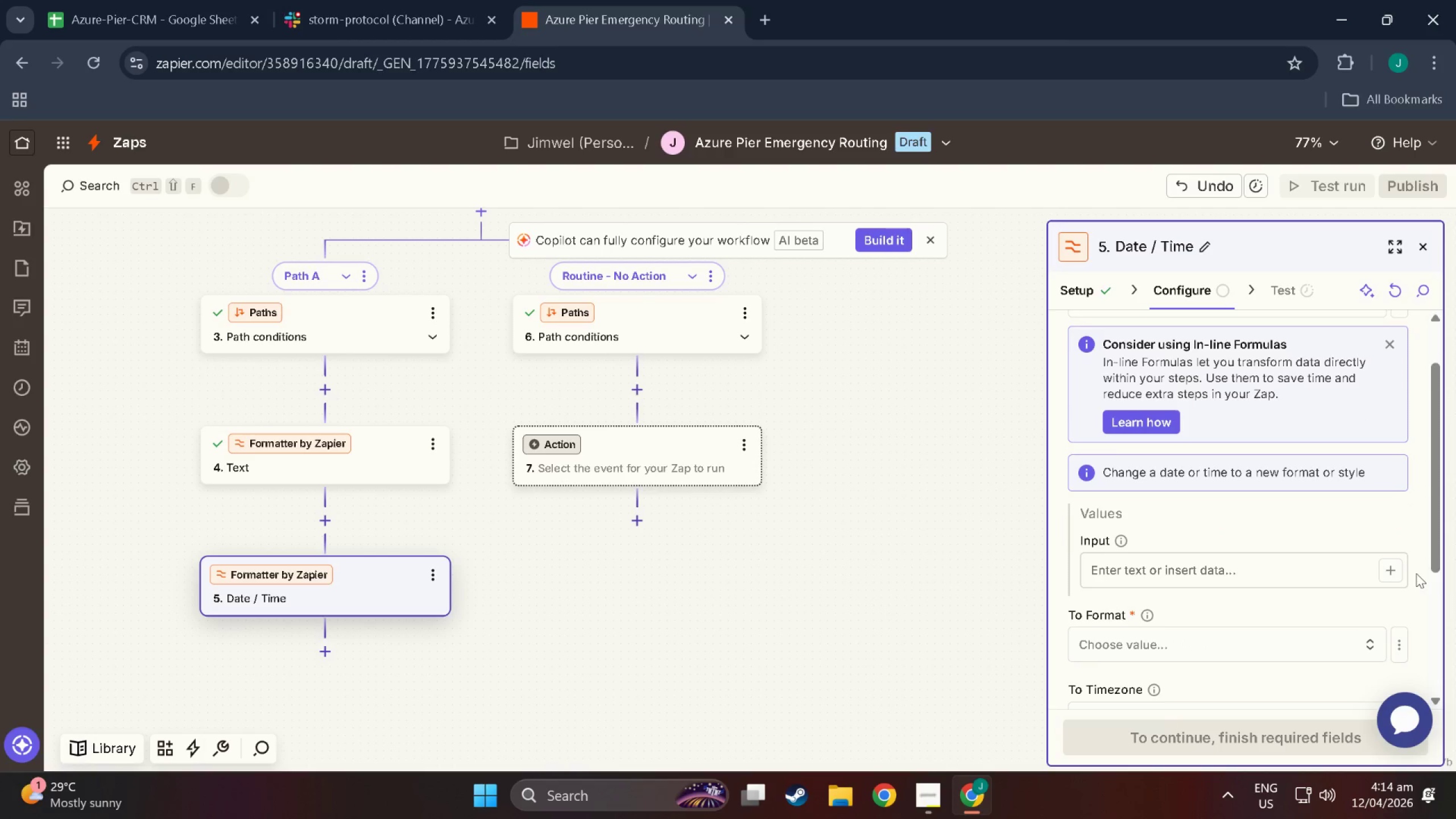 
double_click([1391, 574])
 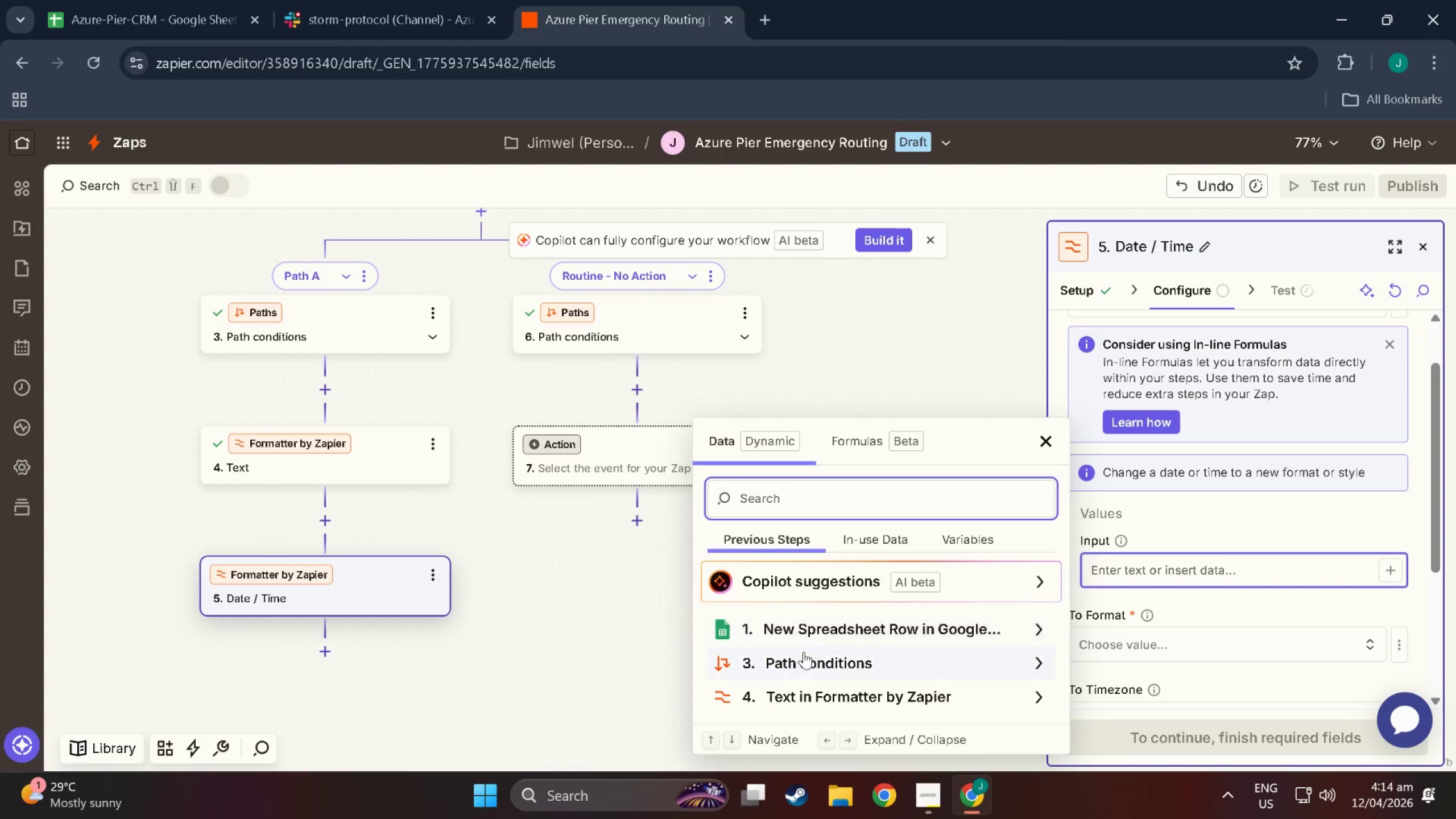 
left_click([806, 629])
 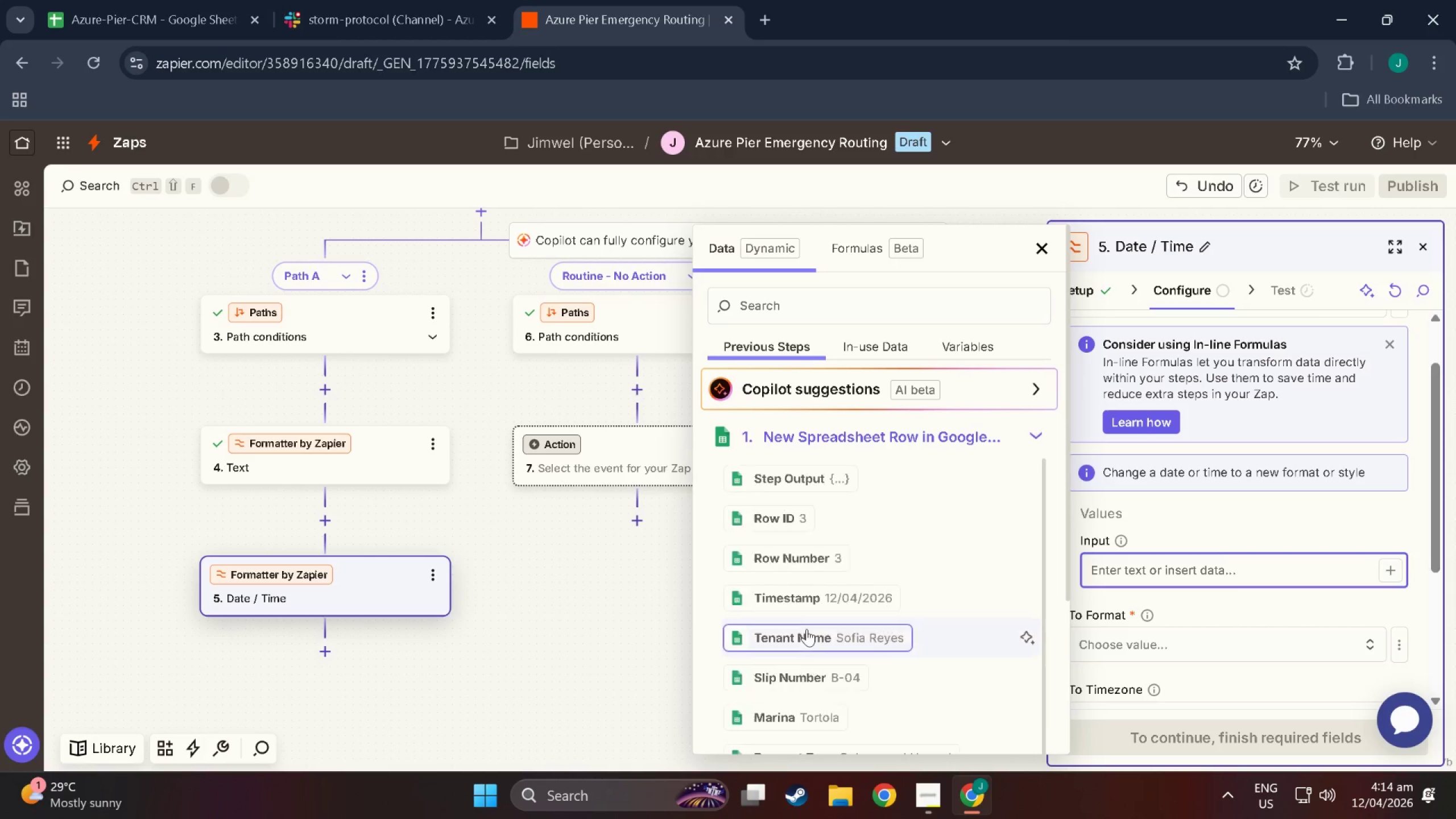 
scroll: coordinate [806, 629], scroll_direction: down, amount: 2.0
 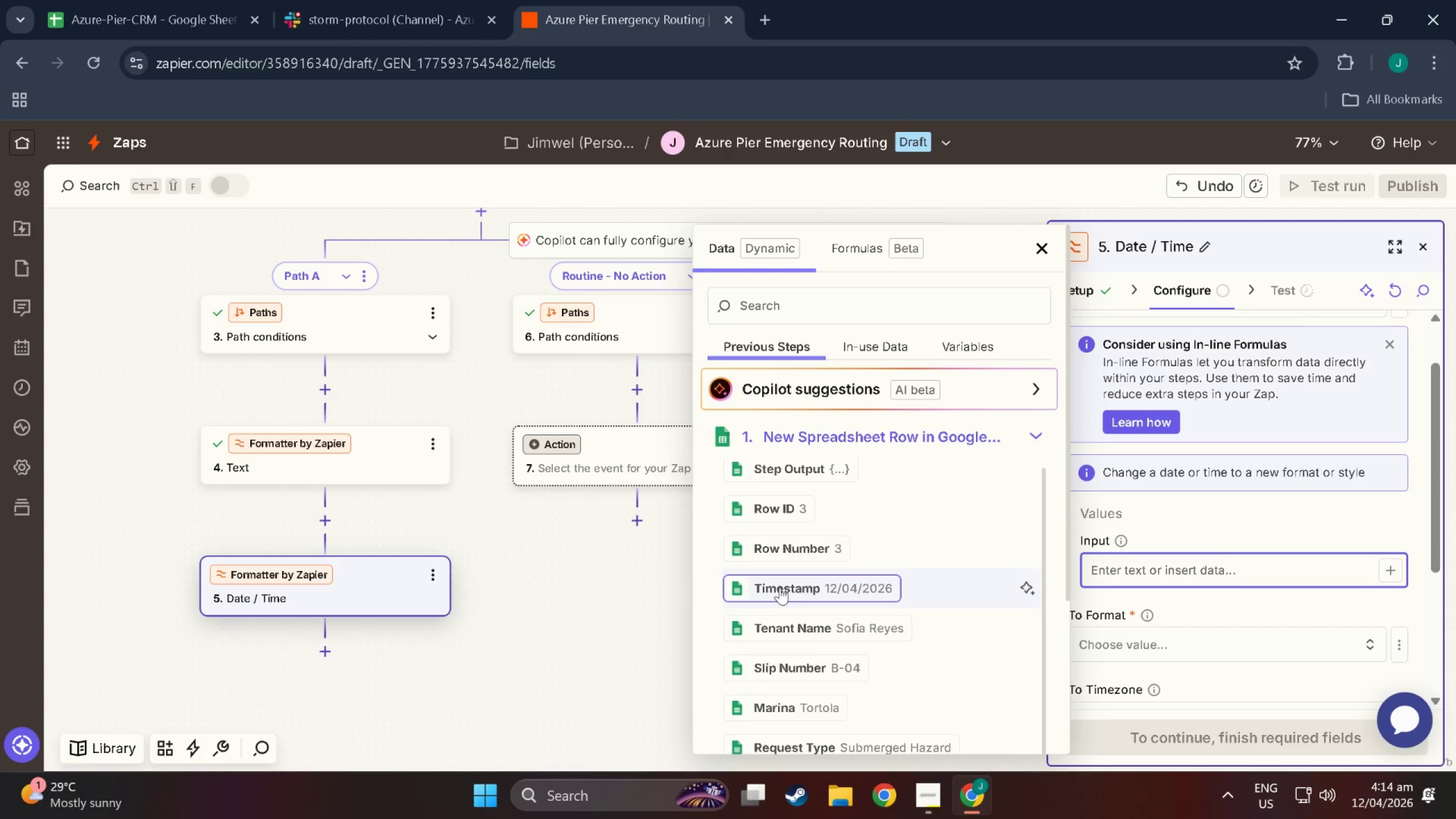 
left_click([780, 588])
 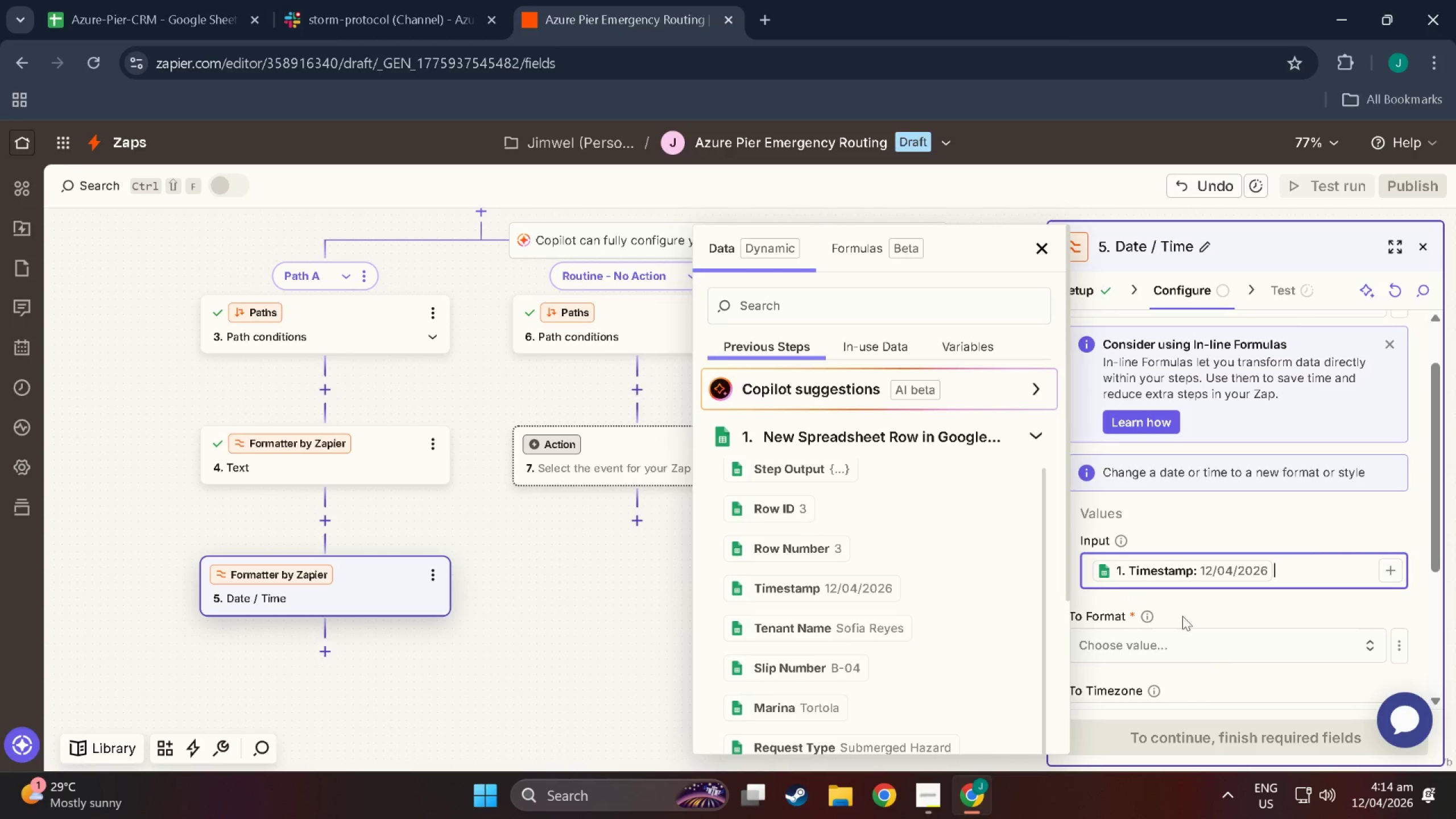 
scroll: coordinate [1222, 666], scroll_direction: down, amount: 3.0
 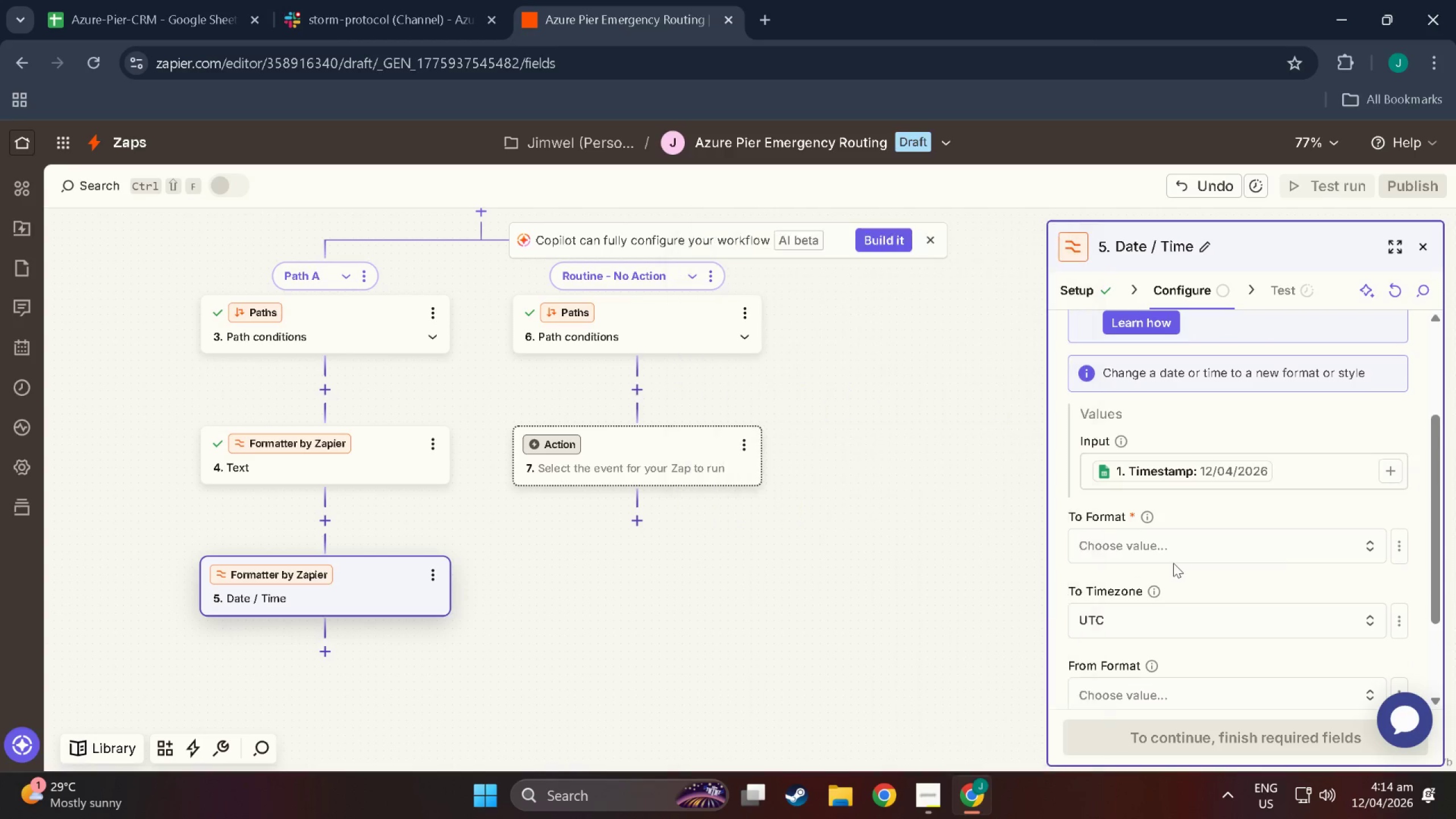 
double_click([1179, 556])
 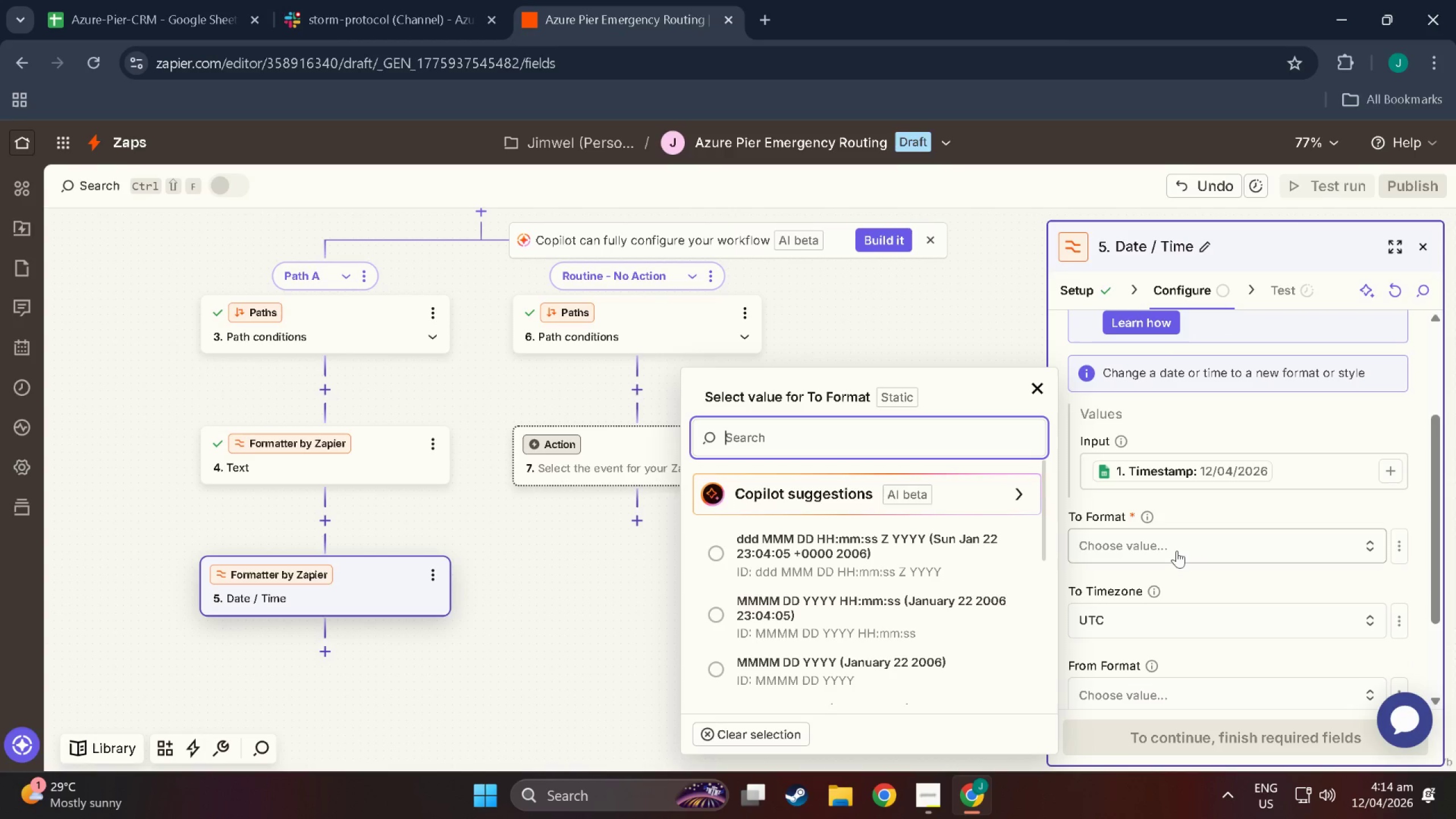 
wait(5.74)
 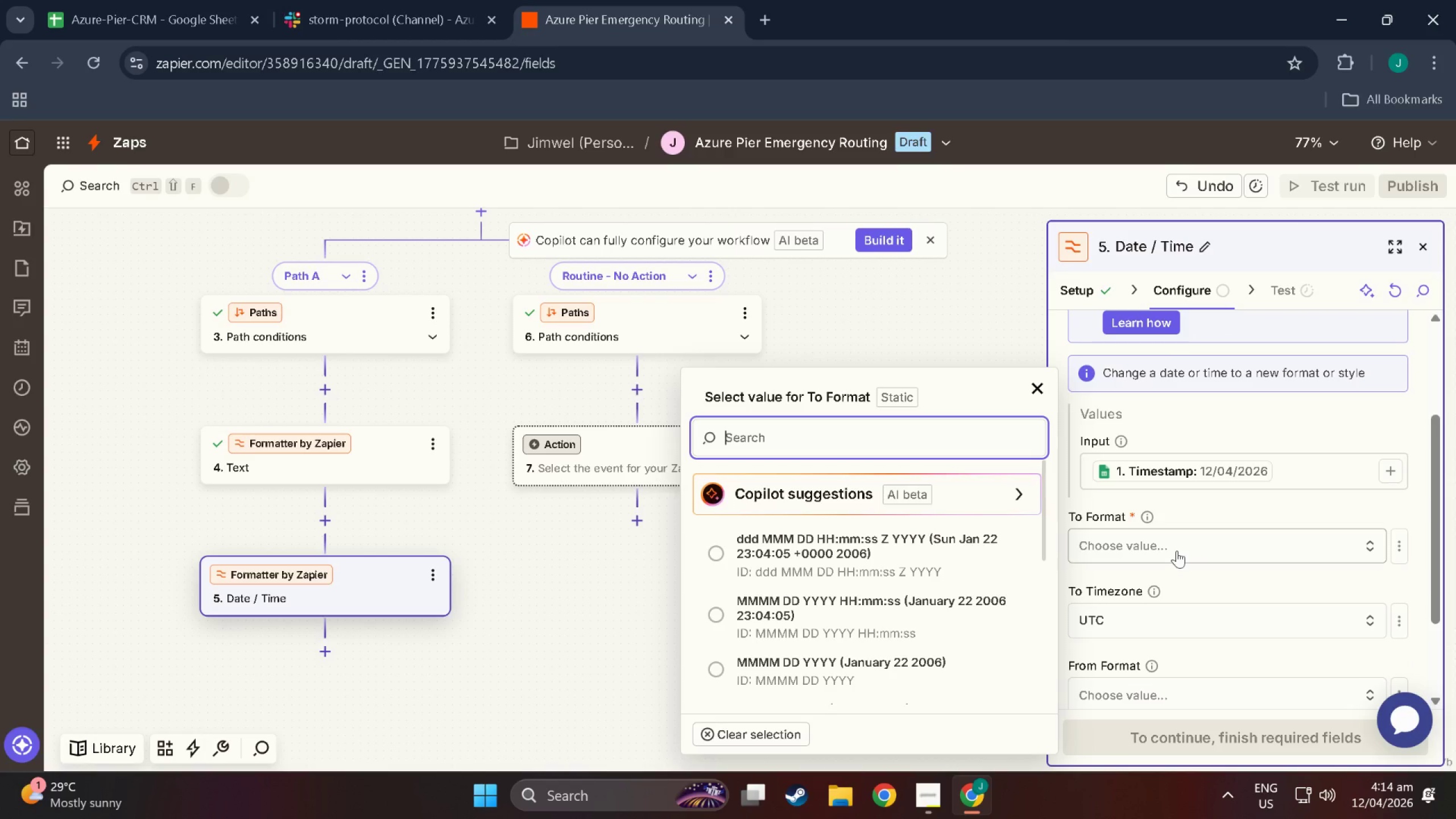 
left_click([1404, 552])
 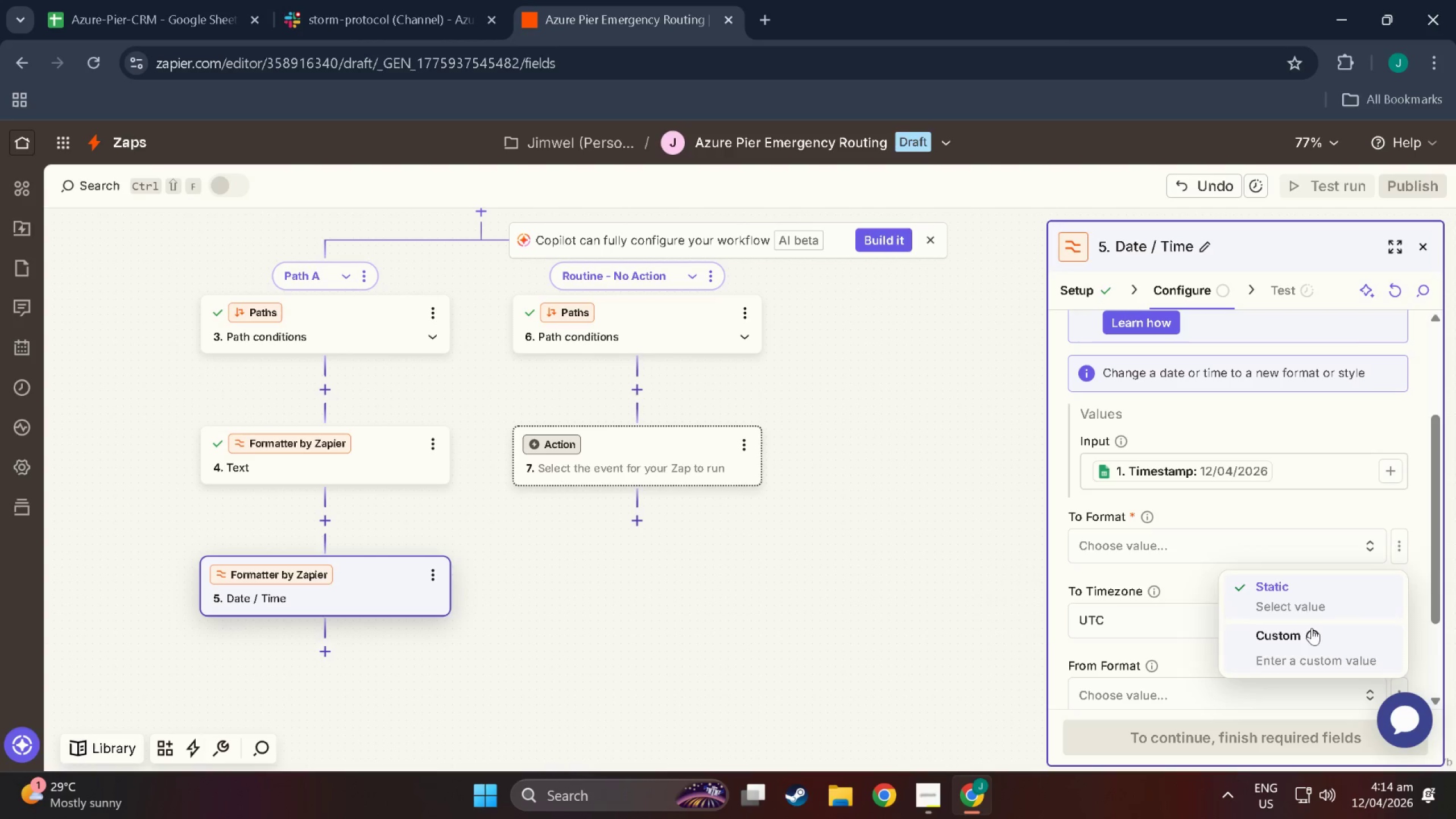 
left_click([1296, 638])
 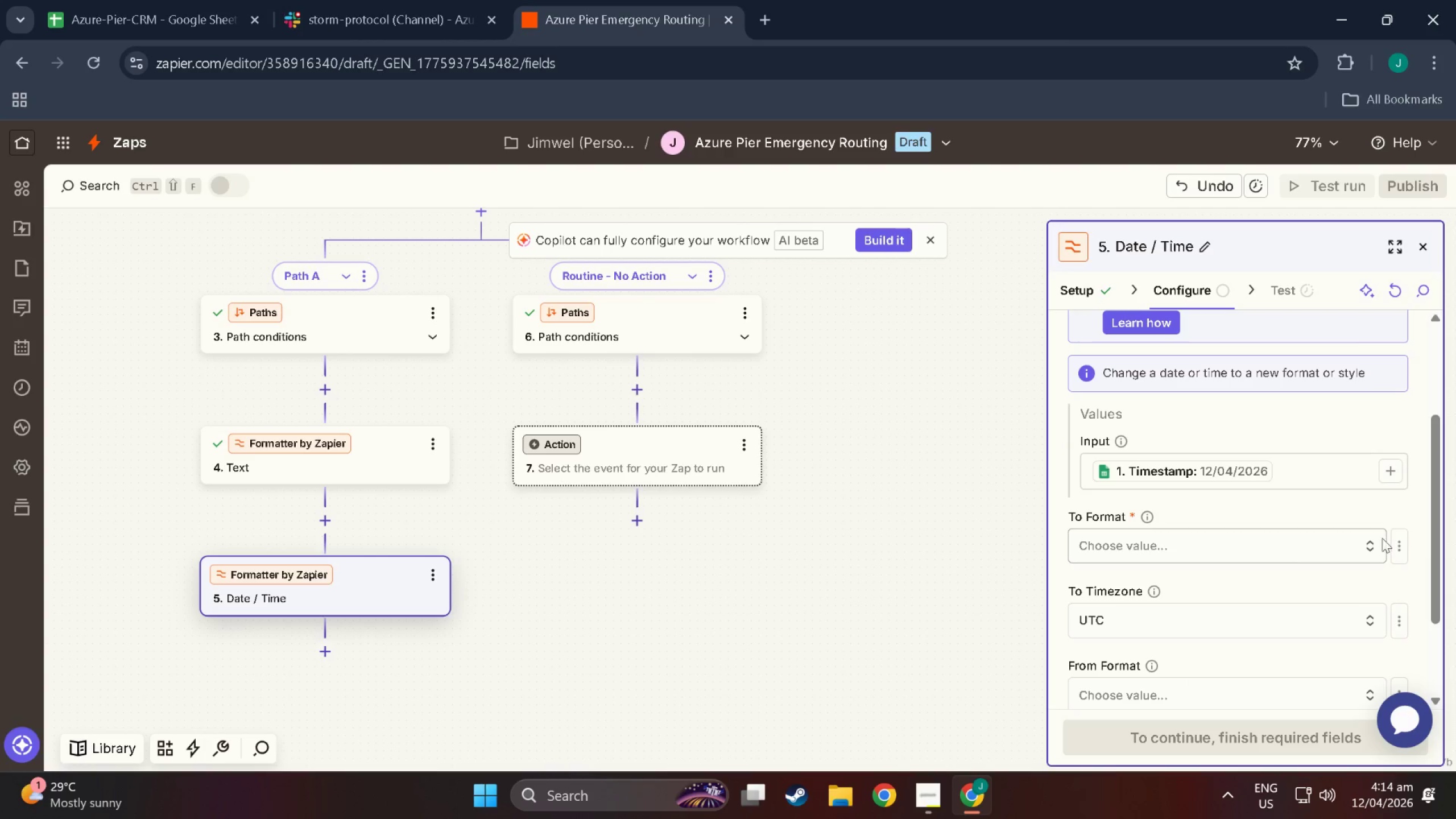 
left_click([1408, 538])
 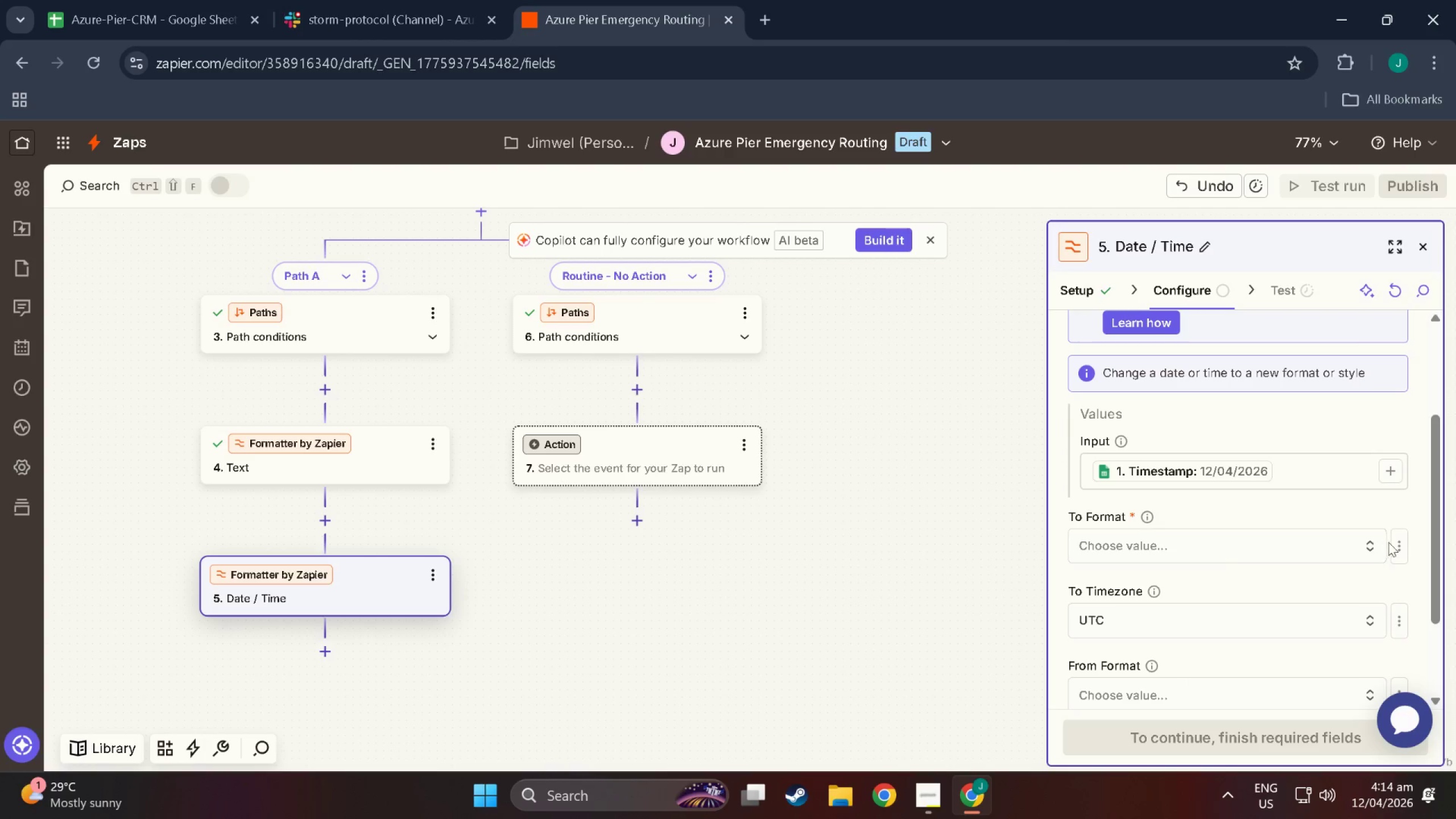 
left_click([1396, 542])
 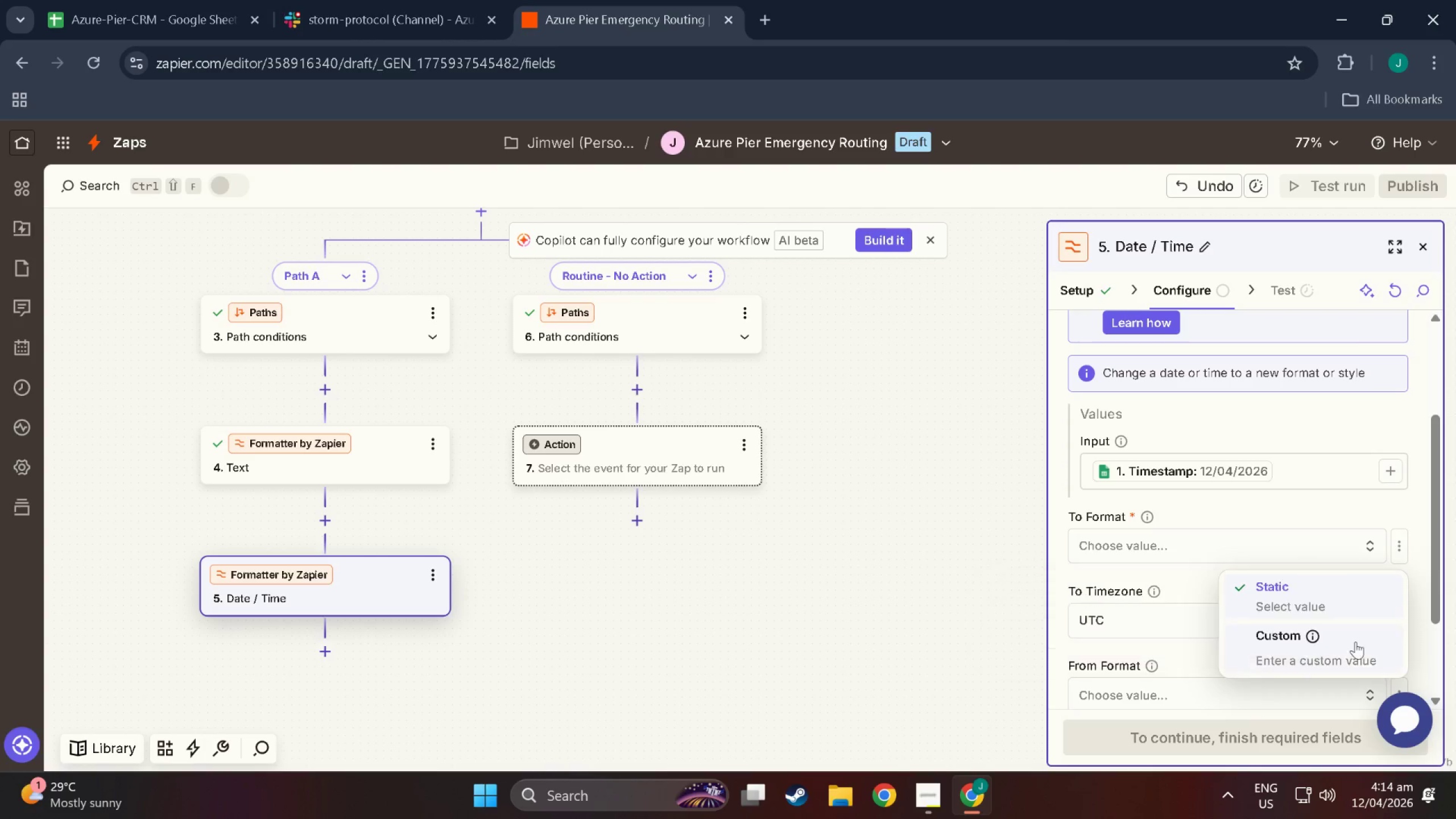 
left_click([1358, 632])
 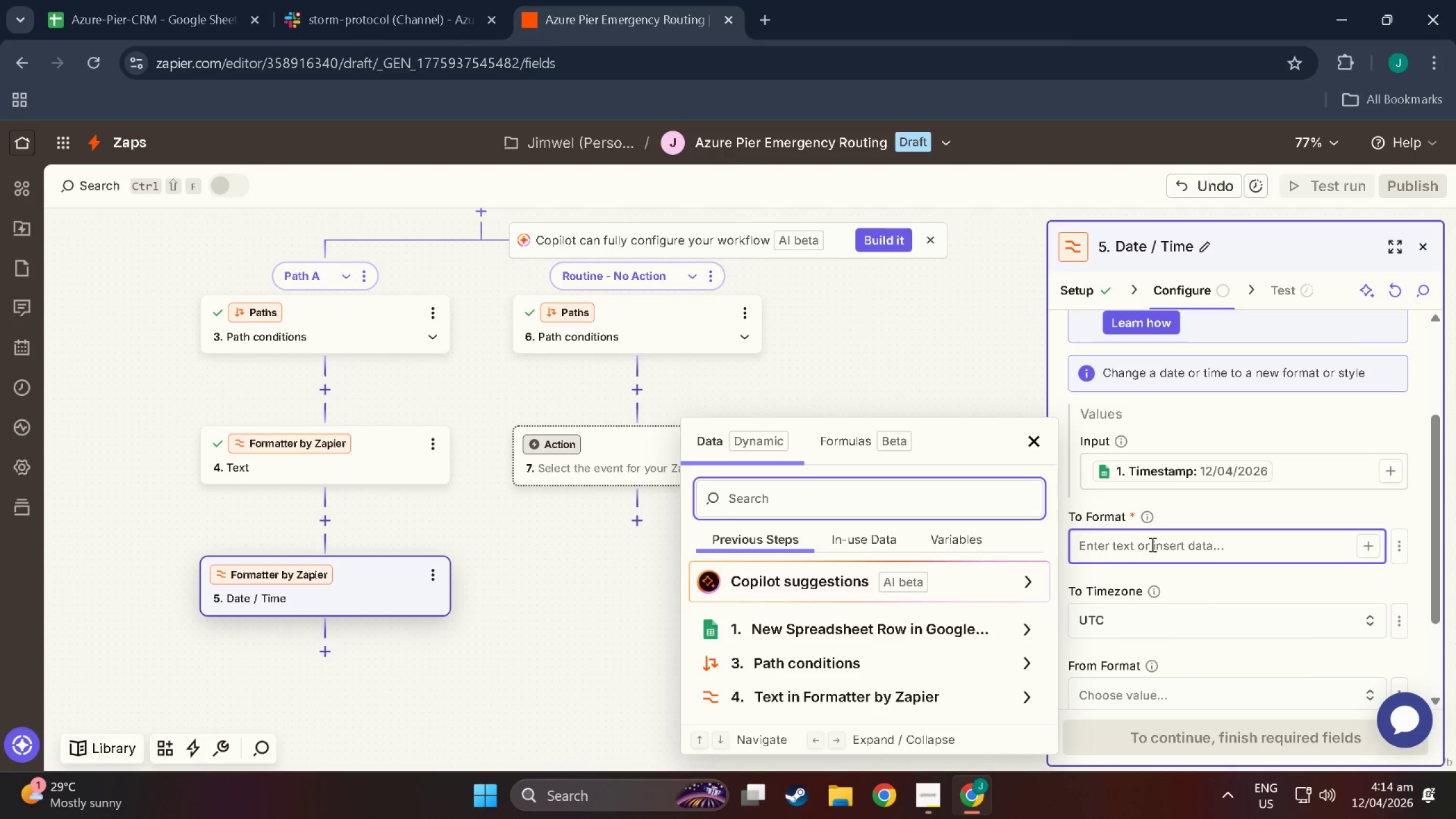 
left_click([1151, 544])
 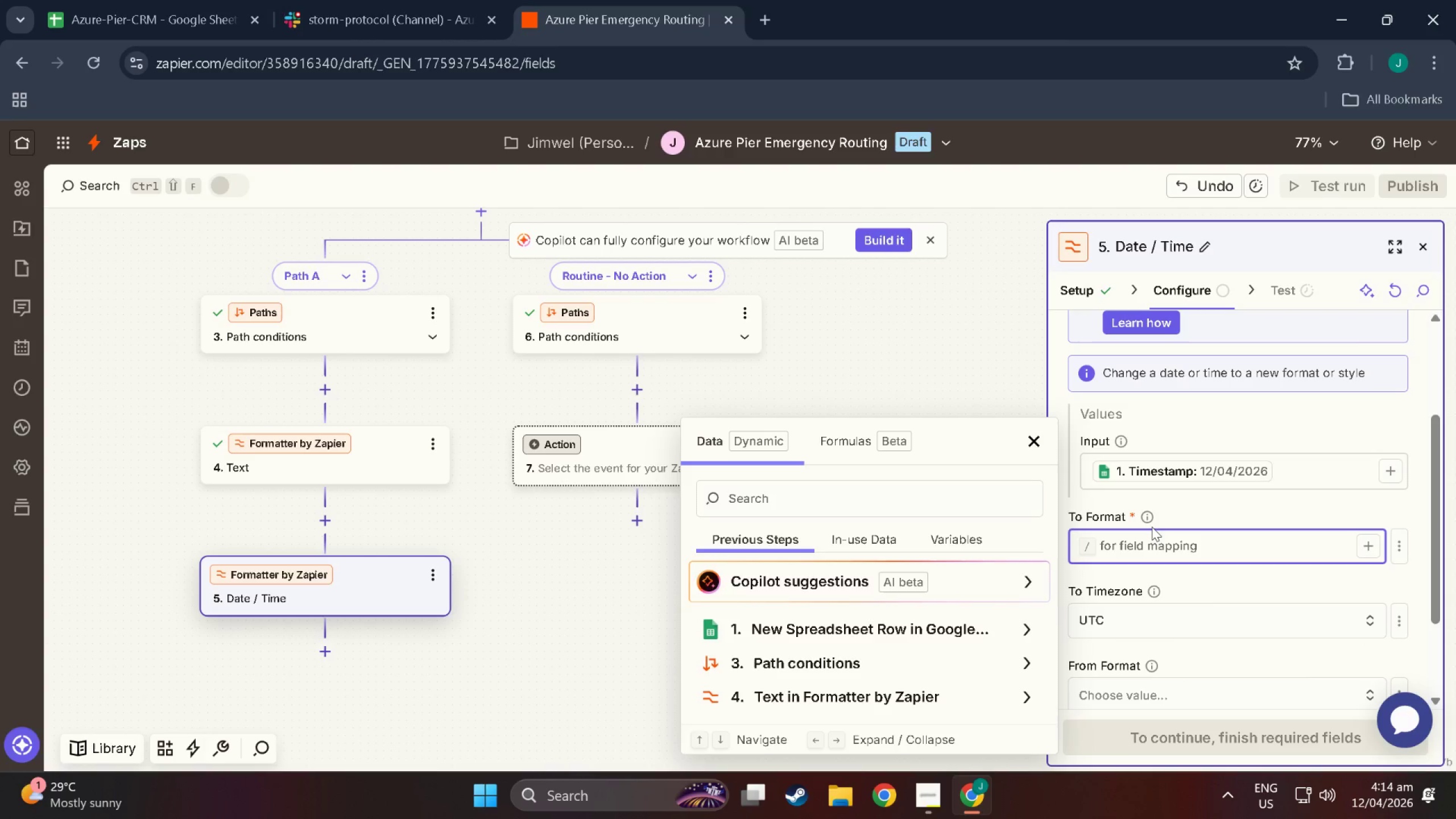 
type(MM??)
key(Backspace)
key(Backspace)
type(??)
key(Backspace)
key(Backspace)
type('')
key(Backspace)
key(Backspace)
type(/DD/YYYY hh:mm A)
 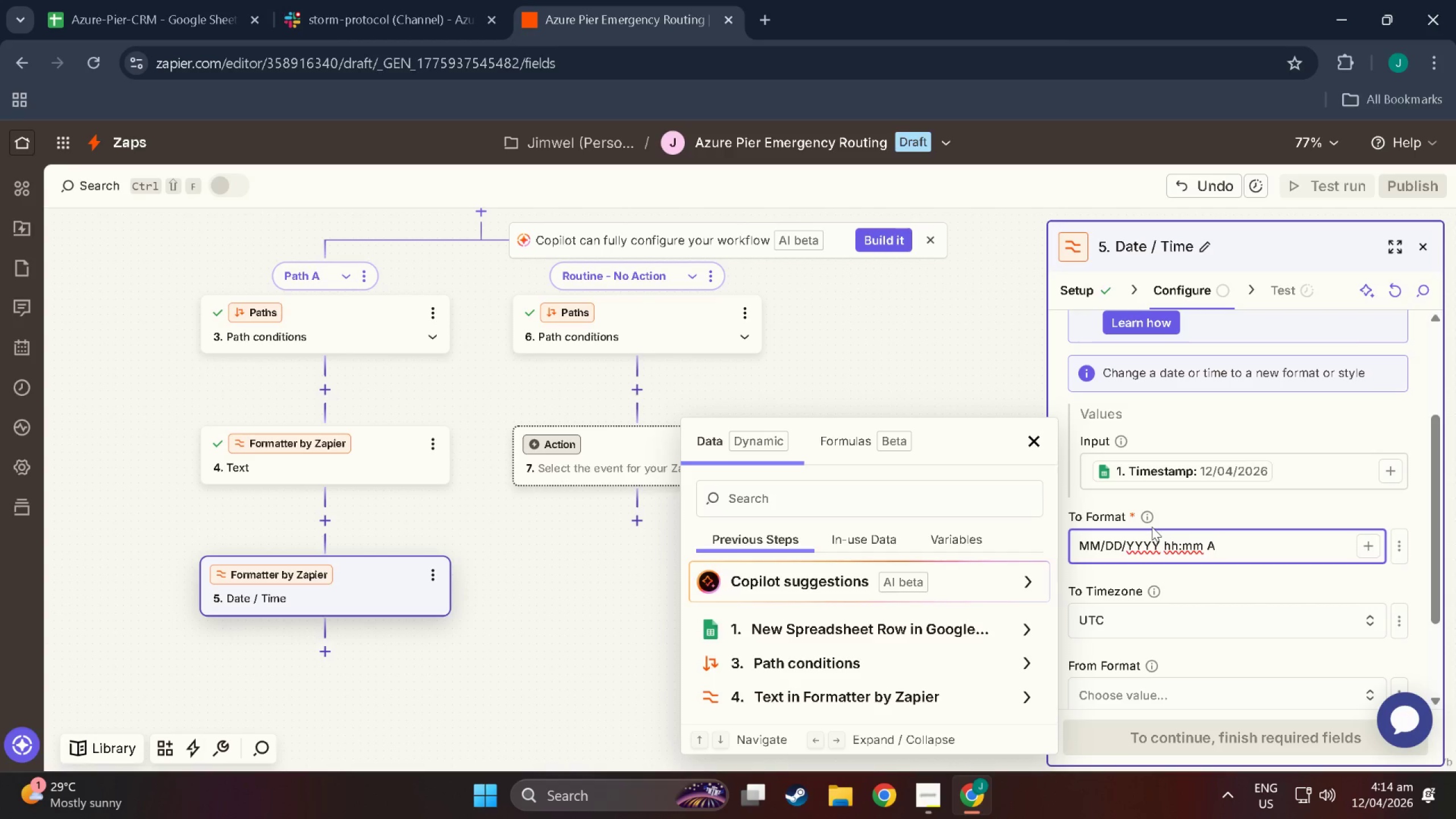 
wait(5.6)
 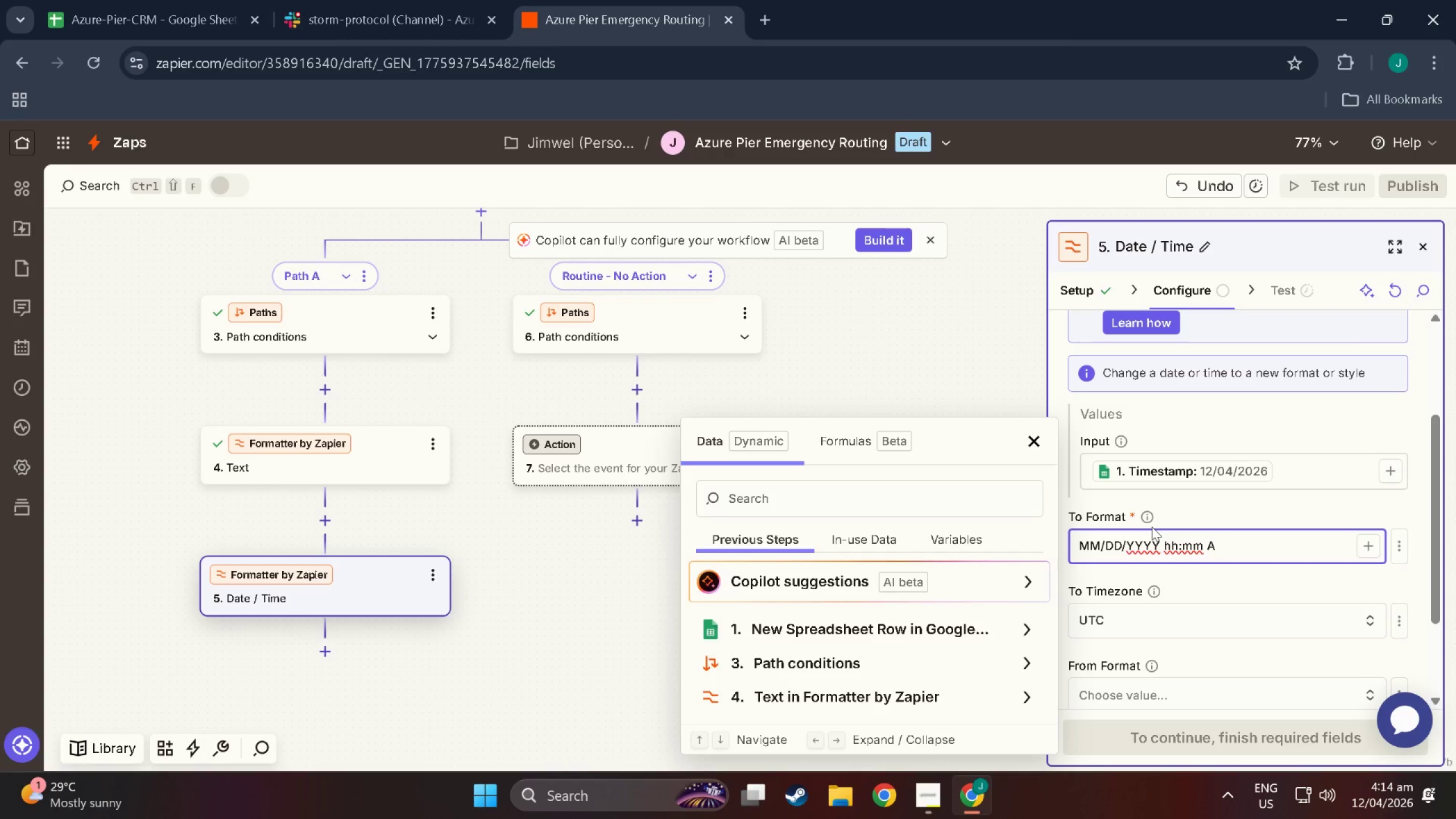 
scroll: coordinate [1182, 542], scroll_direction: down, amount: 6.0
 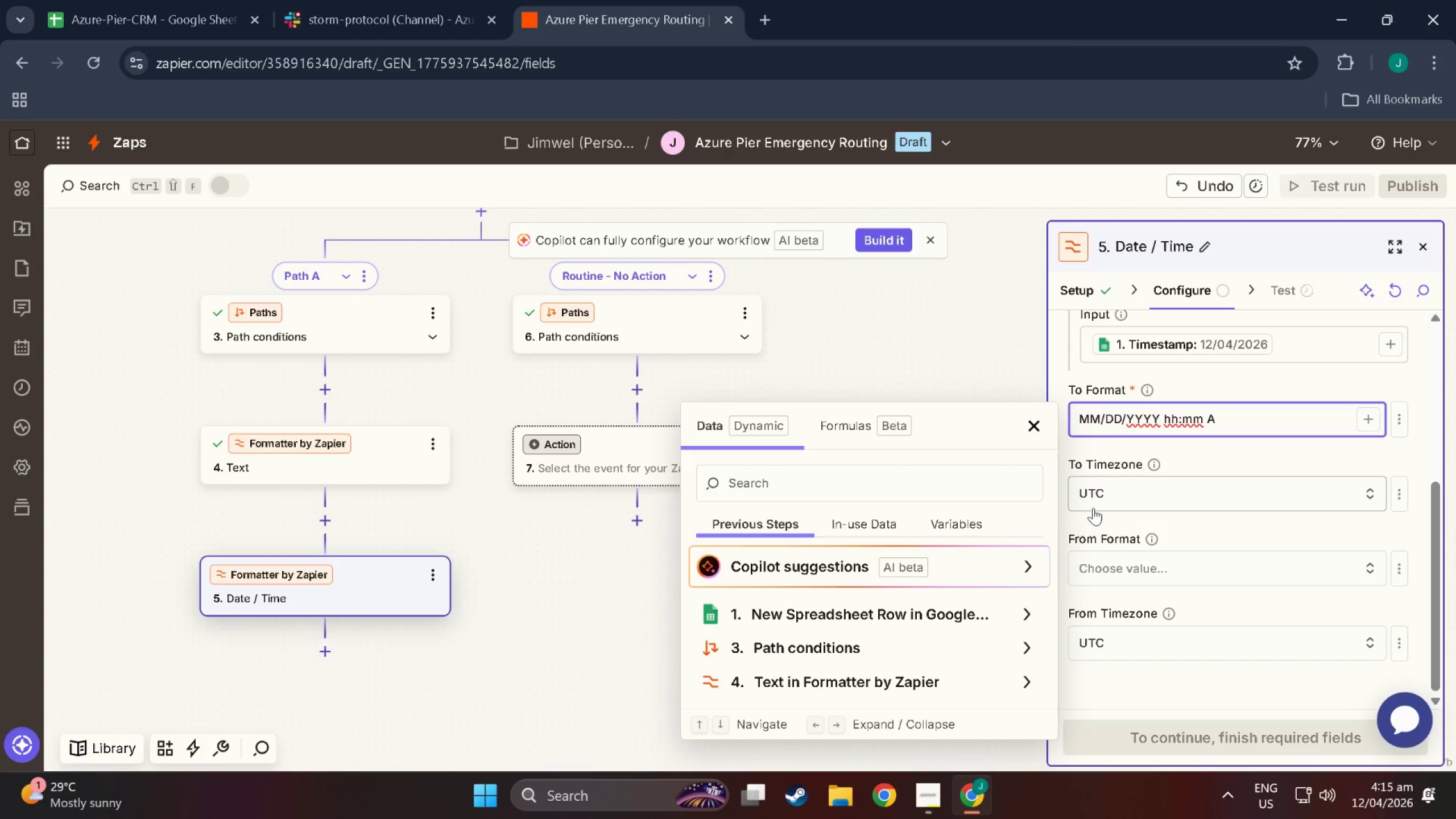 
wait(6.71)
 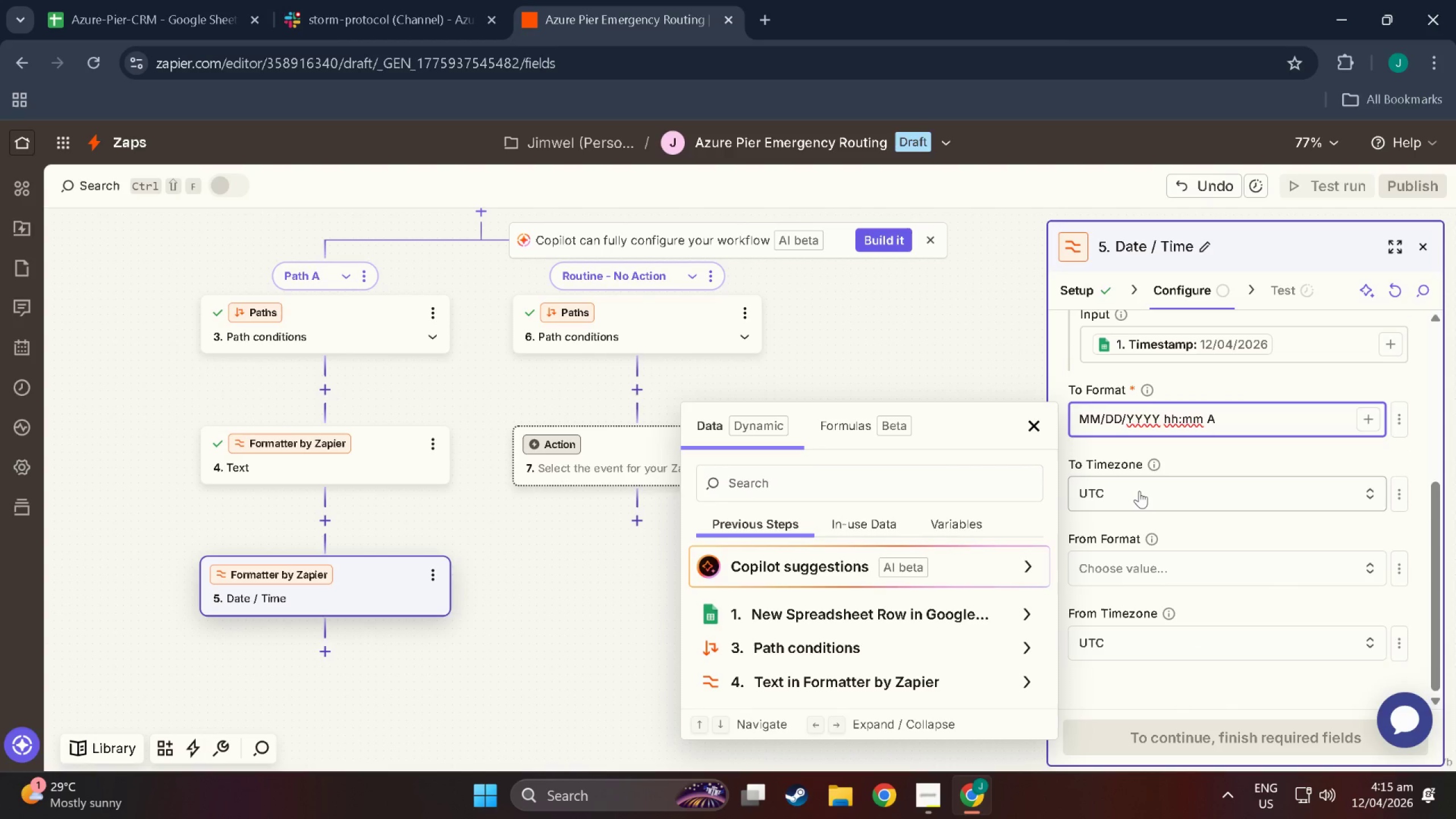 
scroll: coordinate [1205, 690], scroll_direction: down, amount: 4.0
 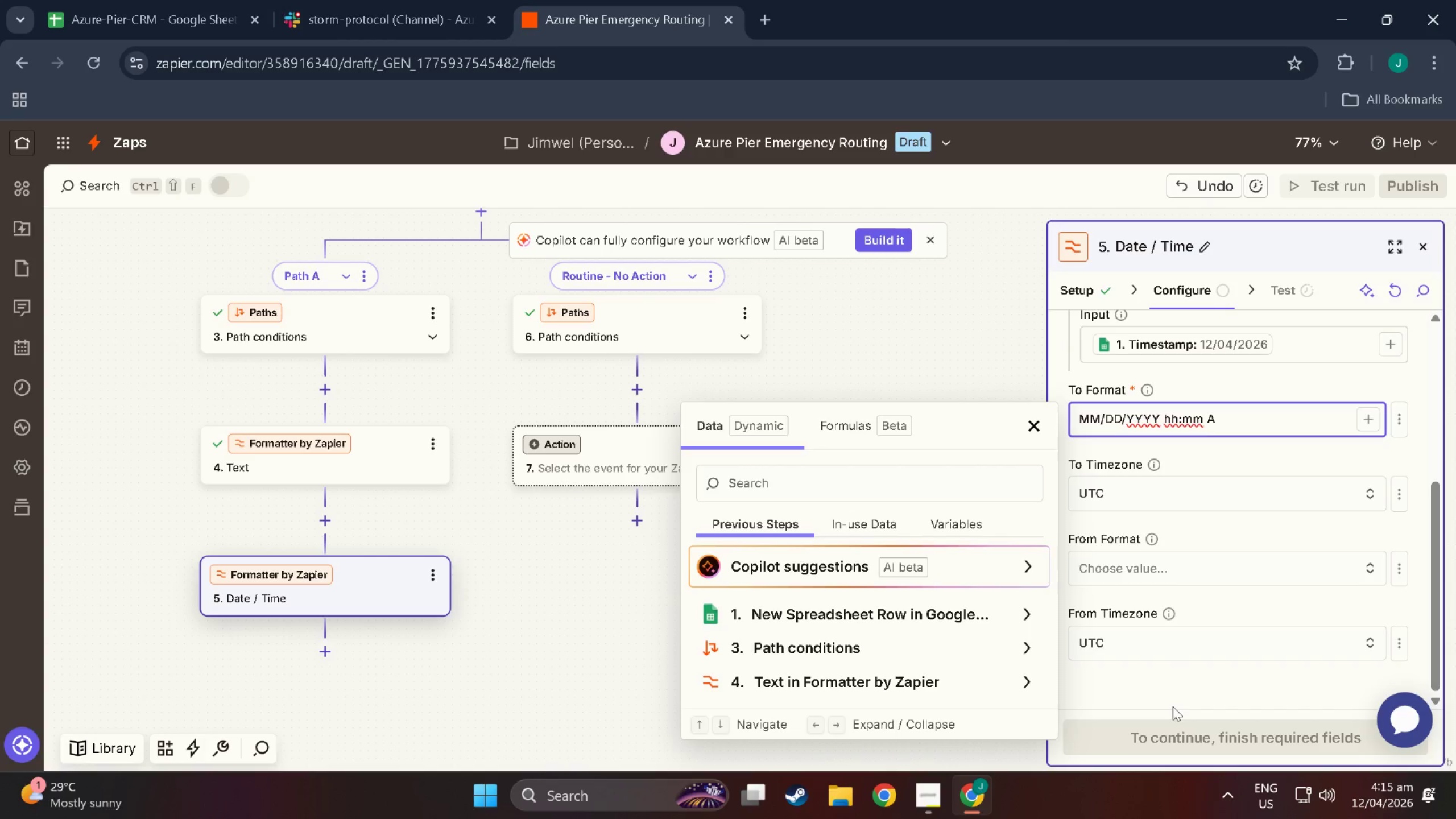 
left_click([1173, 706])
 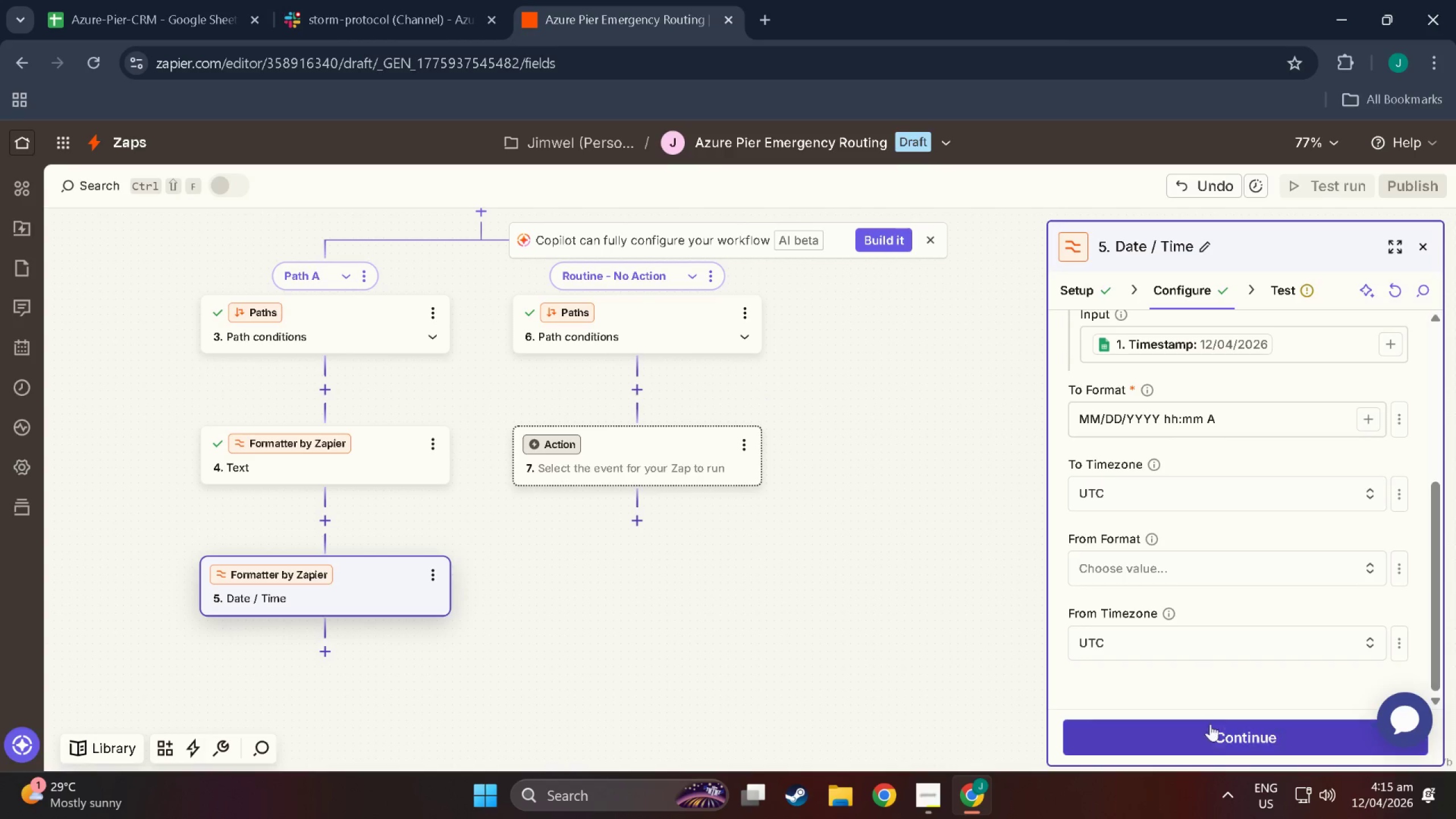 
left_click([1221, 737])
 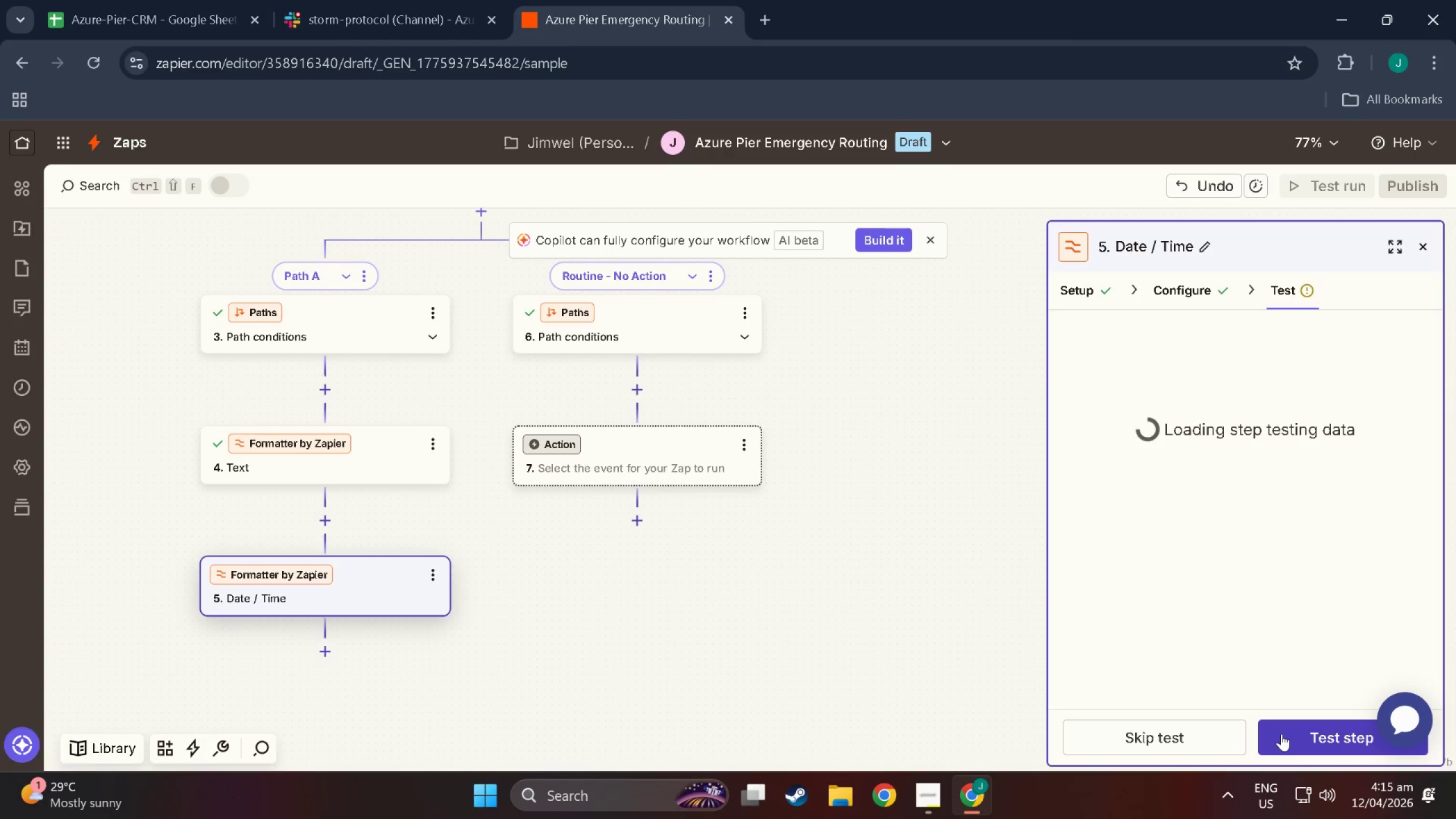 
left_click([1281, 734])
 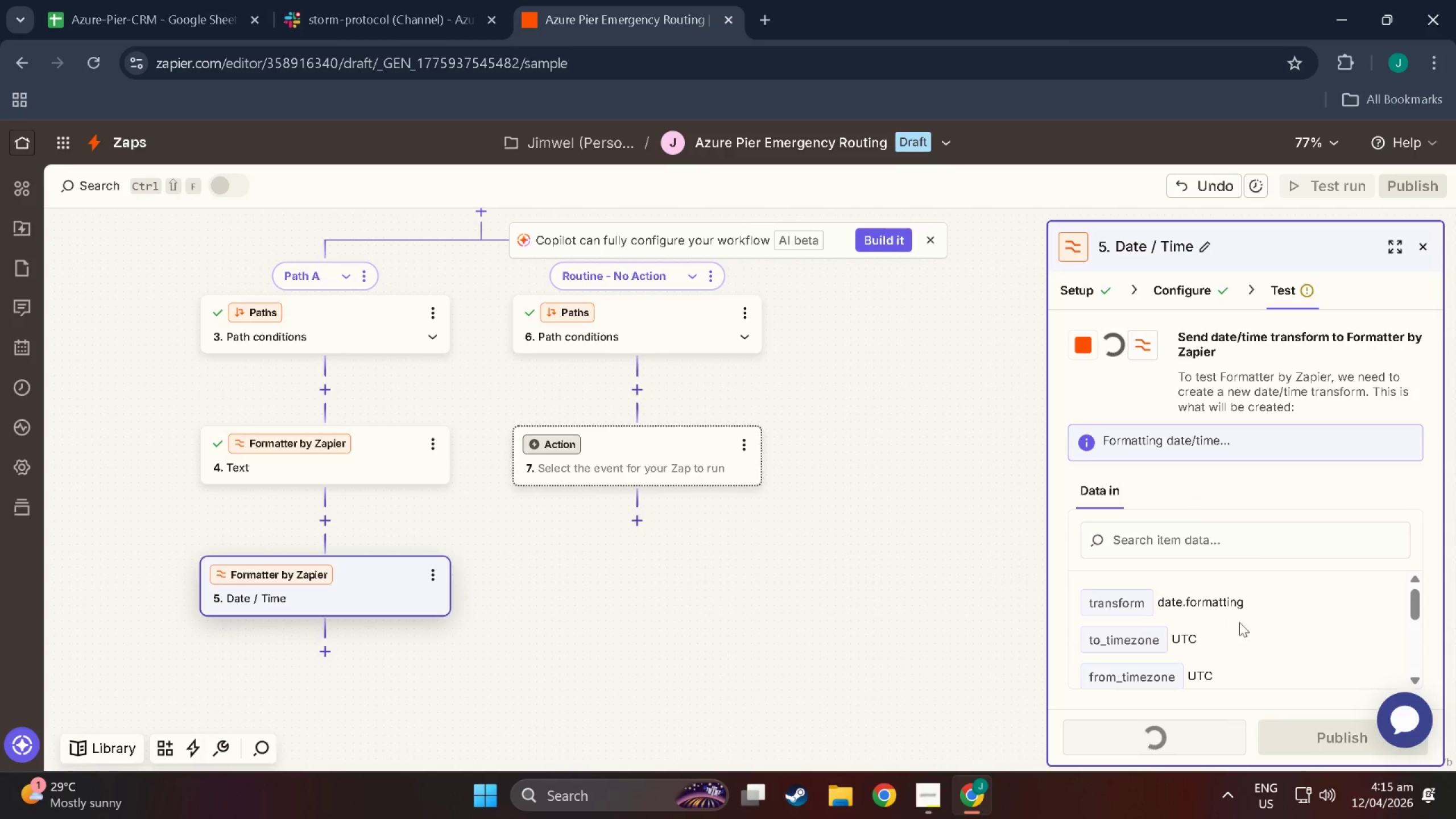 
mouse_move([1243, 615])
 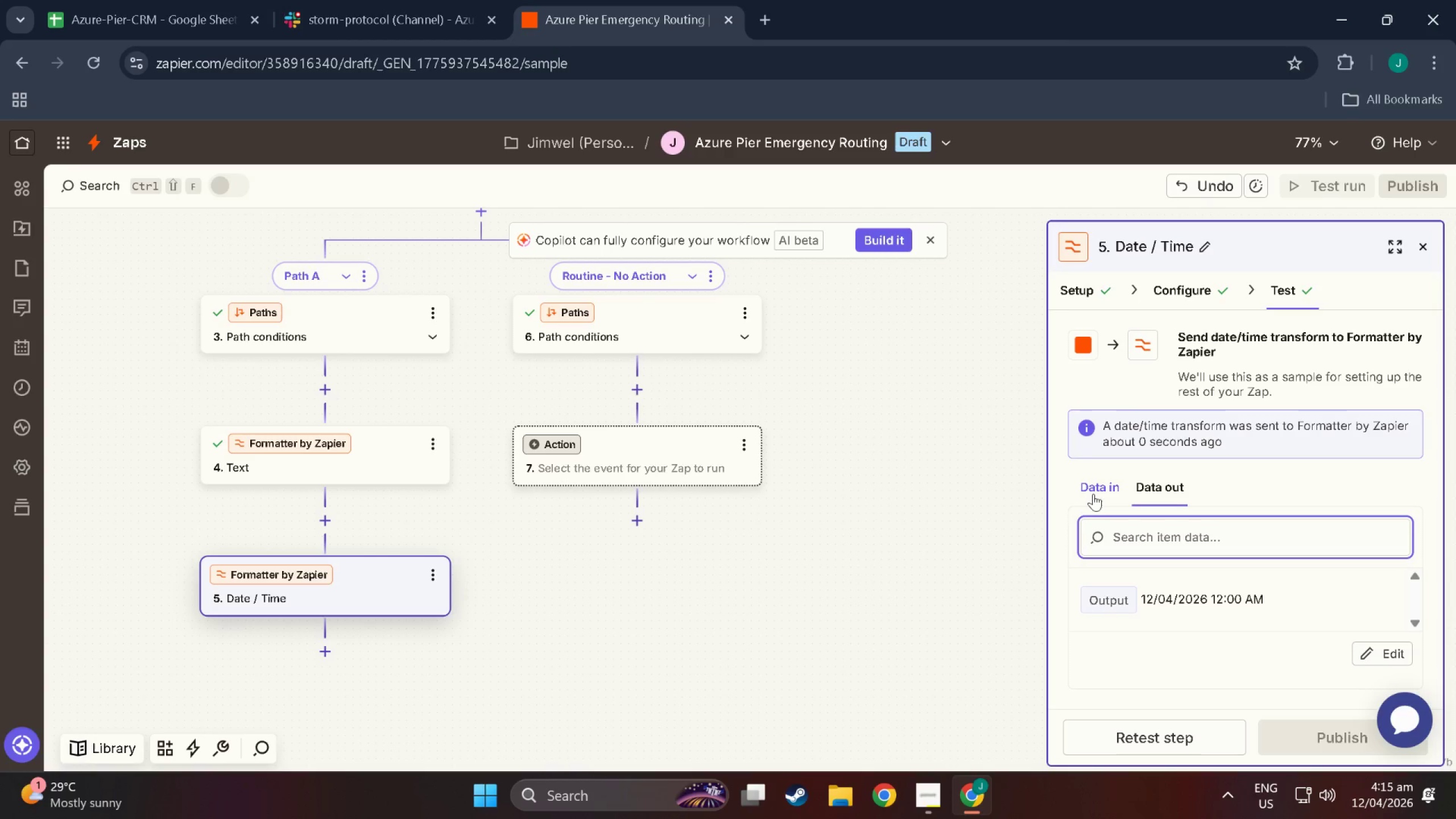 
wait(6.65)
 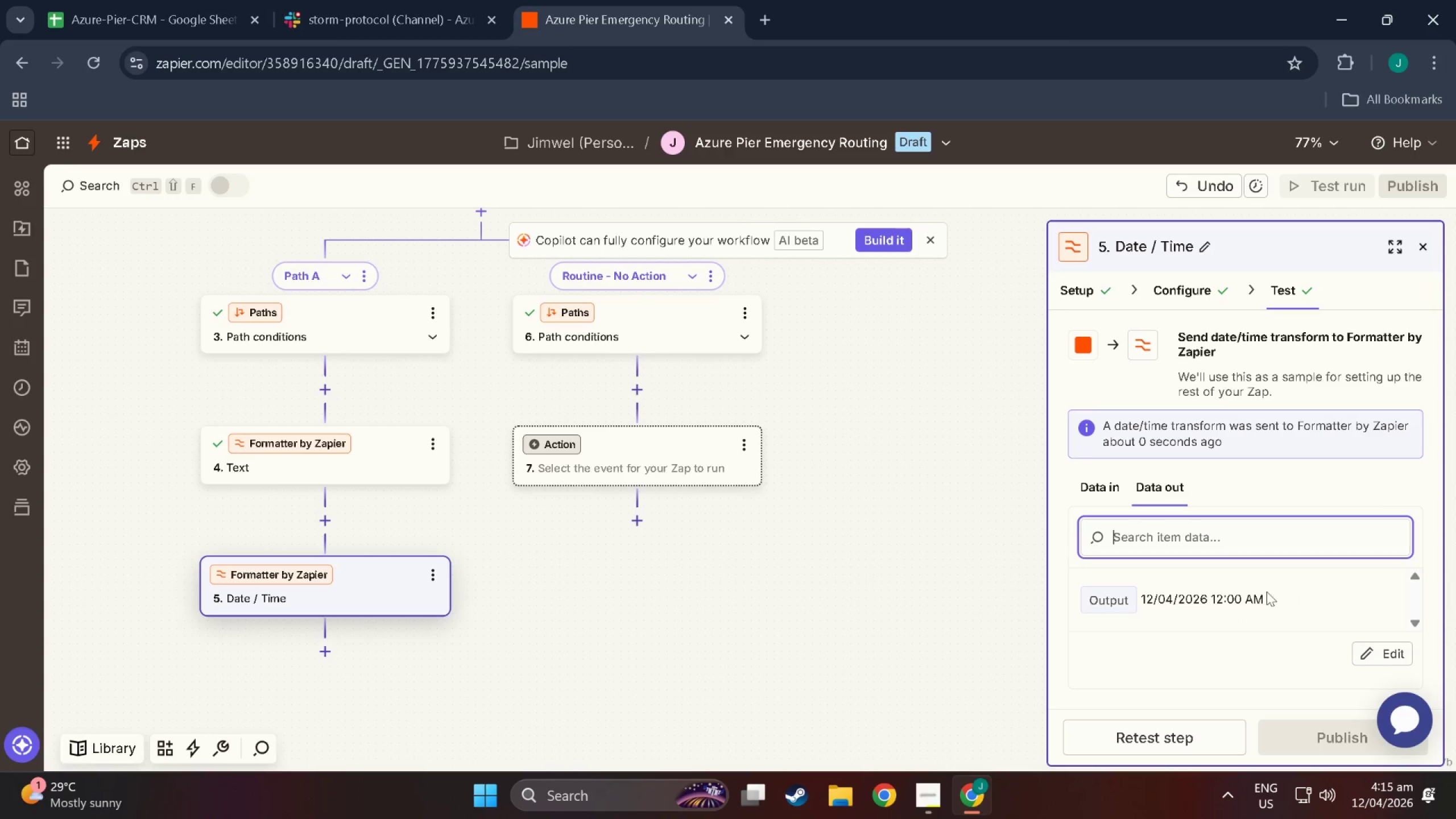 
left_click([1093, 494])
 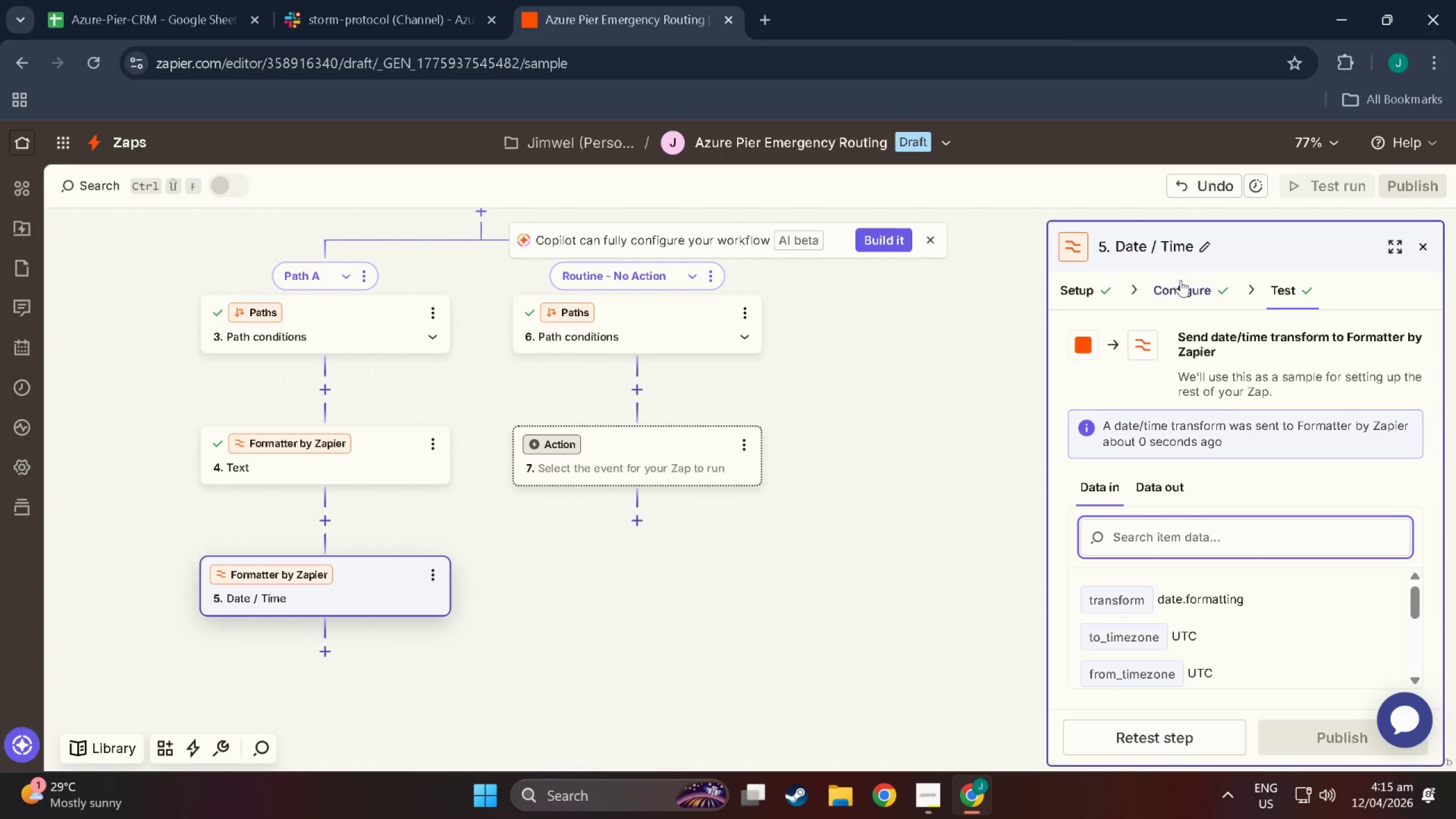 
left_click([1192, 285])
 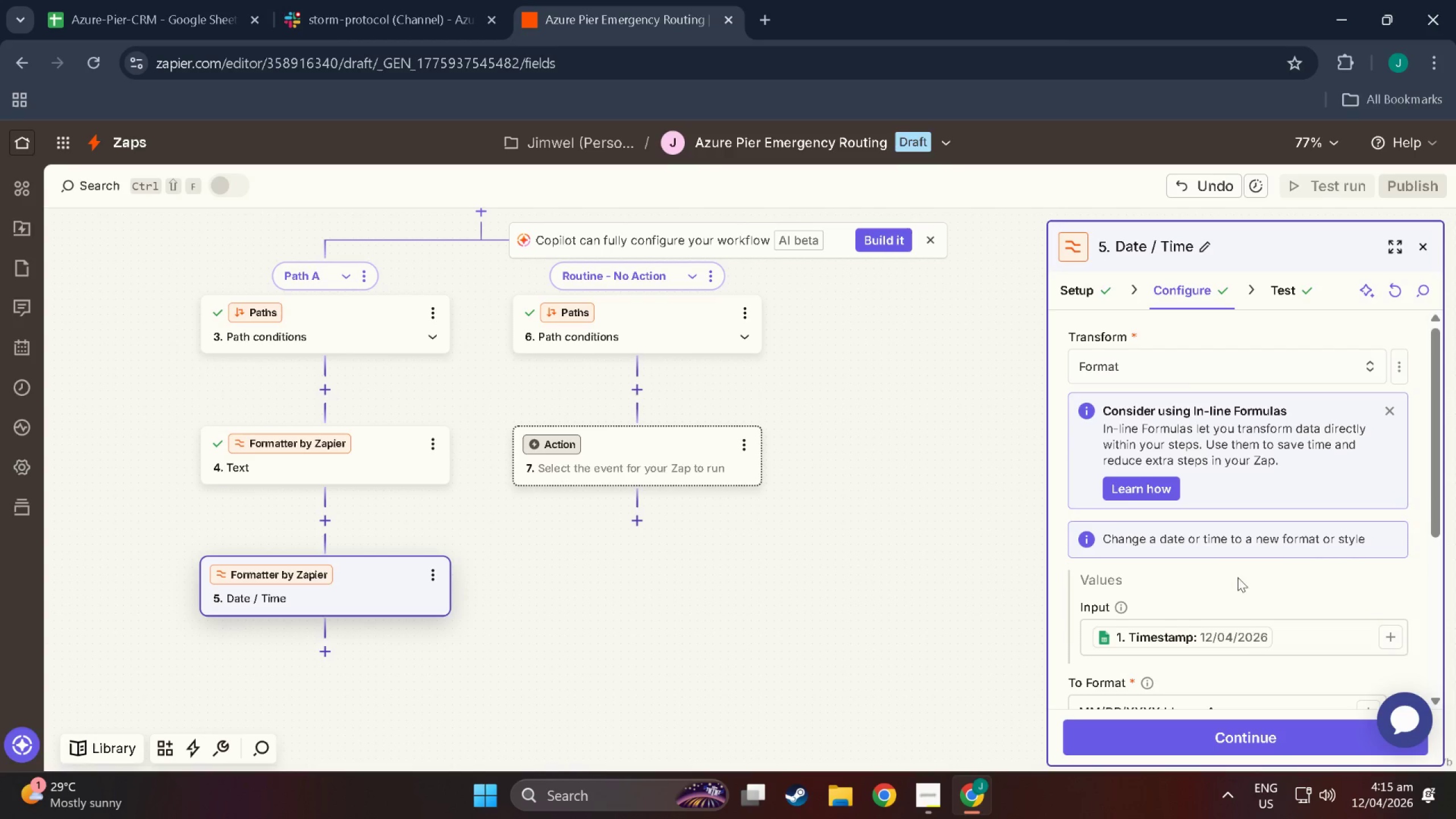 
scroll: coordinate [1159, 621], scroll_direction: down, amount: 11.0
 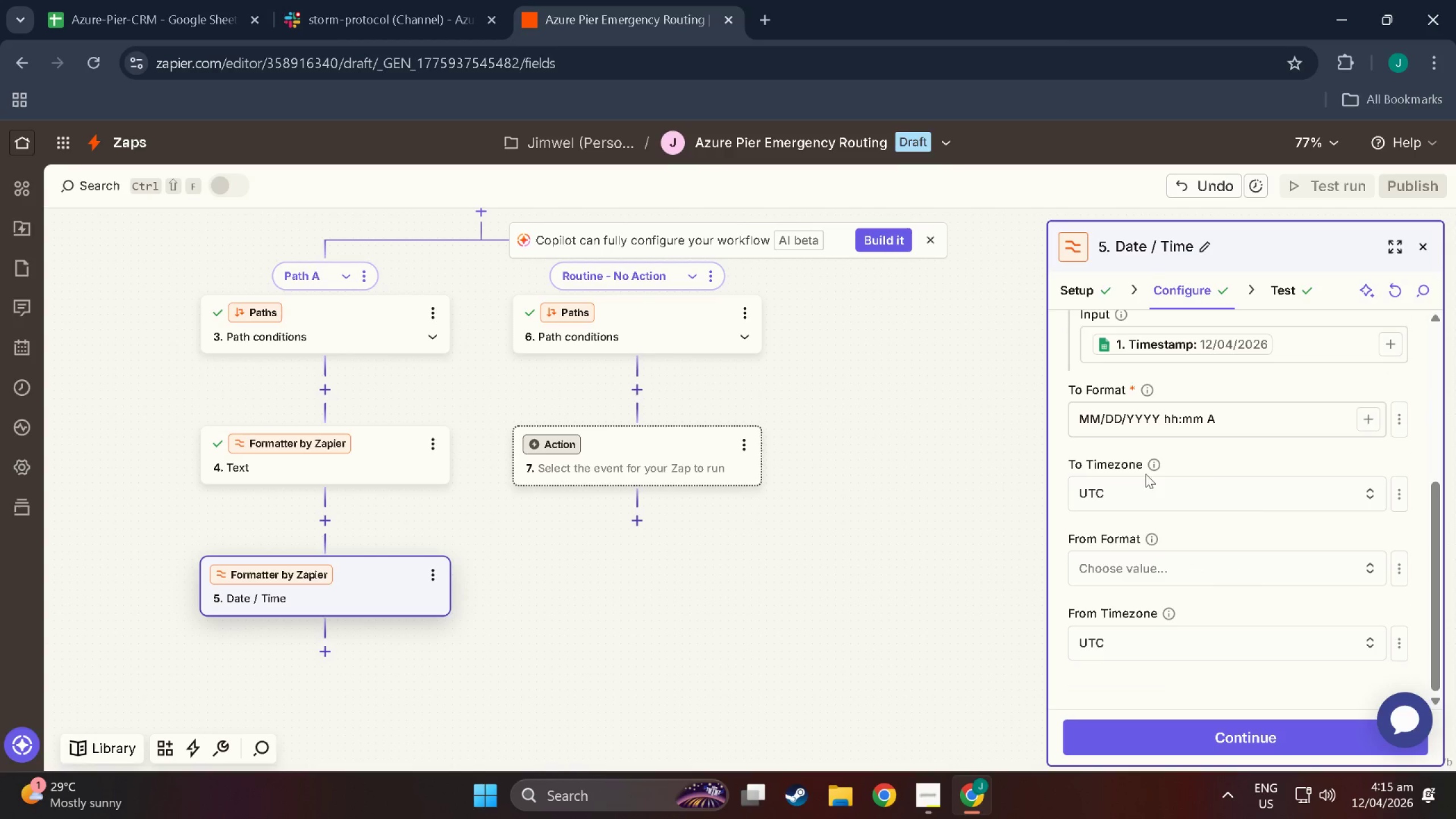 
left_click([1153, 485])
 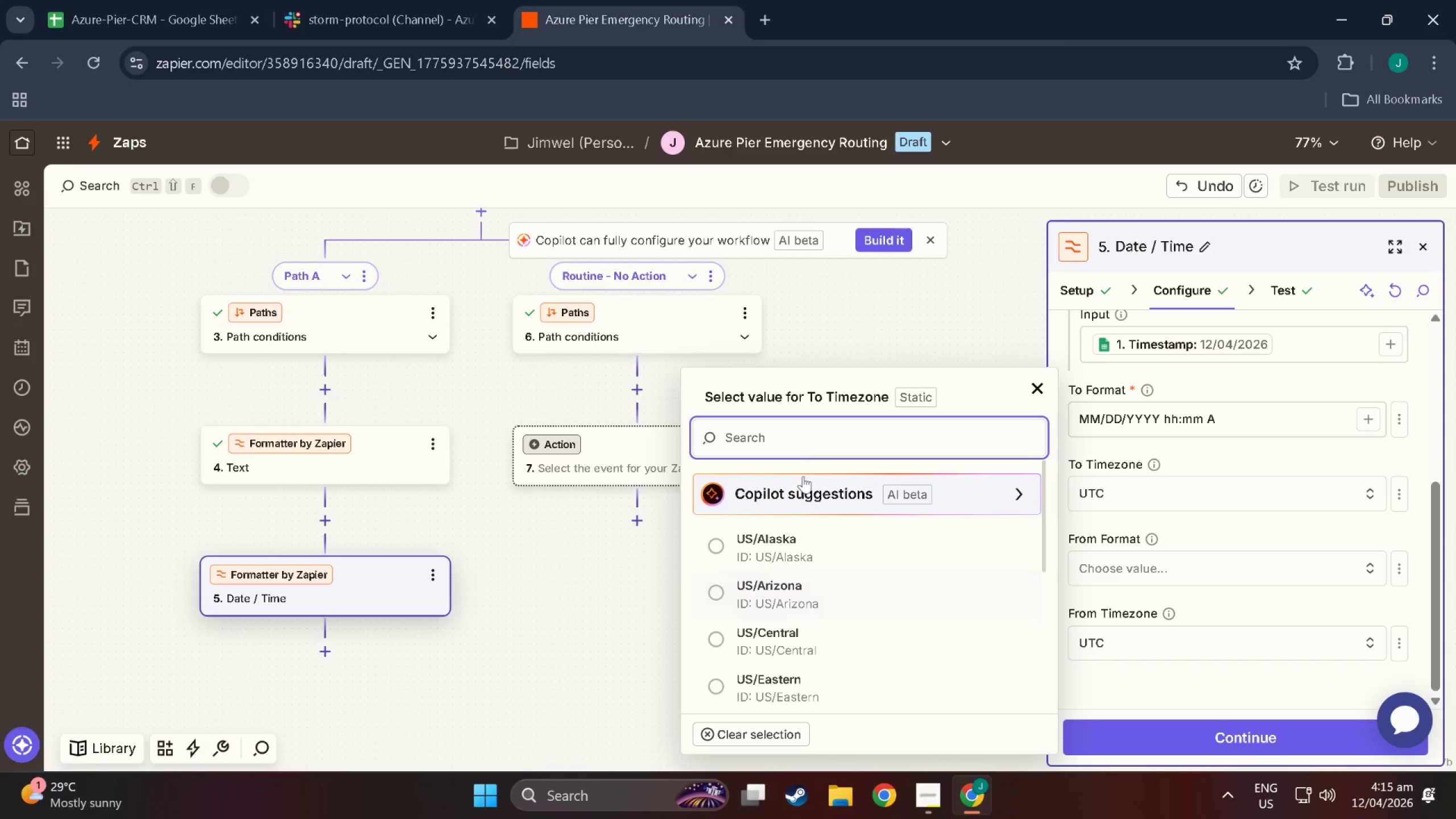 
left_click([796, 437])
 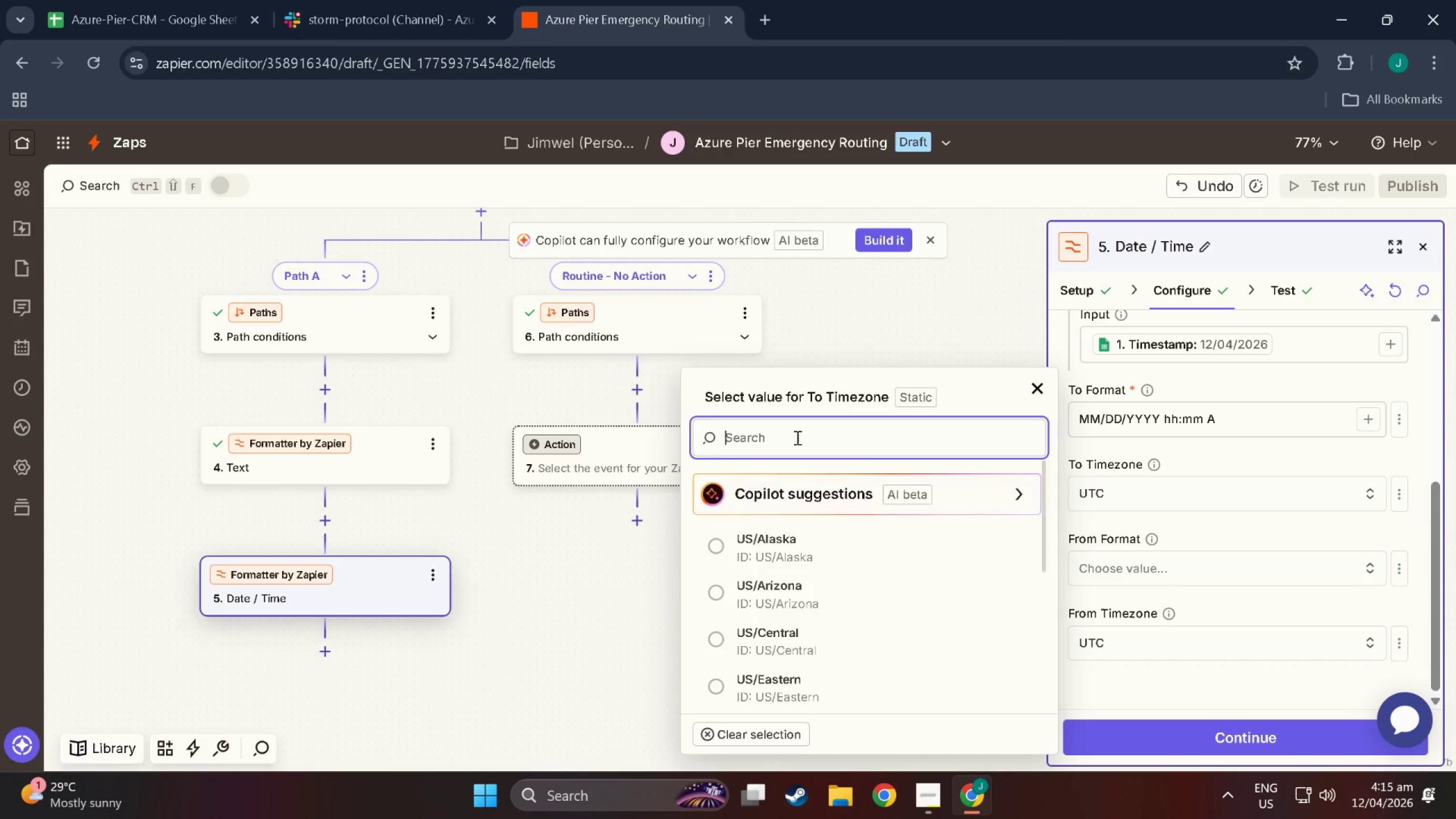 
type(asia)
 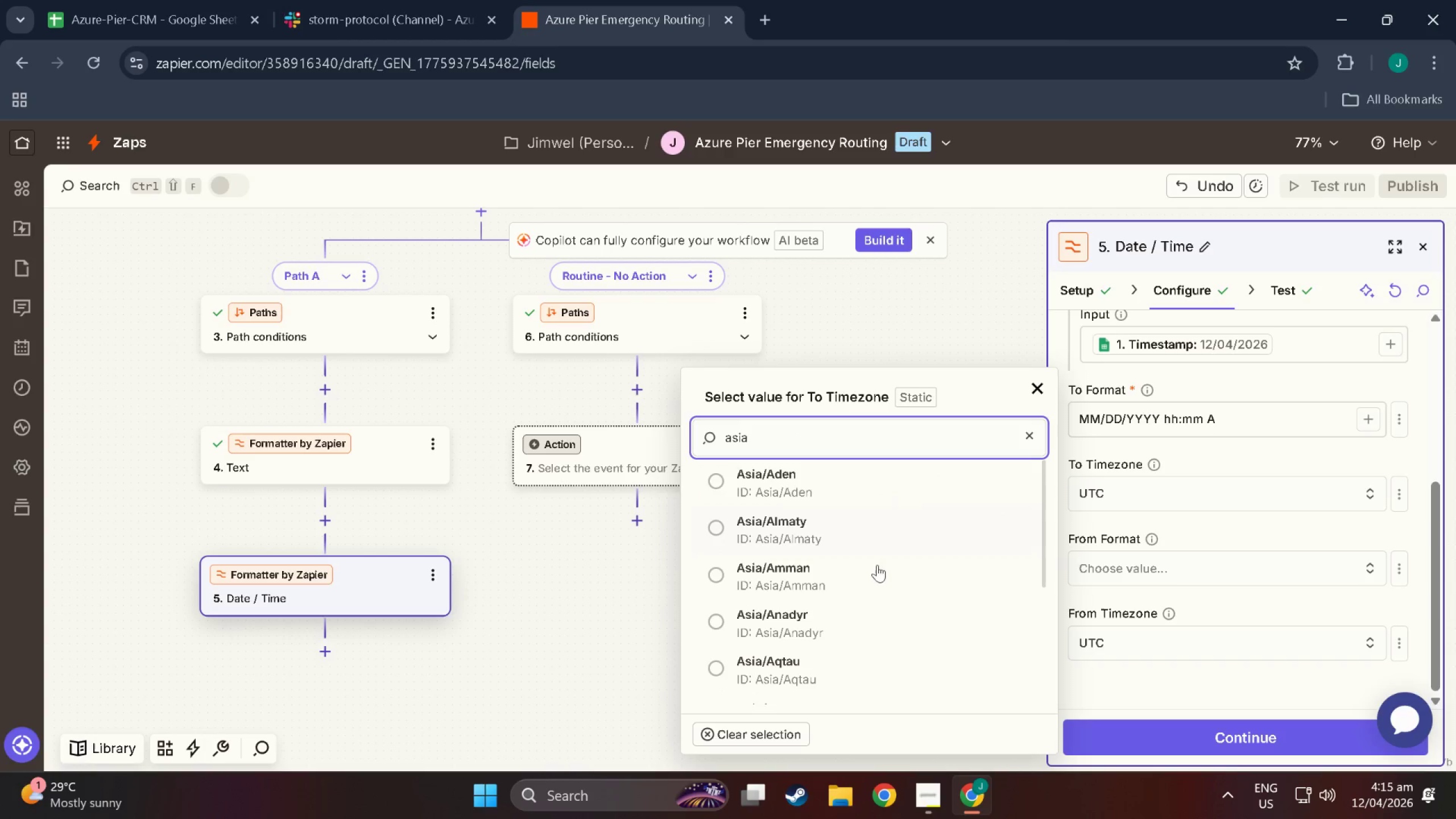 
scroll: coordinate [814, 609], scroll_direction: down, amount: 61.0
 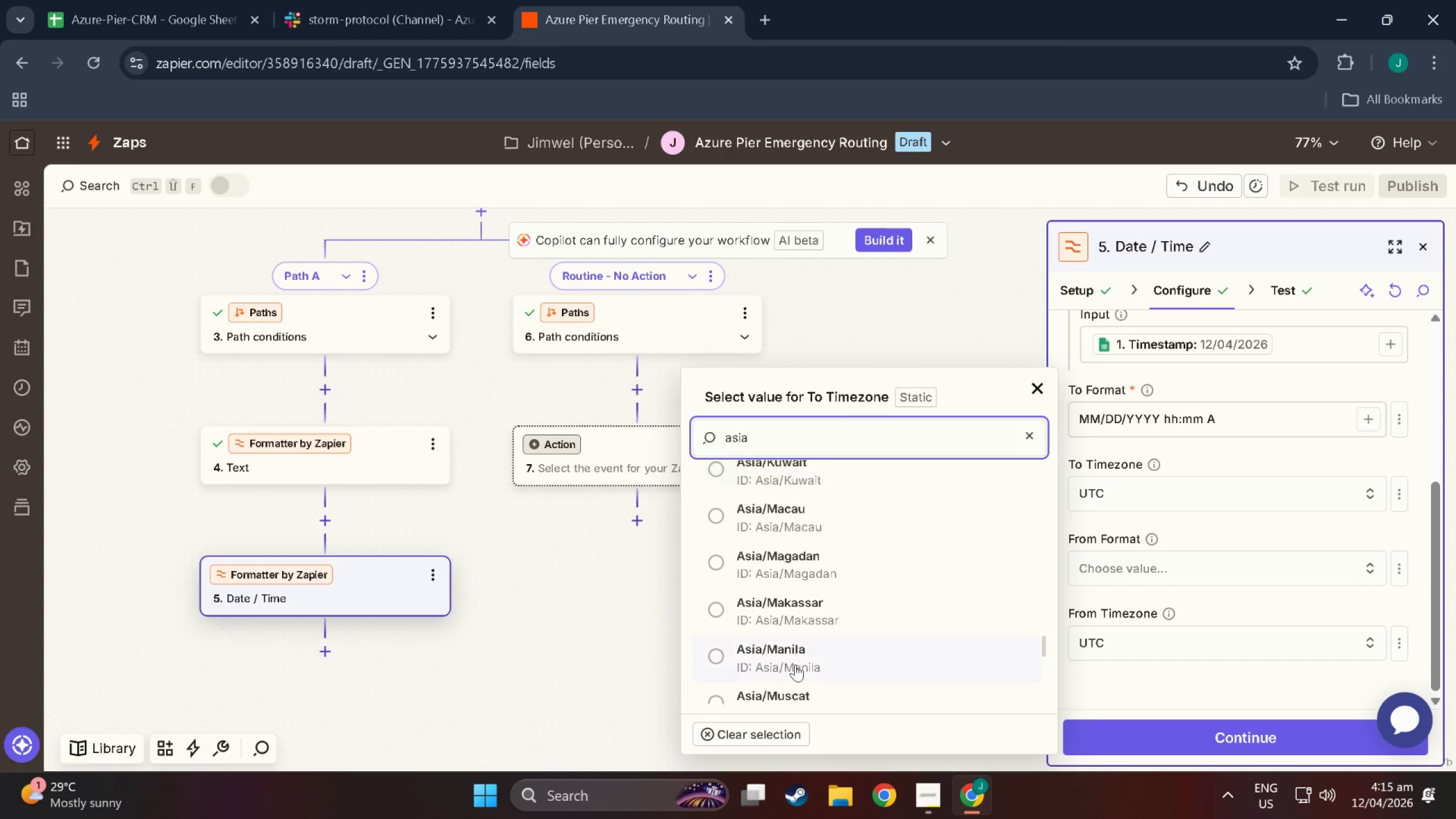 
left_click([795, 664])
 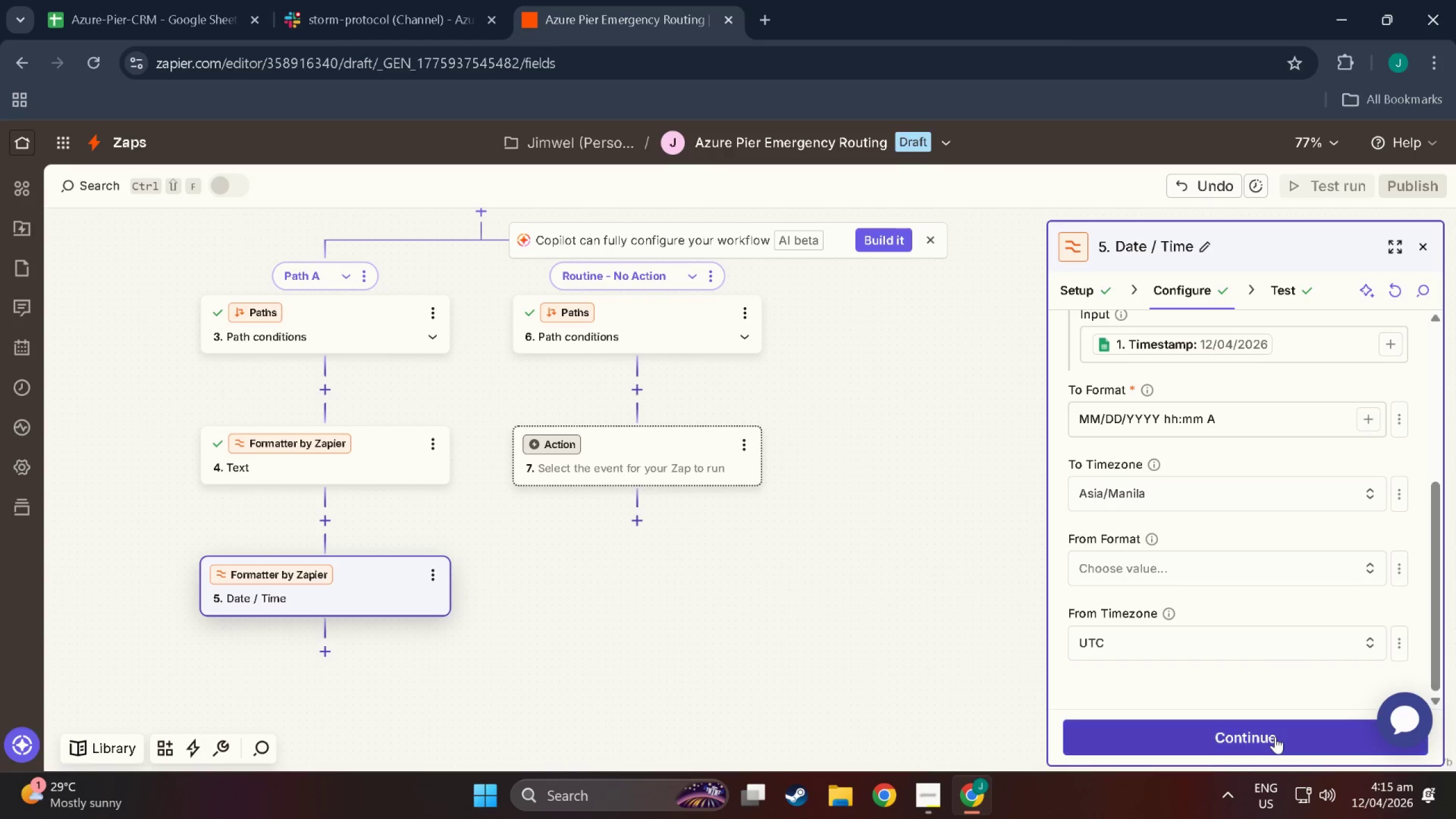 
left_click([1275, 737])
 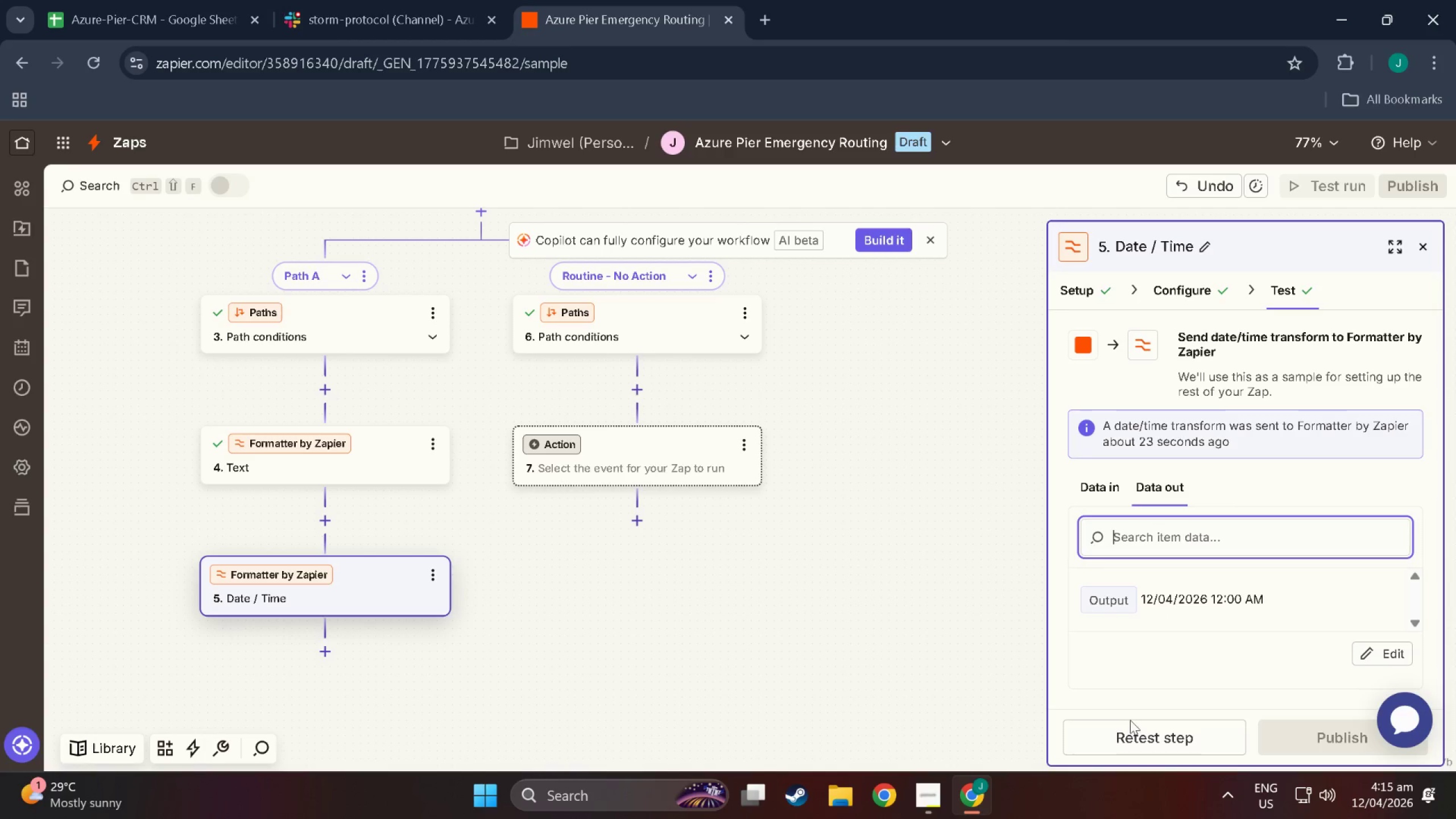 
left_click([1157, 730])
 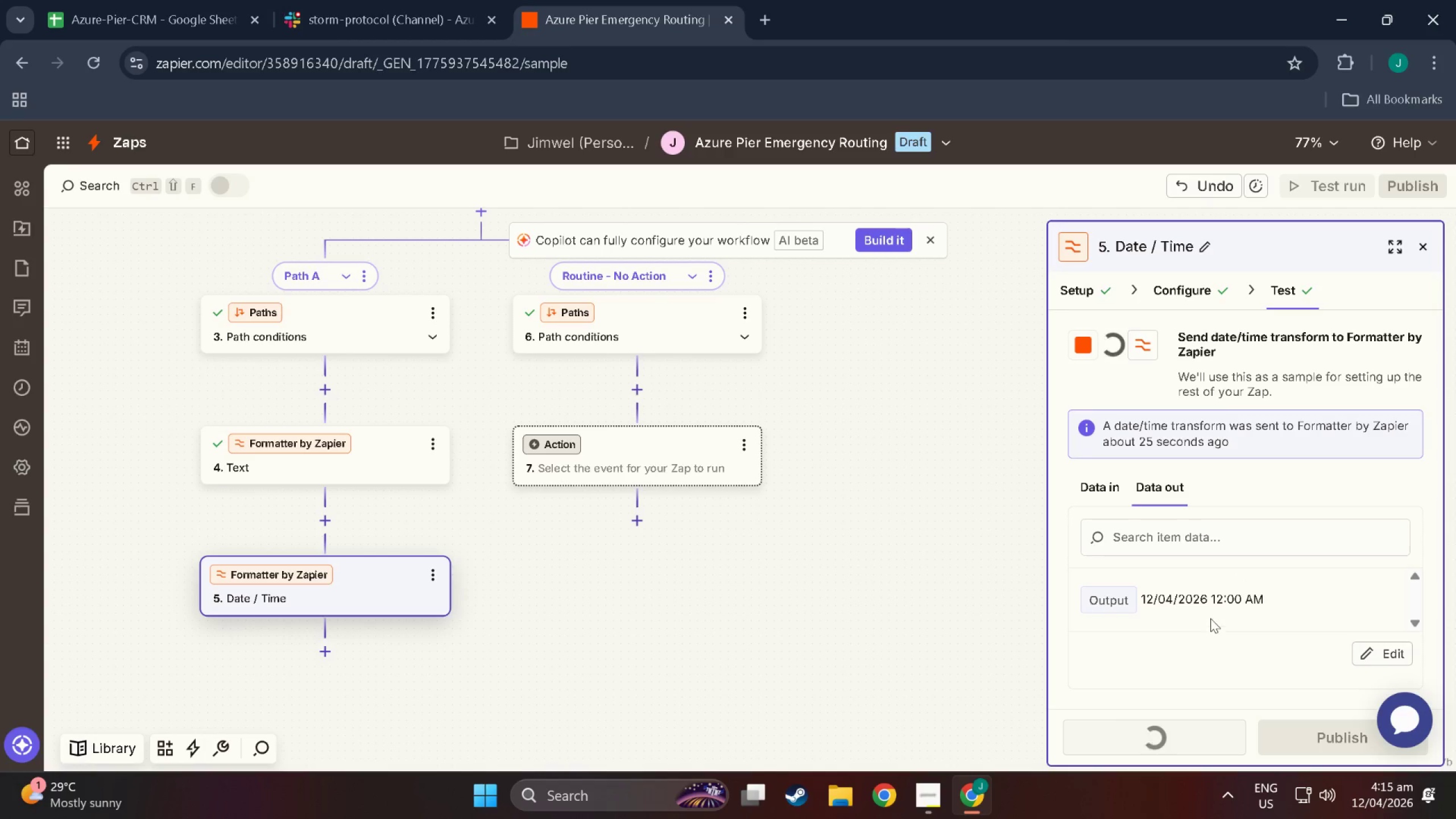 
mouse_move([1298, 706])
 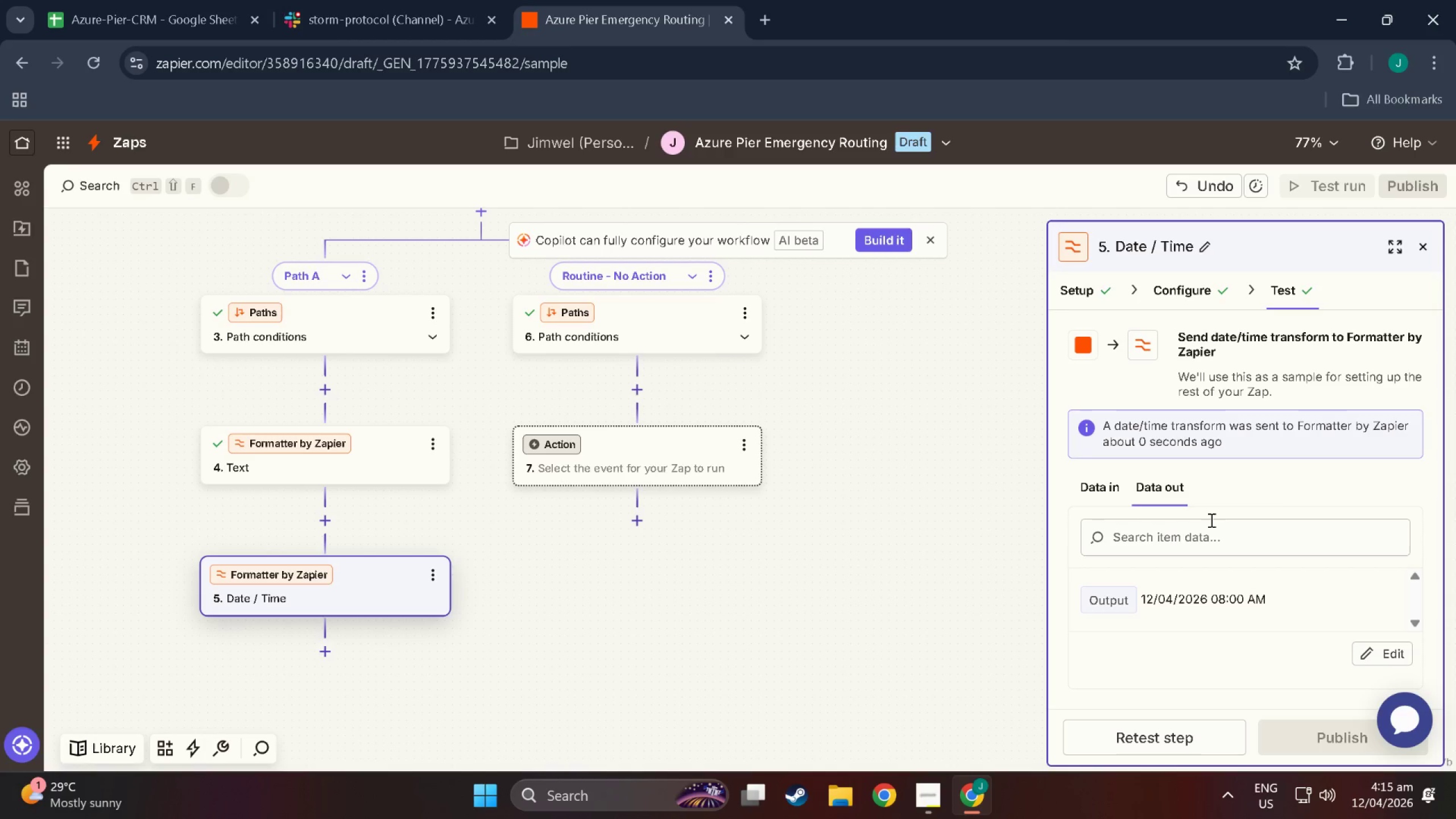 
wait(13.23)
 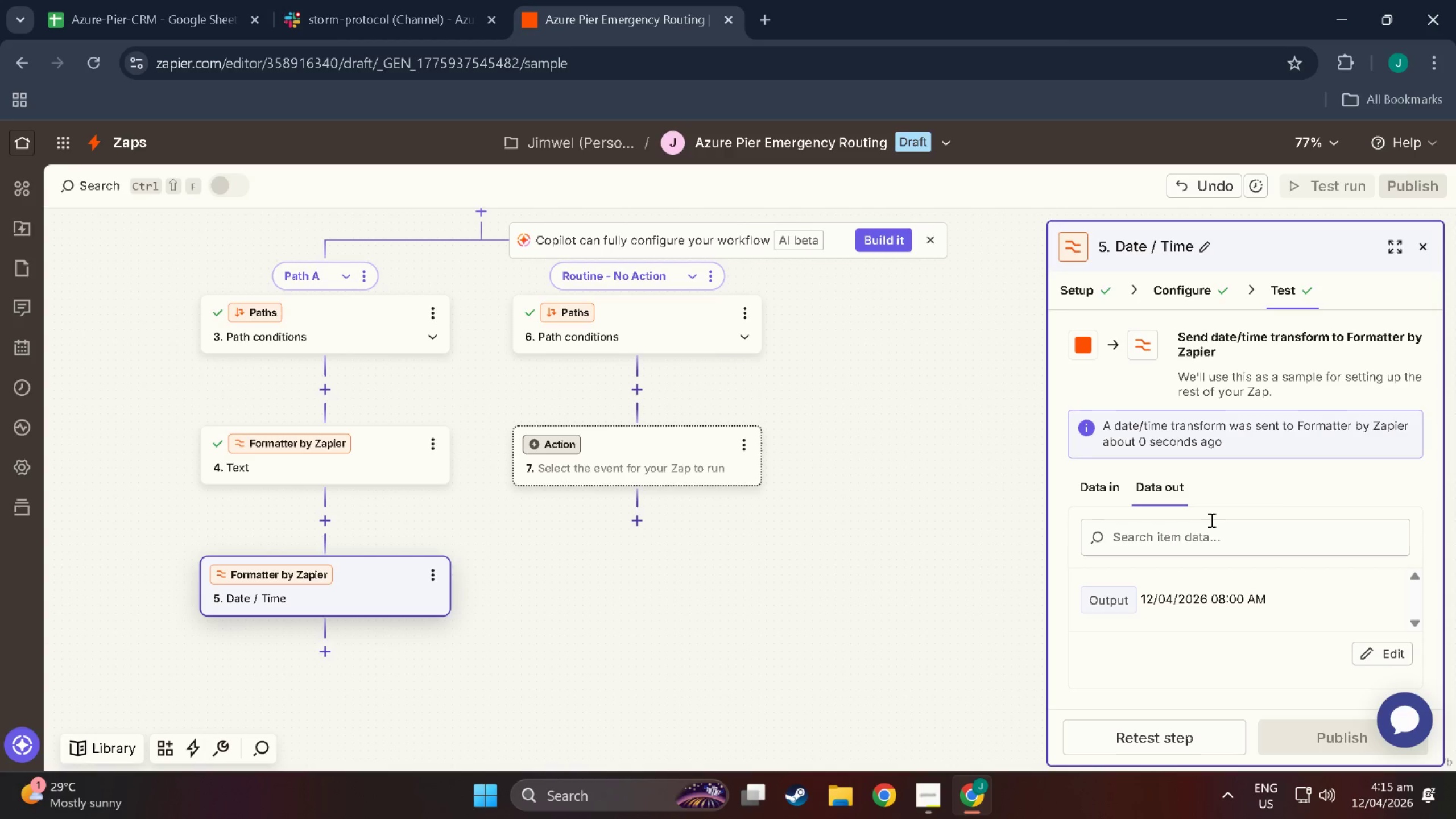 
left_click([1102, 491])
 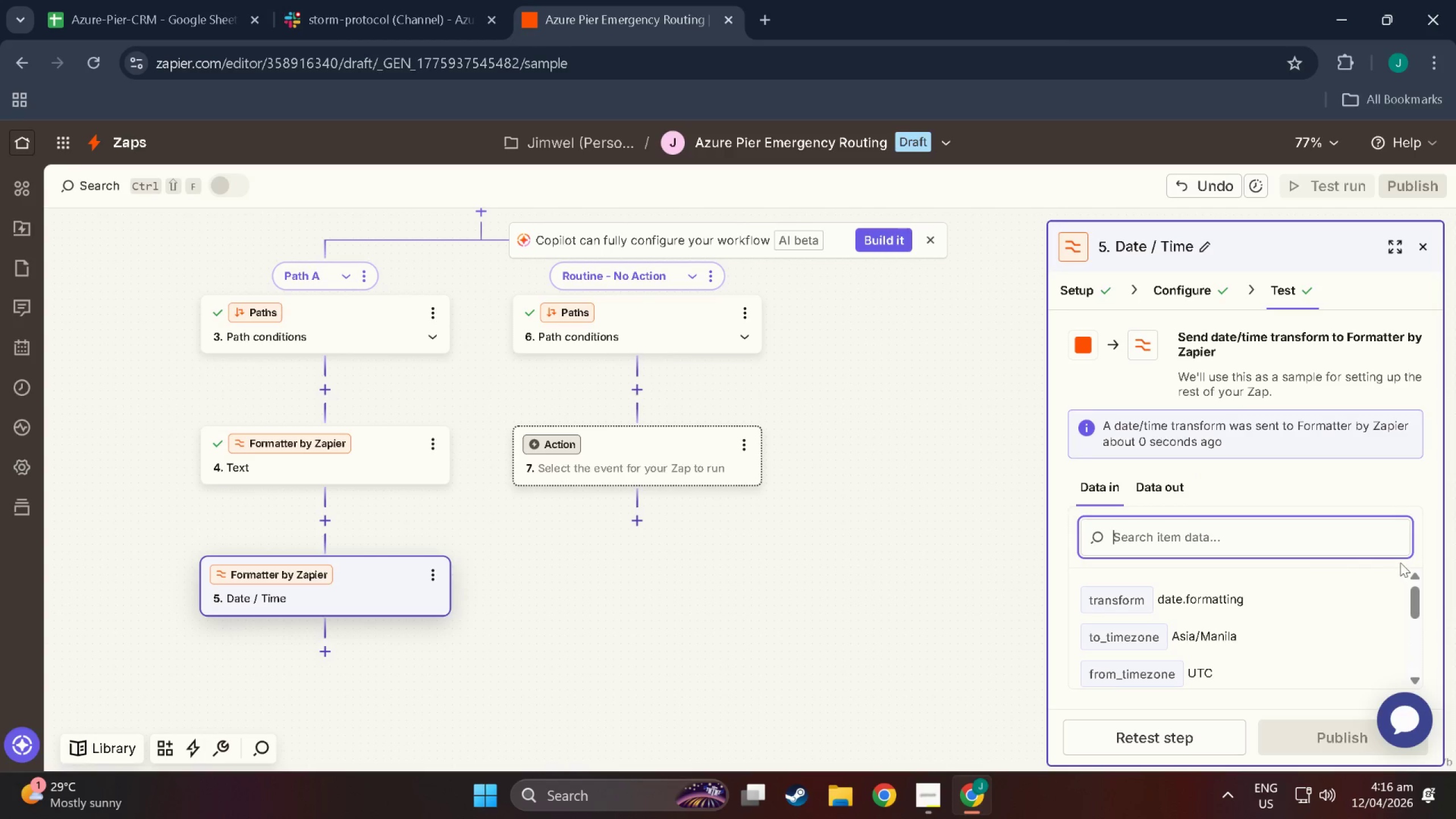 
scroll: coordinate [1257, 644], scroll_direction: down, amount: 6.0
 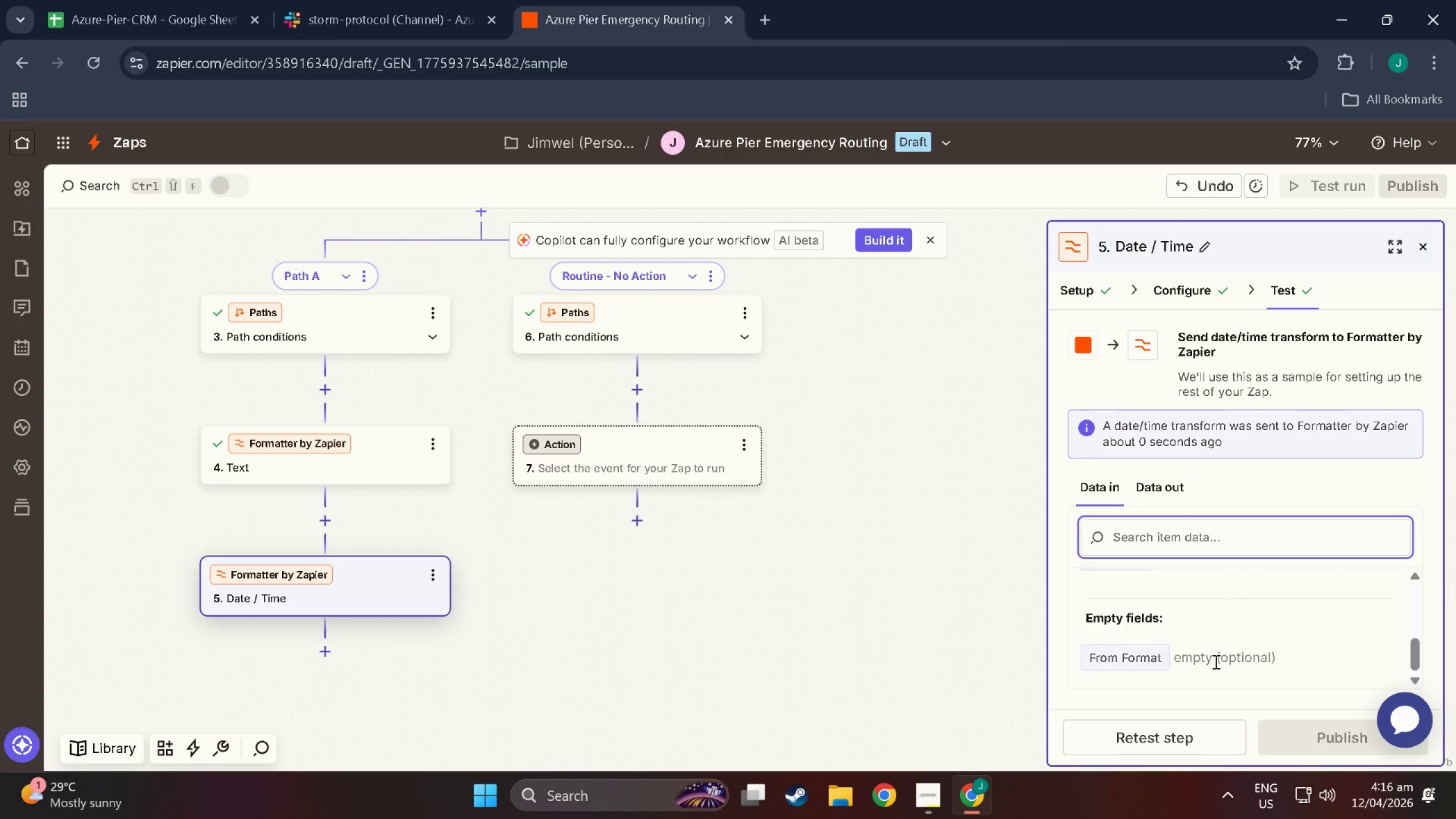 
scroll: coordinate [1230, 599], scroll_direction: up, amount: 6.0
 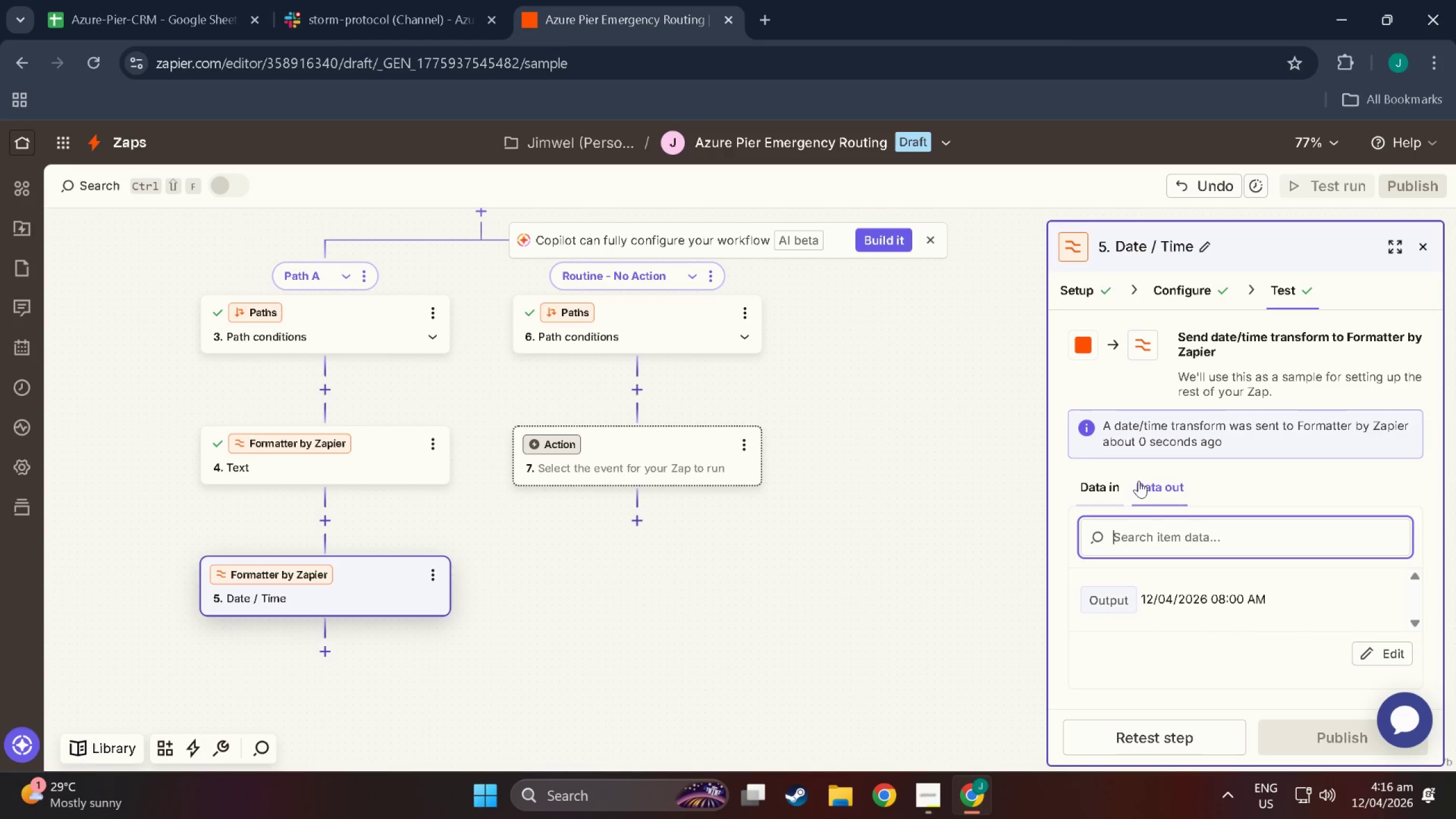 
double_click([1165, 499])
 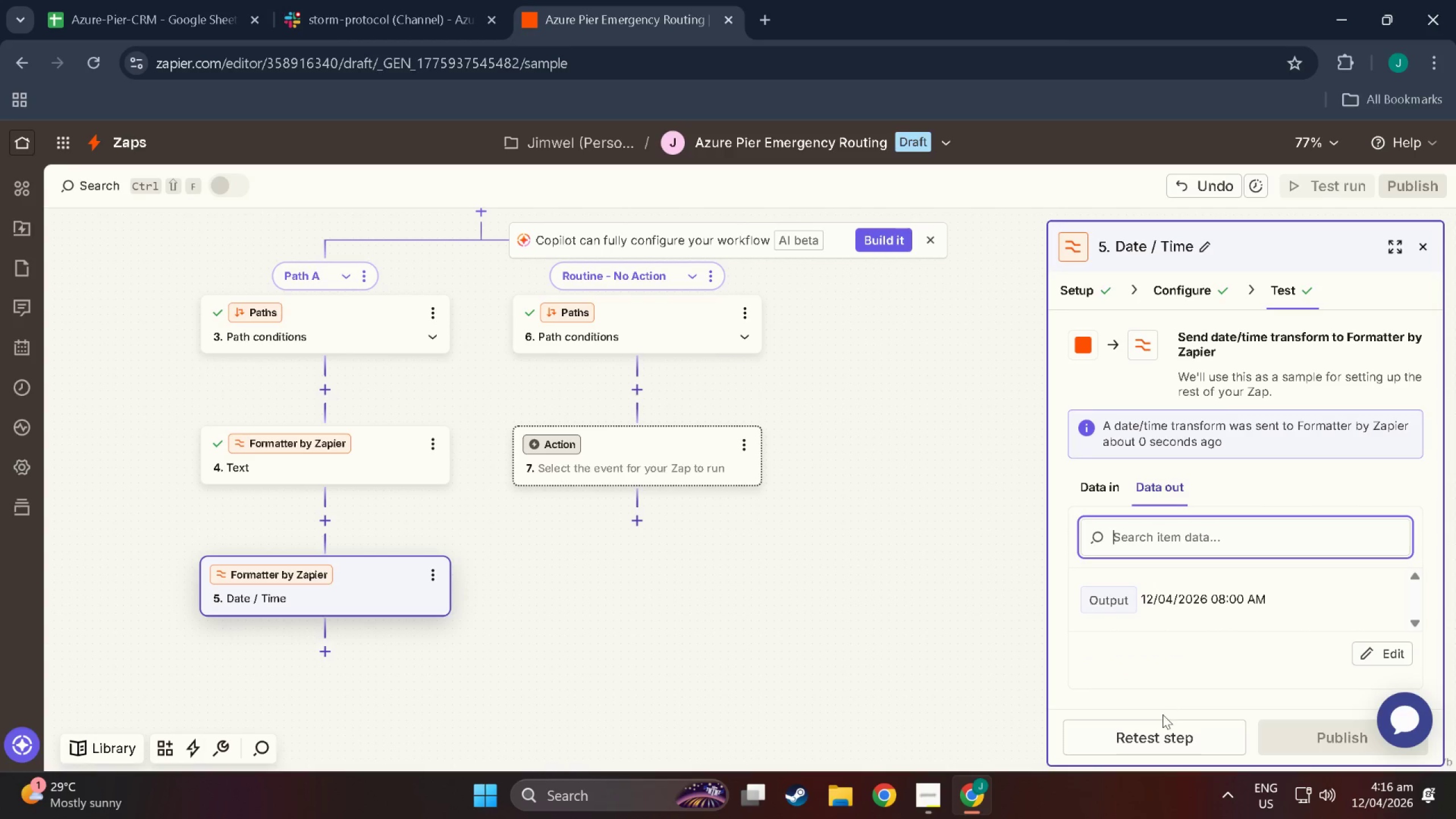 
left_click([1172, 735])
 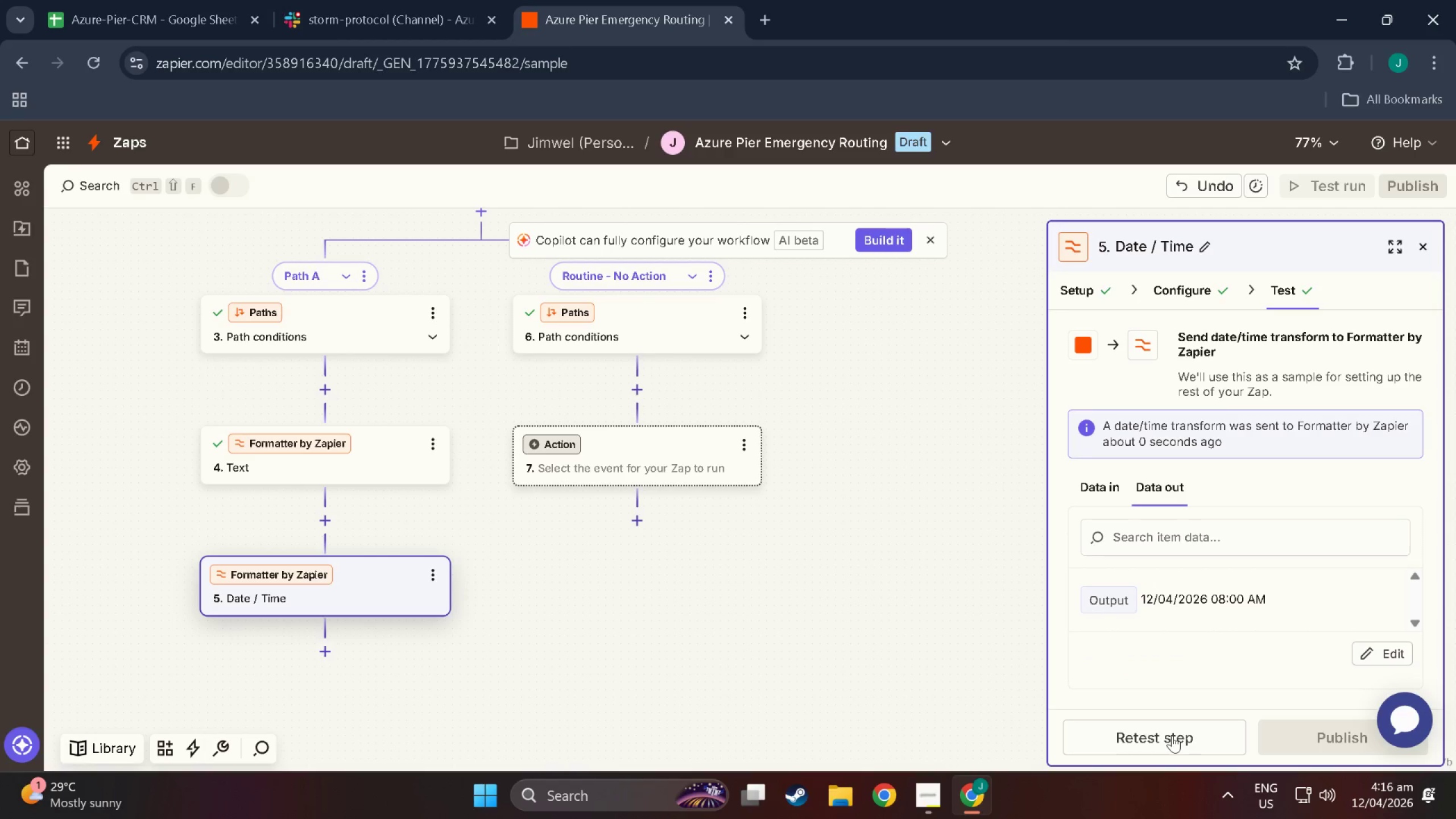 
left_click([1172, 735])
 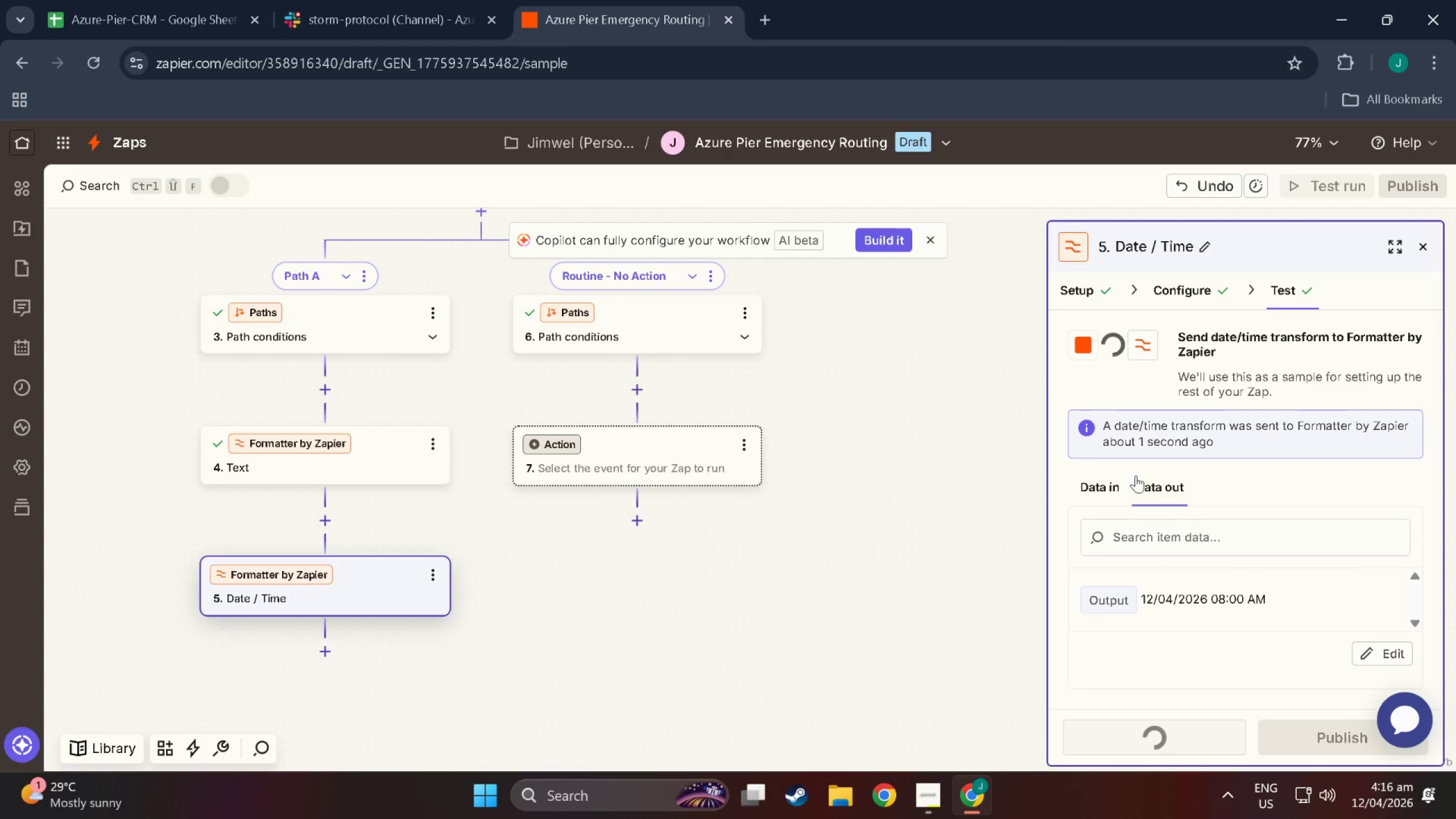 
left_click([1101, 491])
 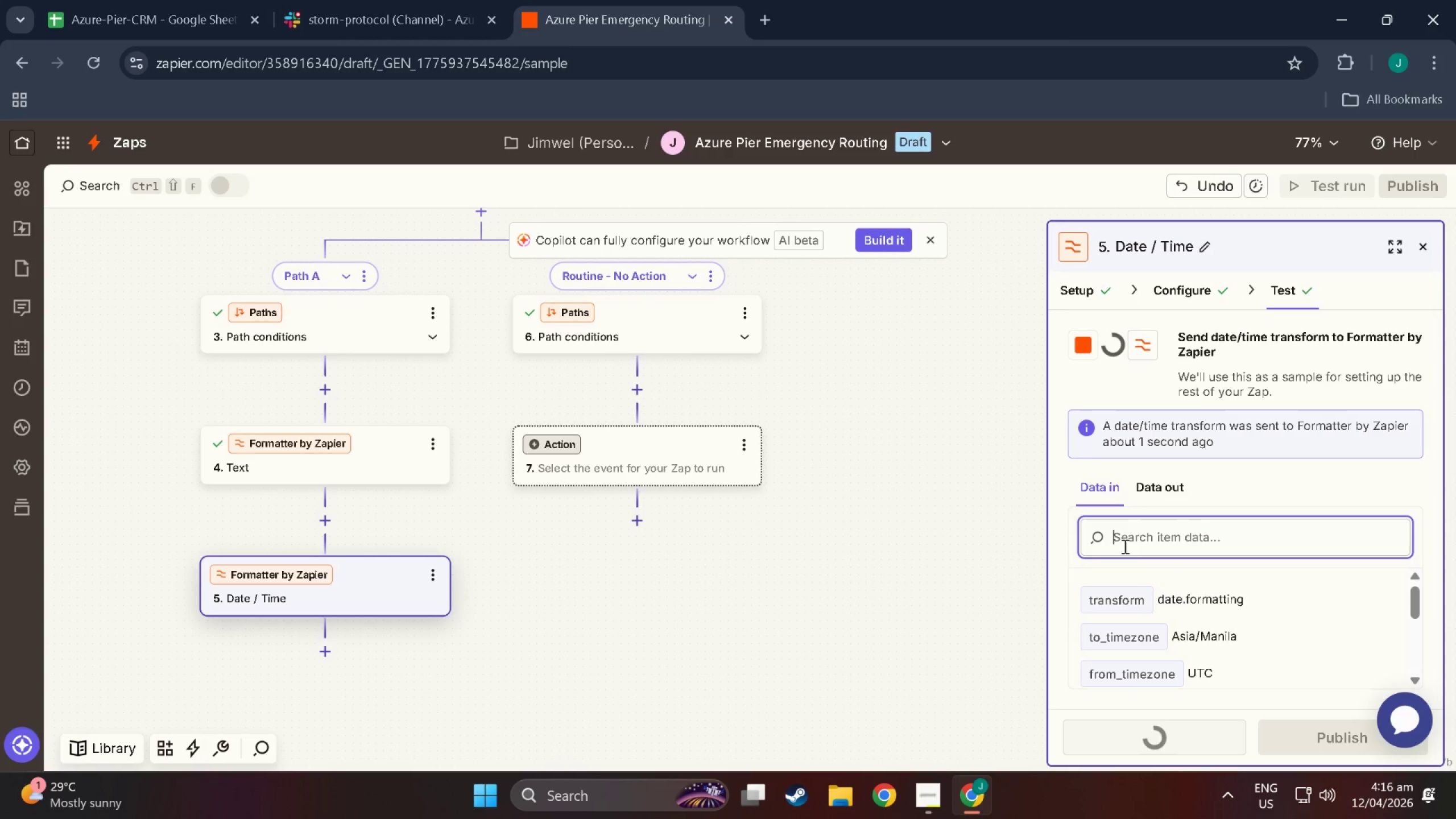 
scroll: coordinate [1206, 643], scroll_direction: down, amount: 11.0
 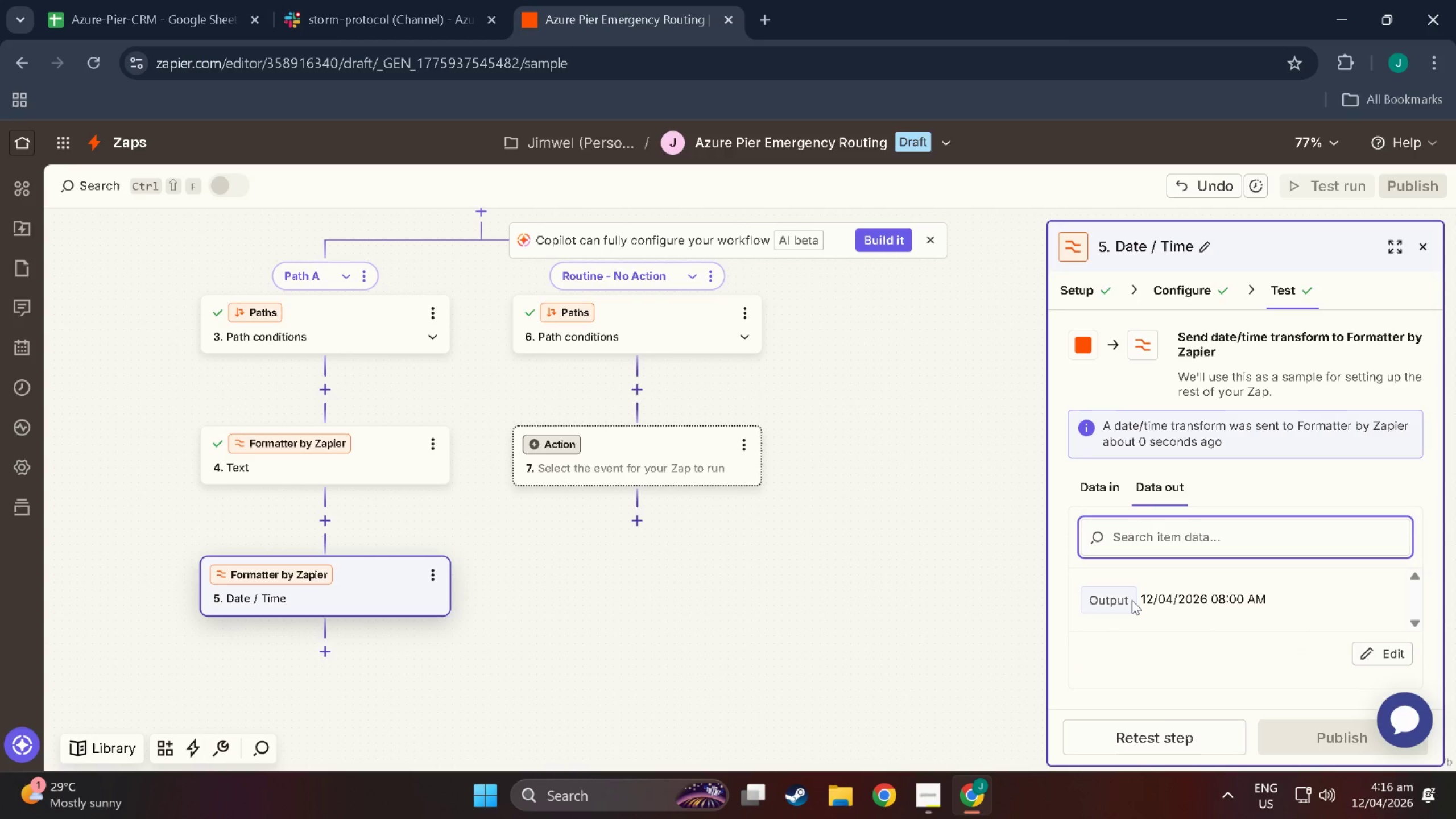 
scroll: coordinate [1160, 661], scroll_direction: up, amount: 5.0
 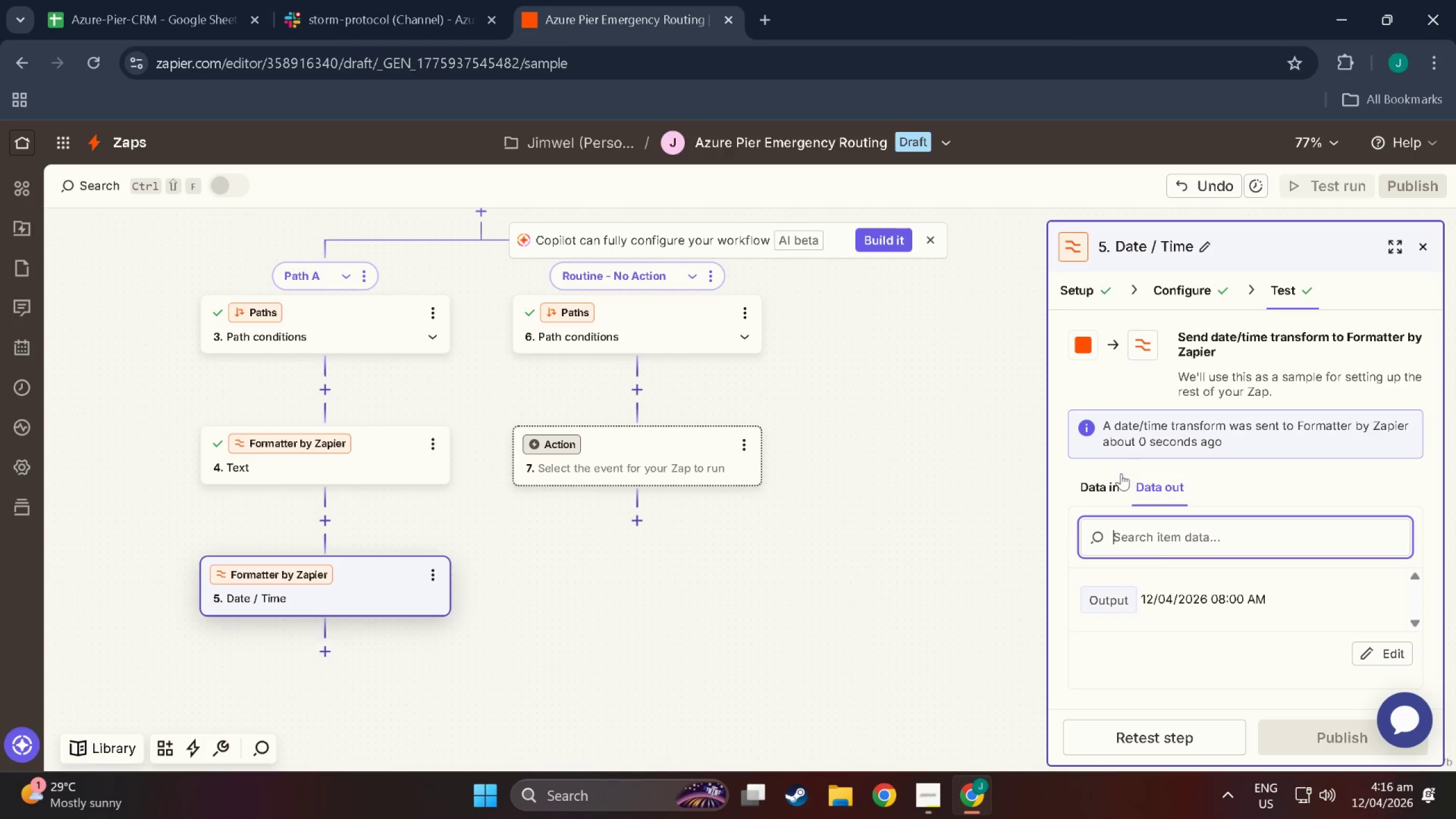 
left_click([1107, 477])
 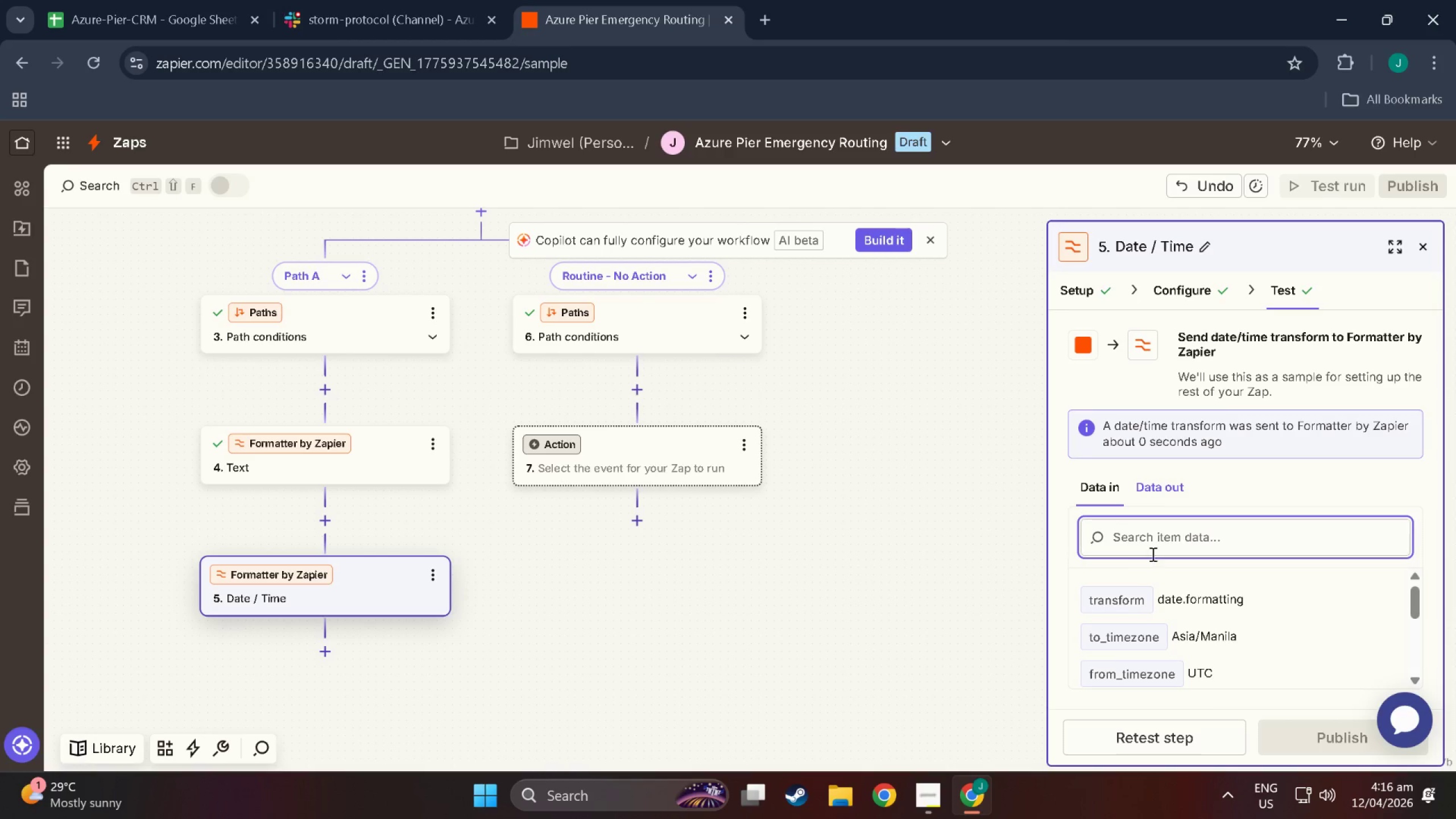 
scroll: coordinate [1166, 668], scroll_direction: down, amount: 3.0
 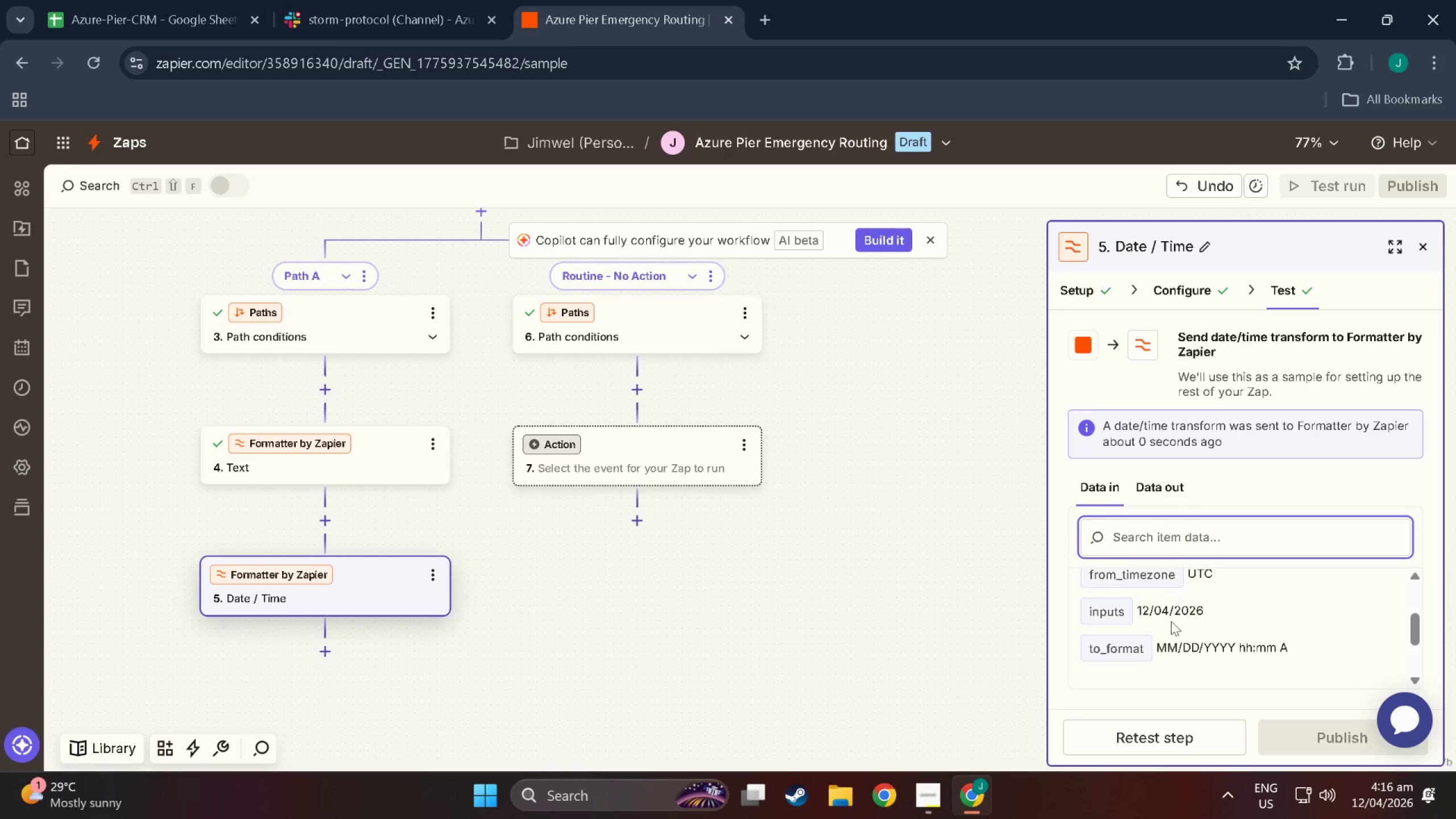 
scroll: coordinate [1163, 648], scroll_direction: up, amount: 2.0
 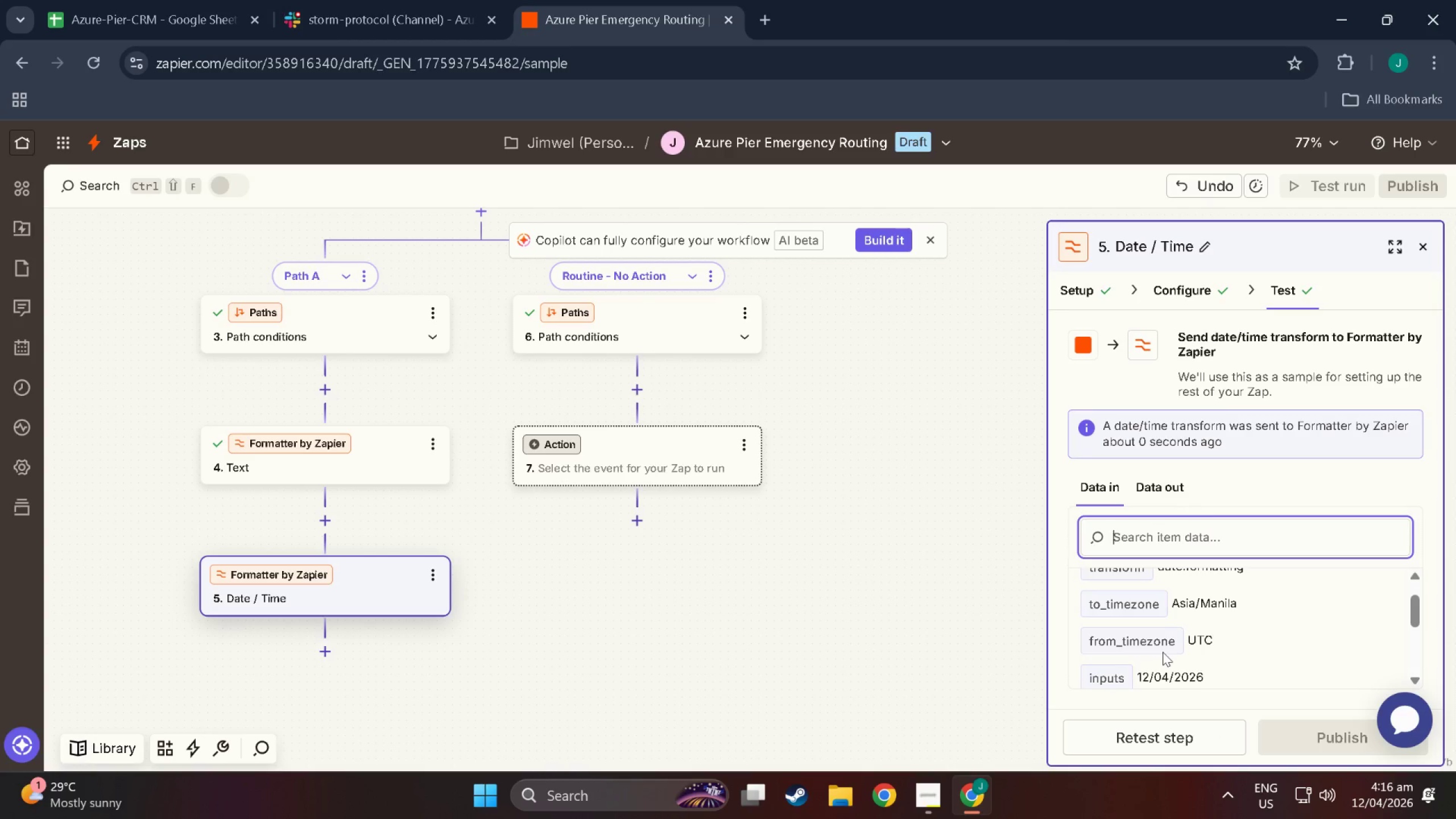 
scroll: coordinate [1162, 652], scroll_direction: down, amount: 7.0
 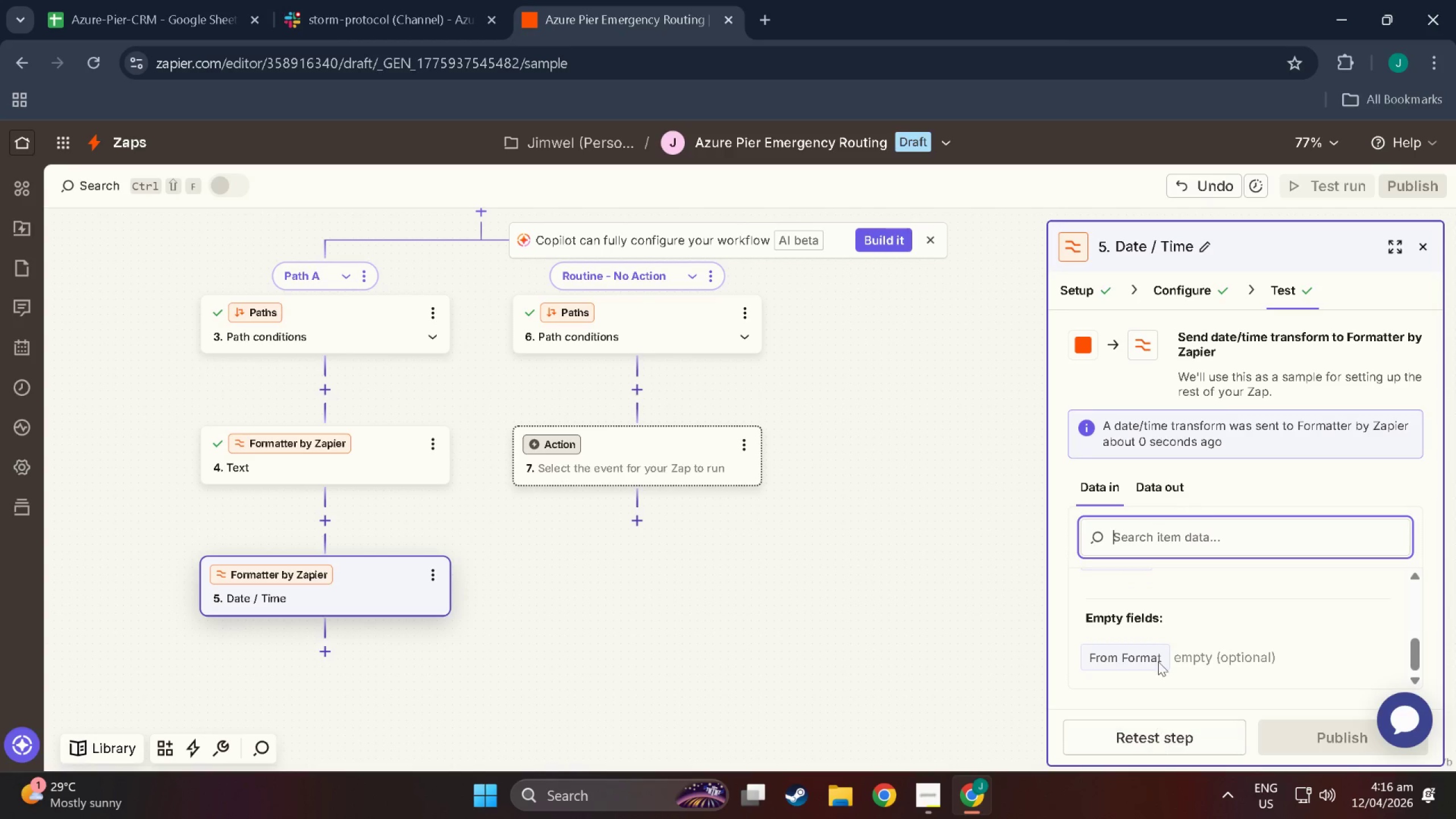 
scroll: coordinate [1156, 553], scroll_direction: up, amount: 1.0
 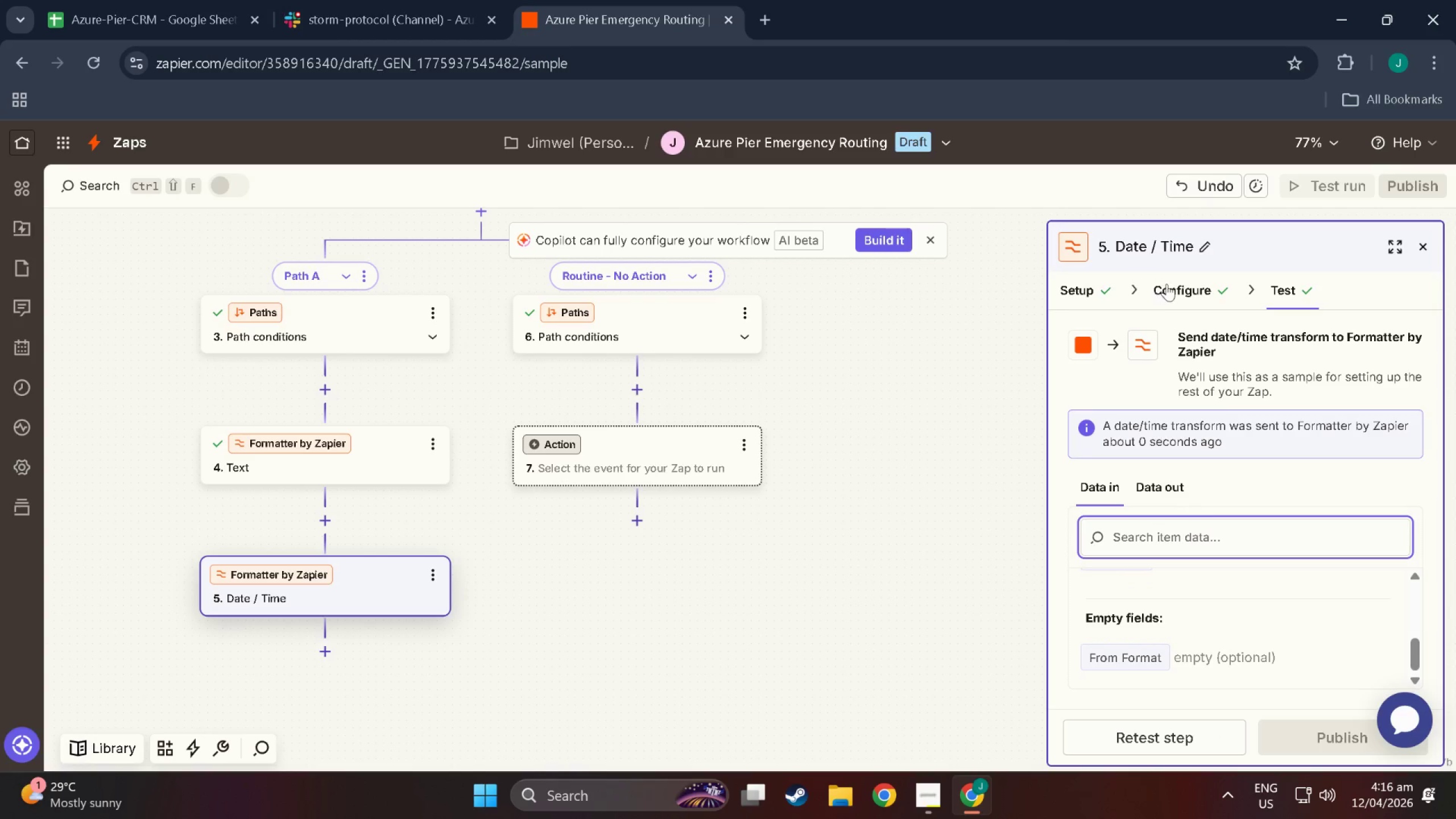 
left_click([1181, 287])
 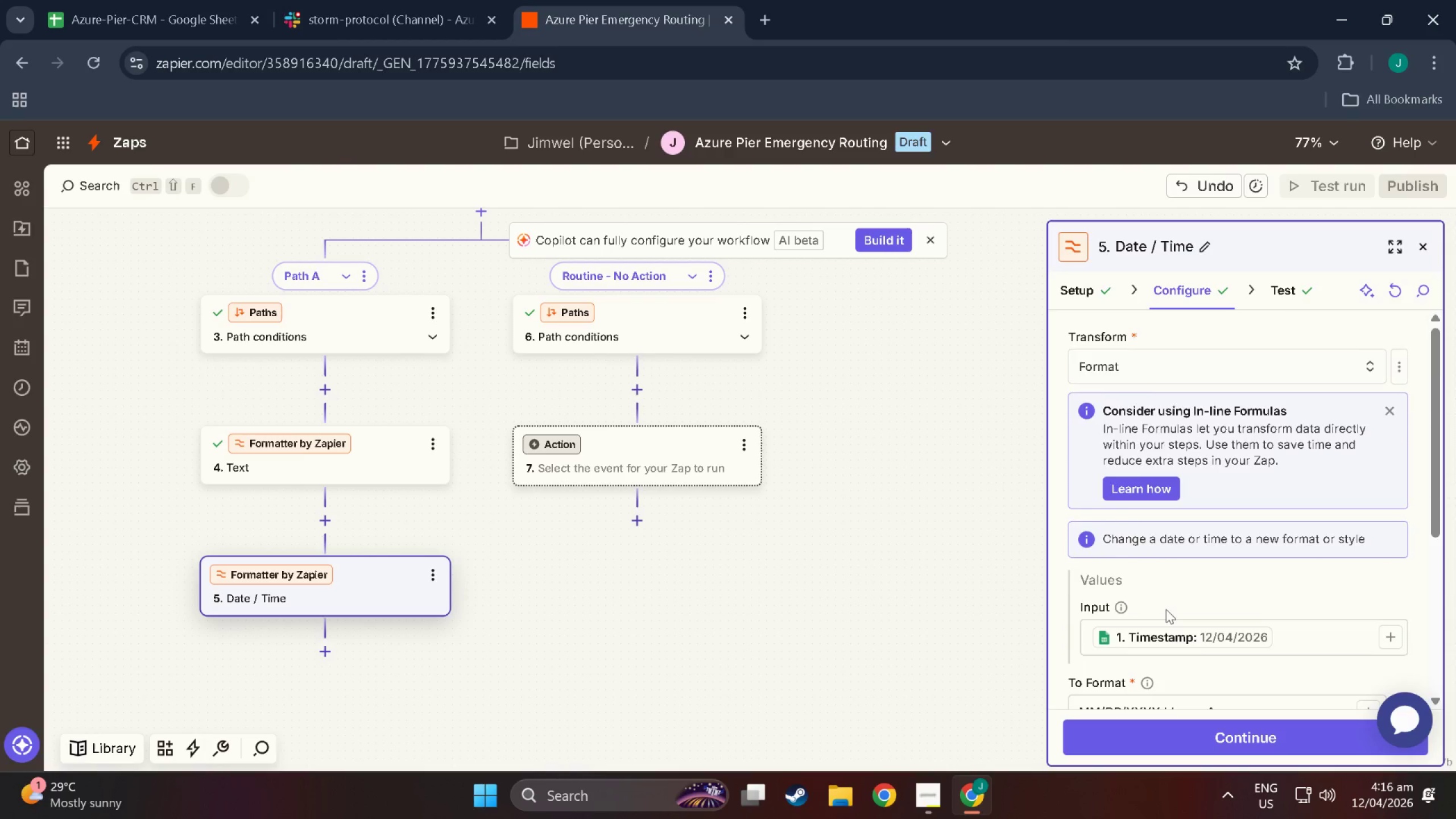 
scroll: coordinate [1166, 609], scroll_direction: down, amount: 8.0
 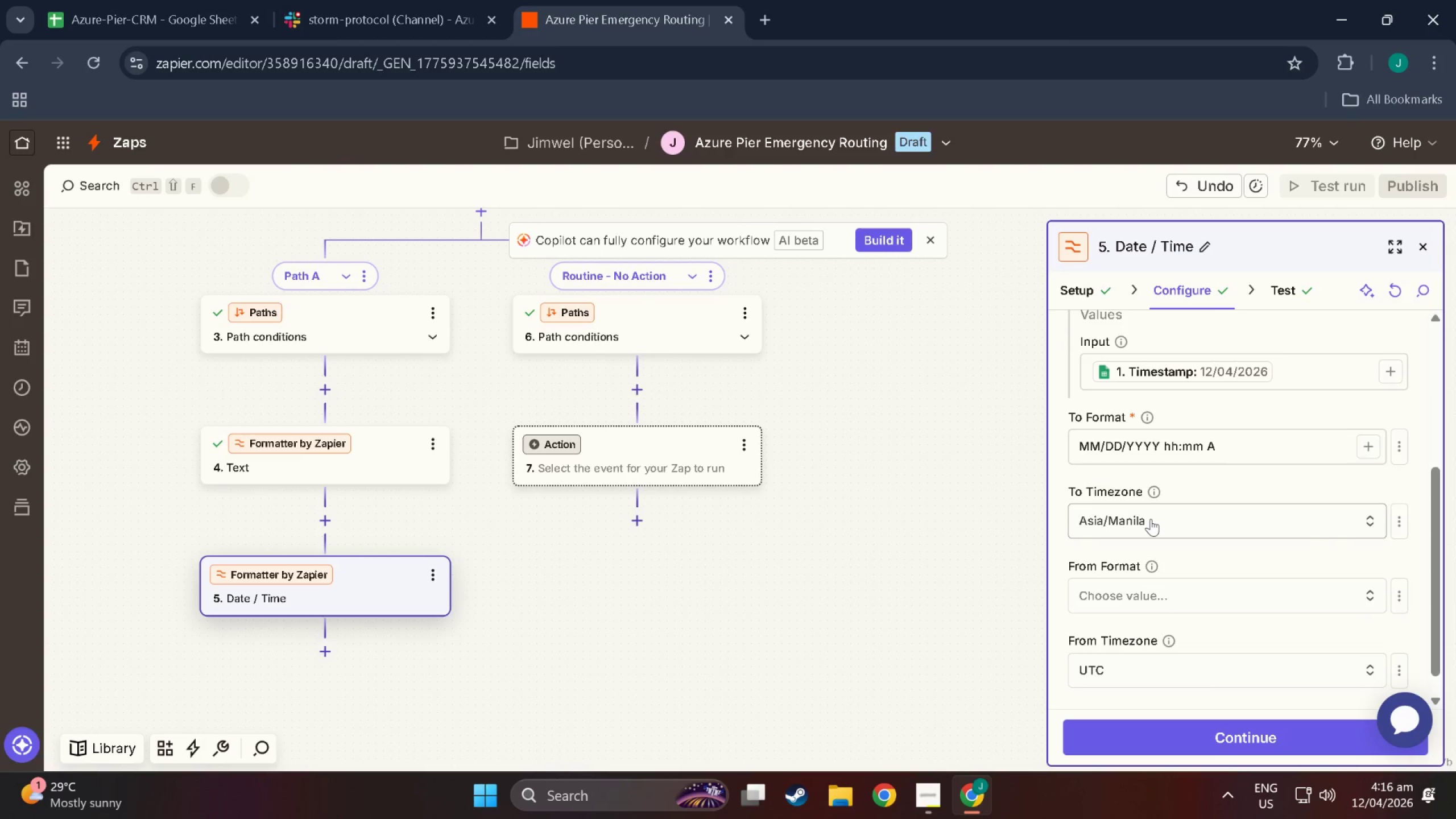 
left_click([1151, 524])
 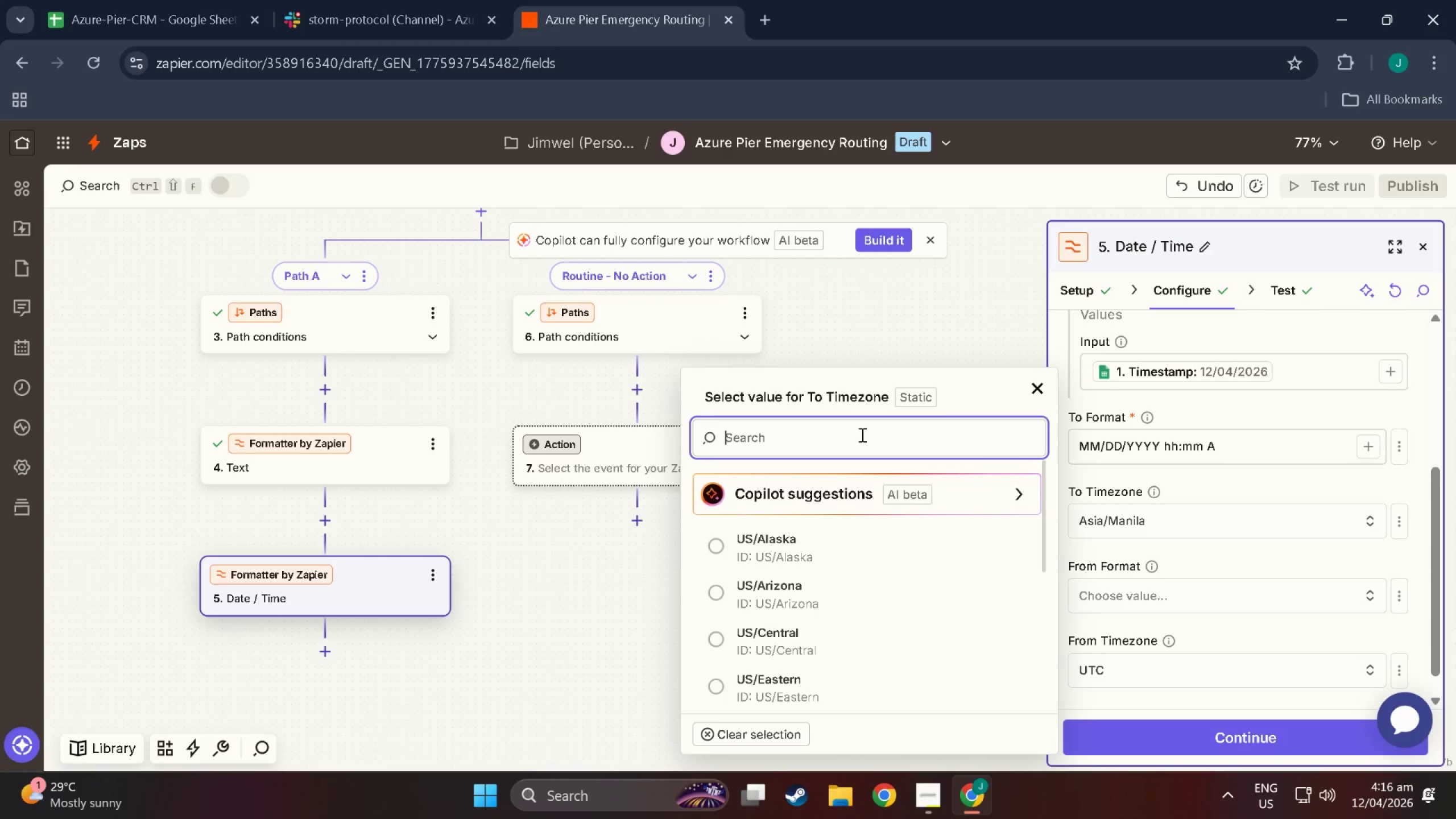 
type(uy)
 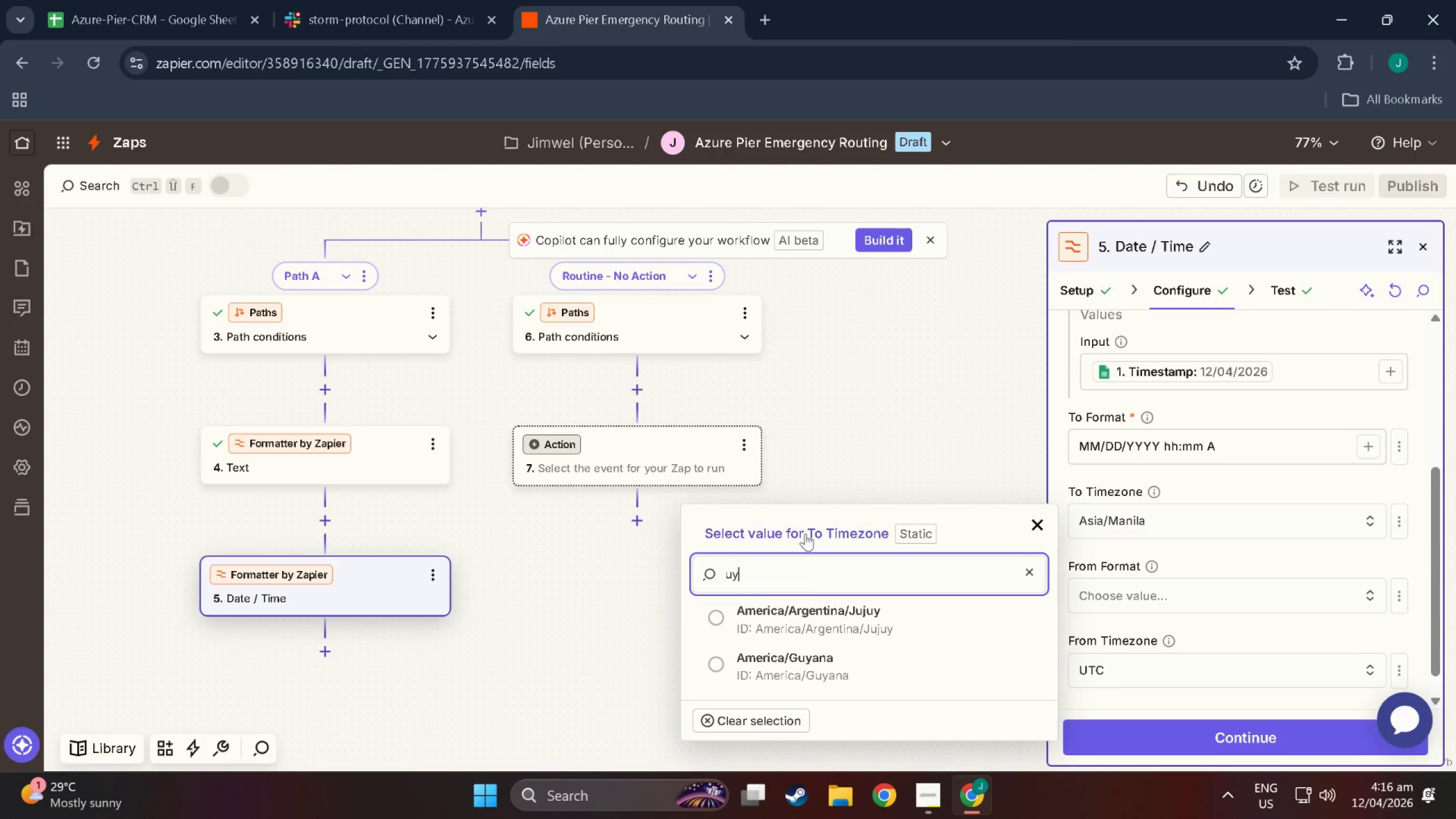 
key(Backspace)
type(tc)
 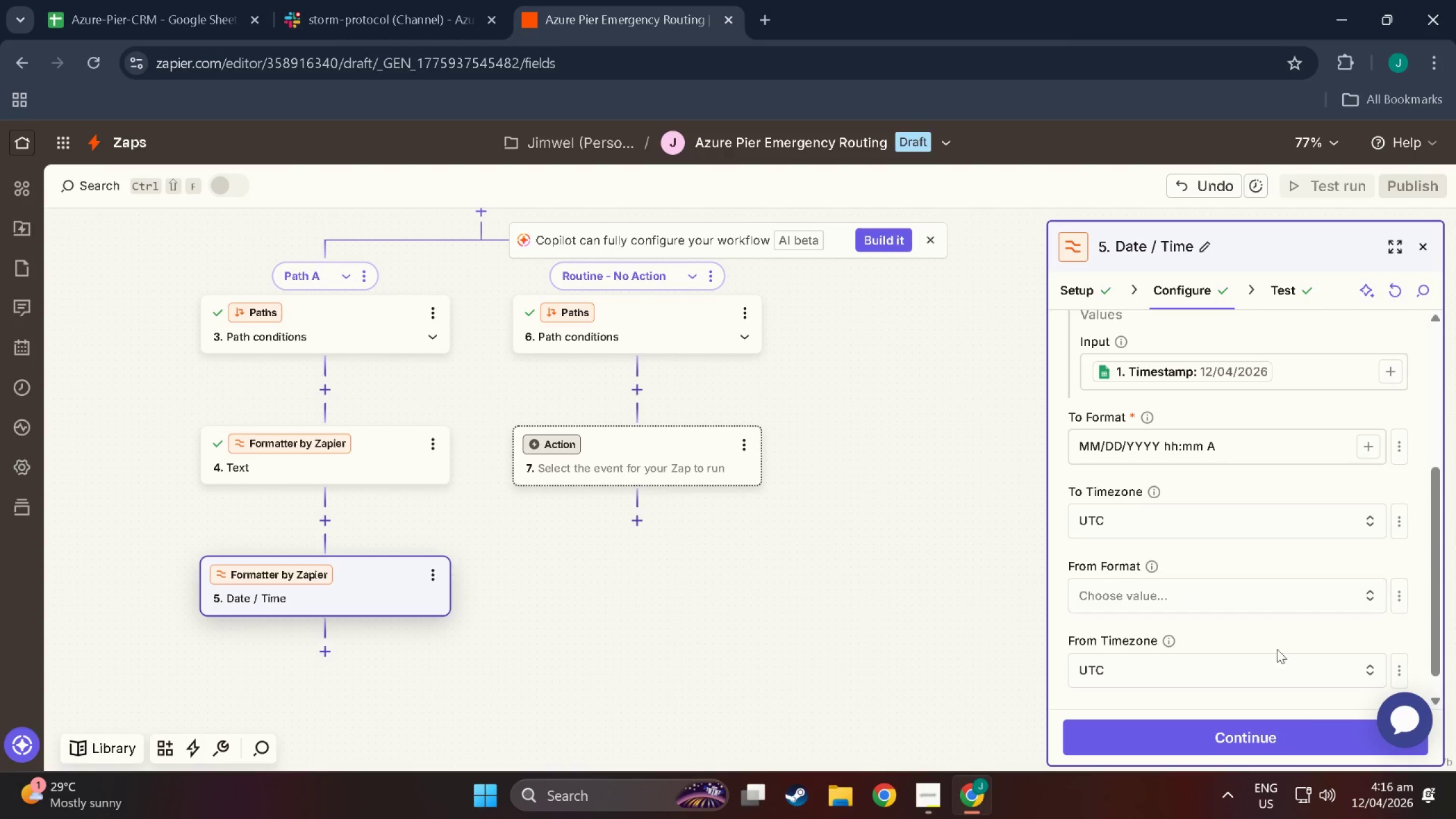 
left_click([1255, 751])
 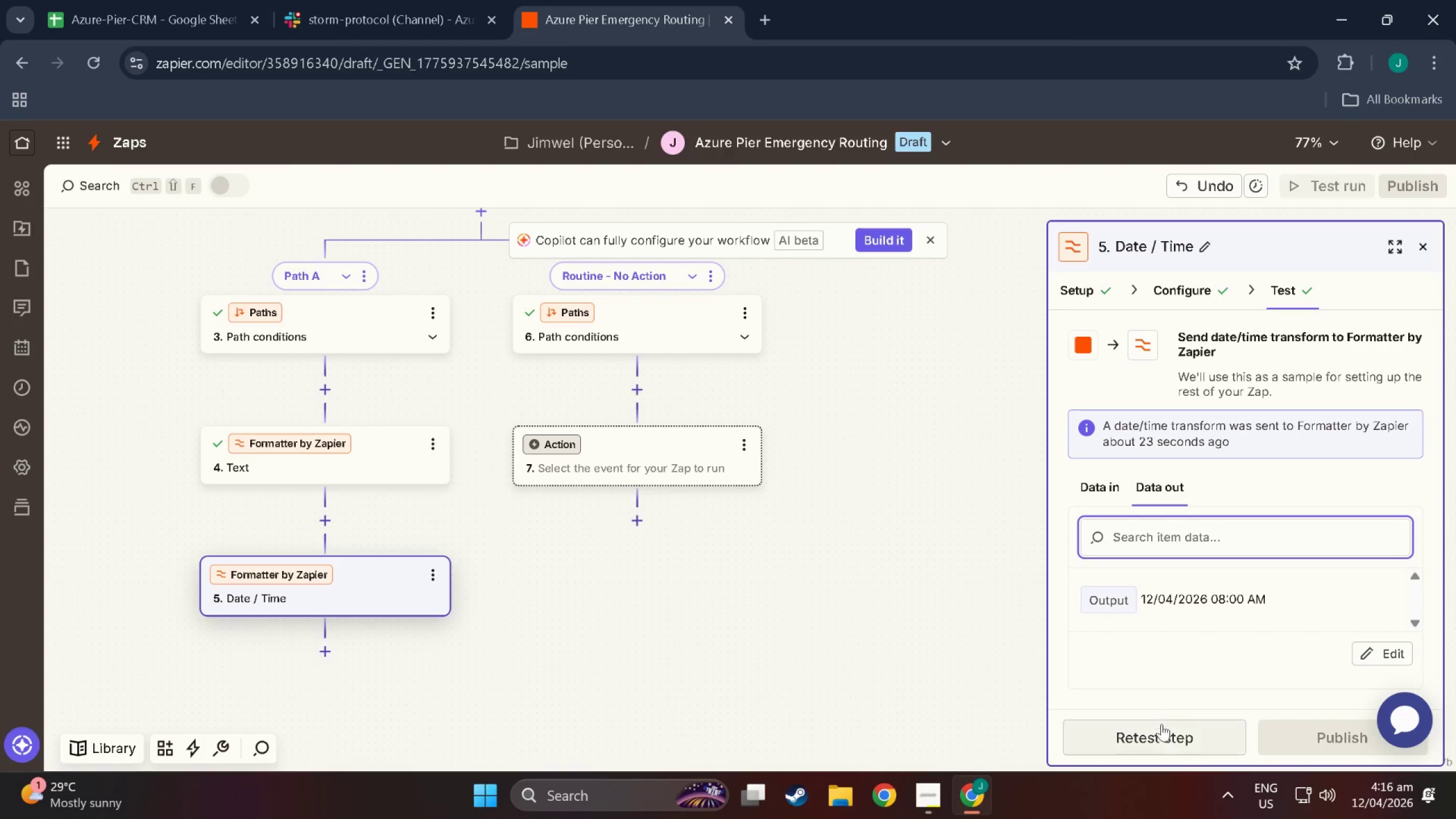 
left_click([1165, 729])
 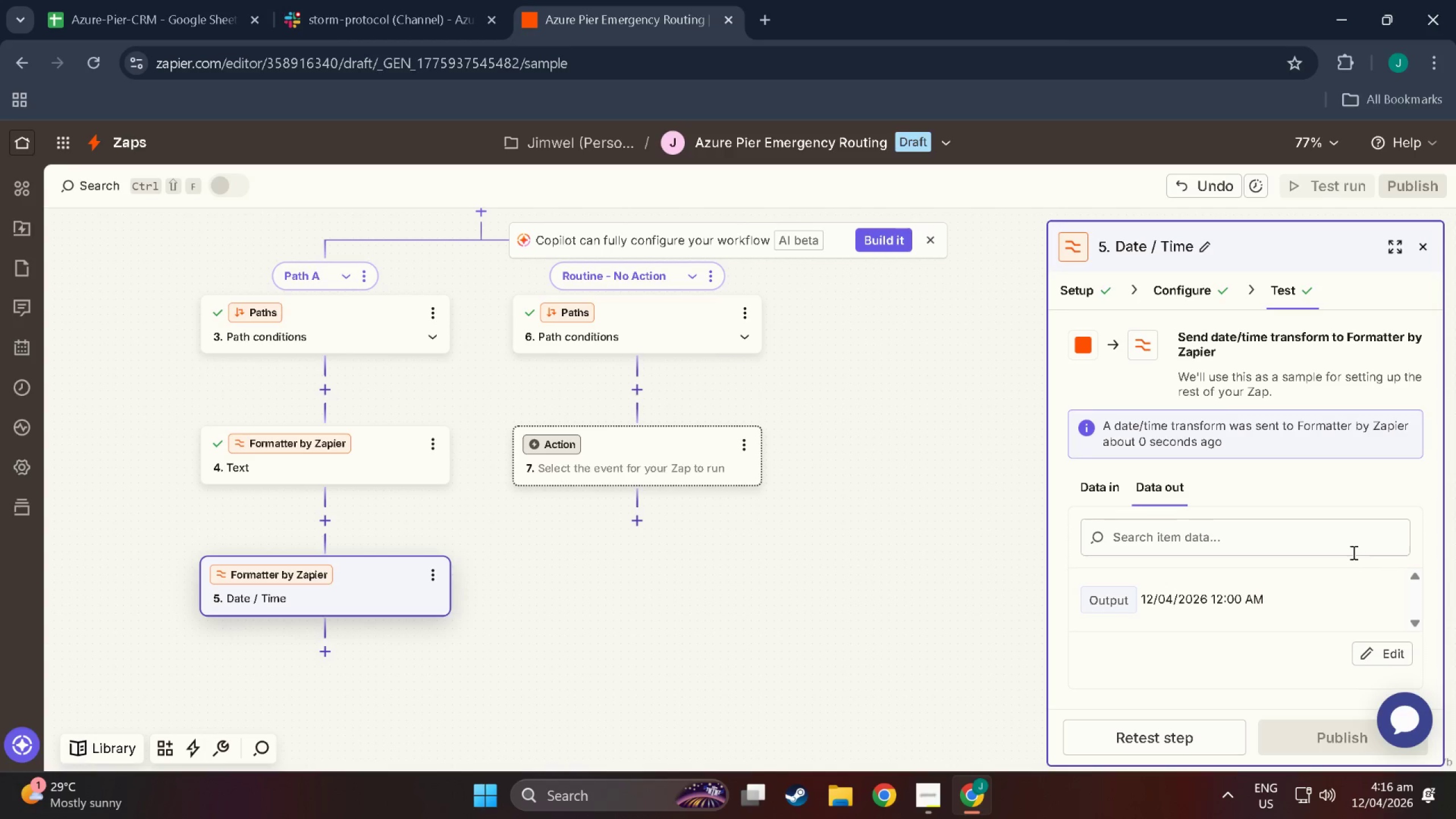 
wait(5.98)
 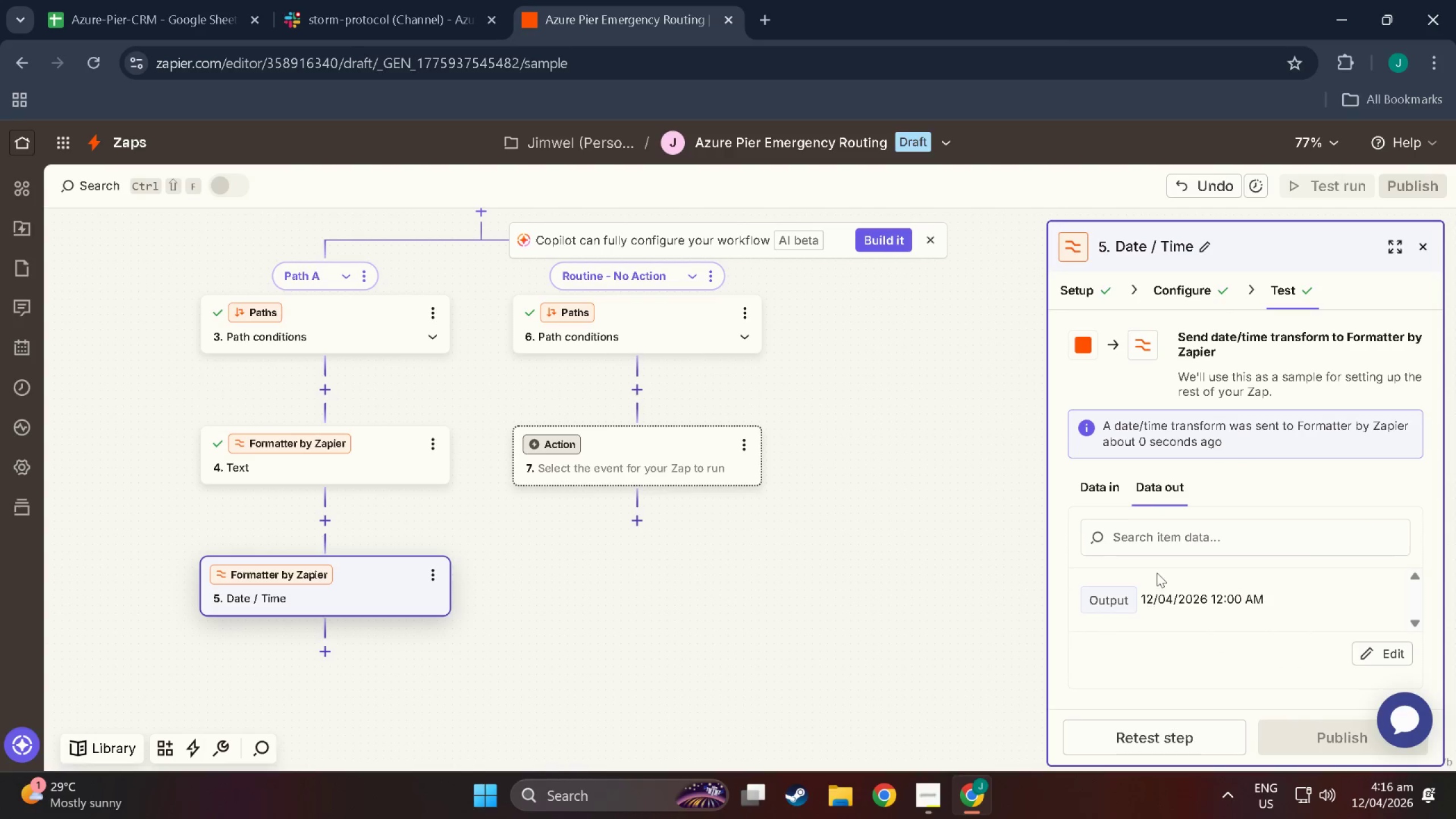 
left_click([1430, 241])
 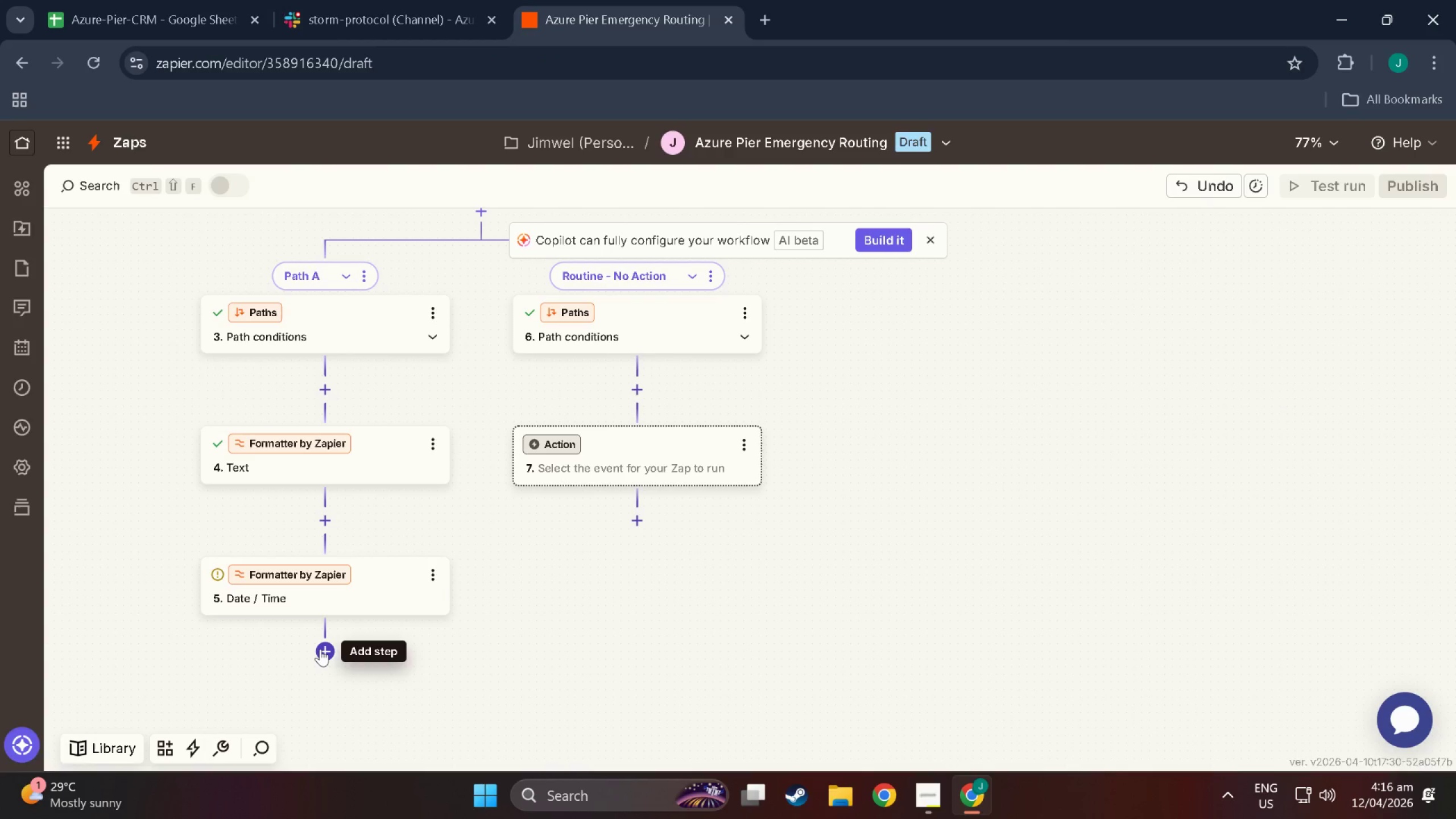 
left_click([320, 649])
 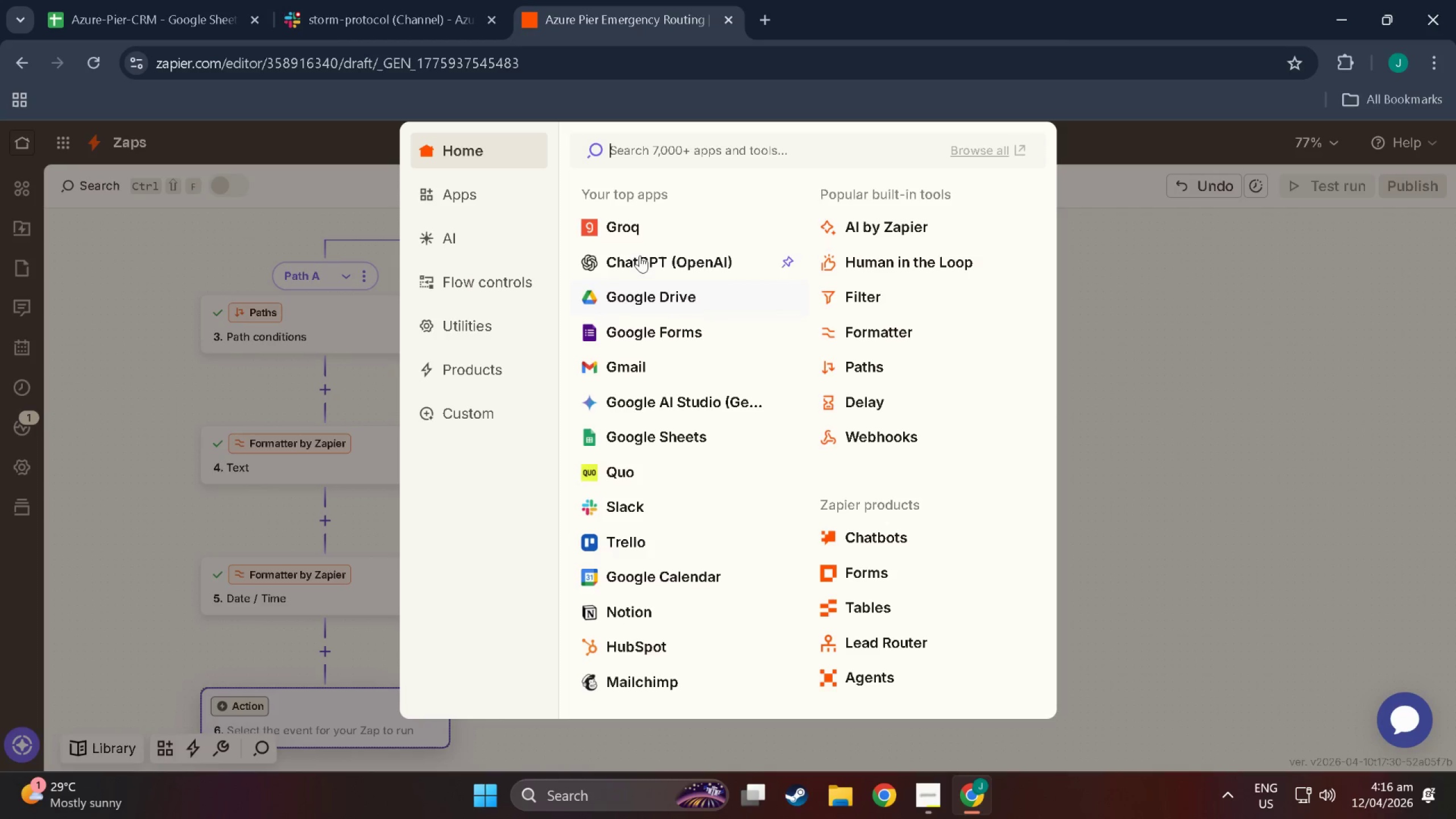 
type(slac)
 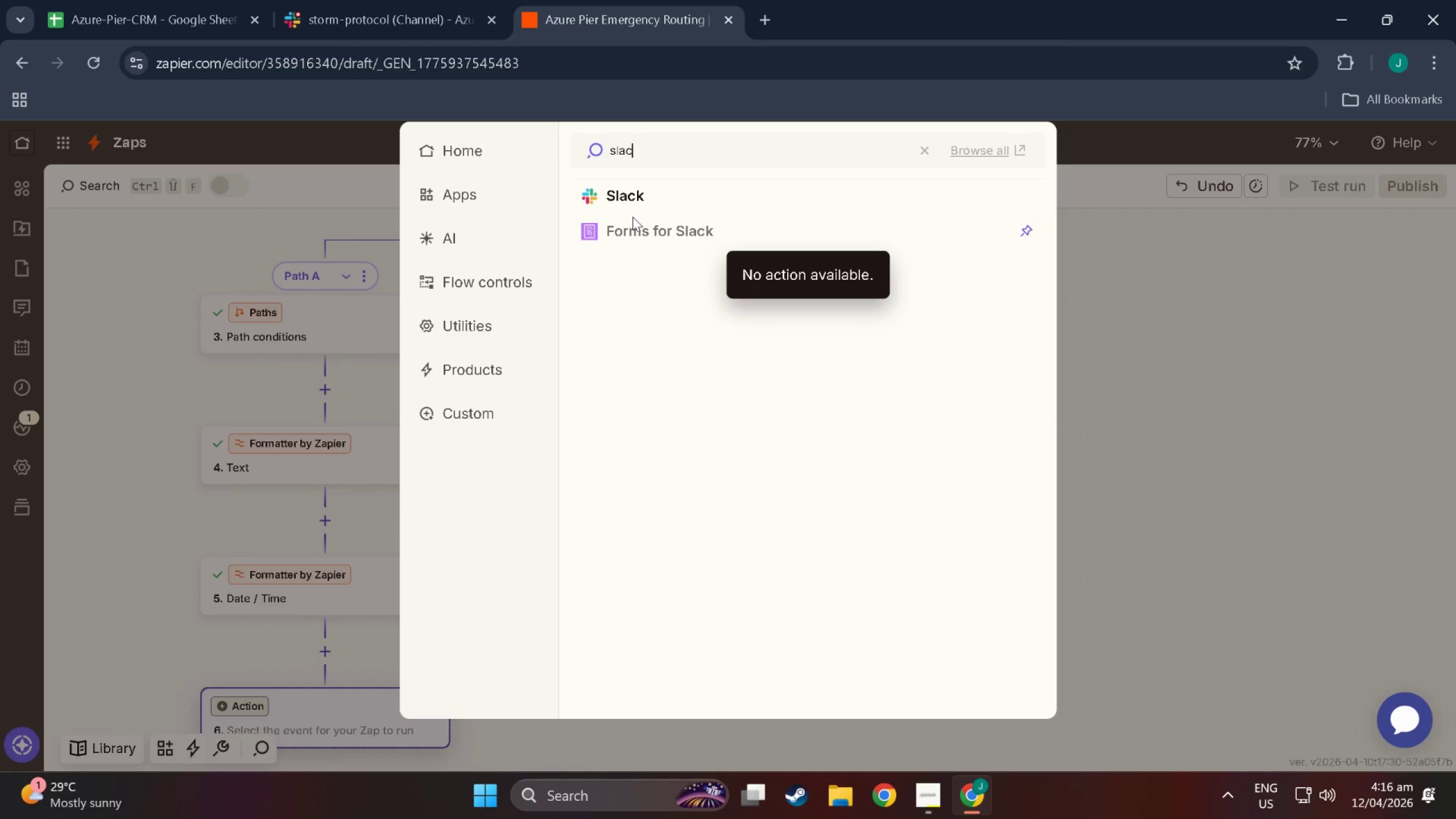 
left_click([628, 202])
 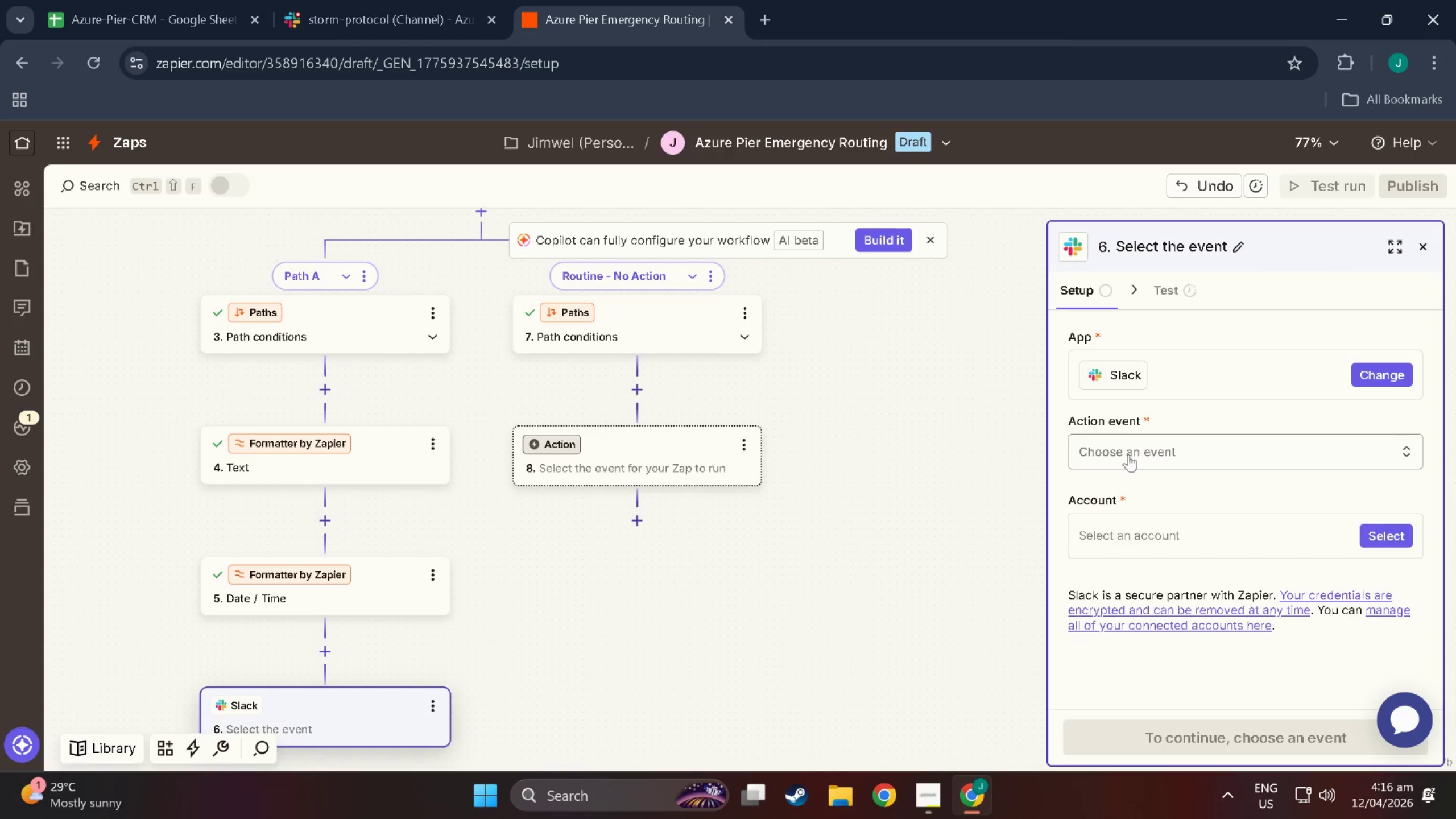 
left_click([1154, 458])
 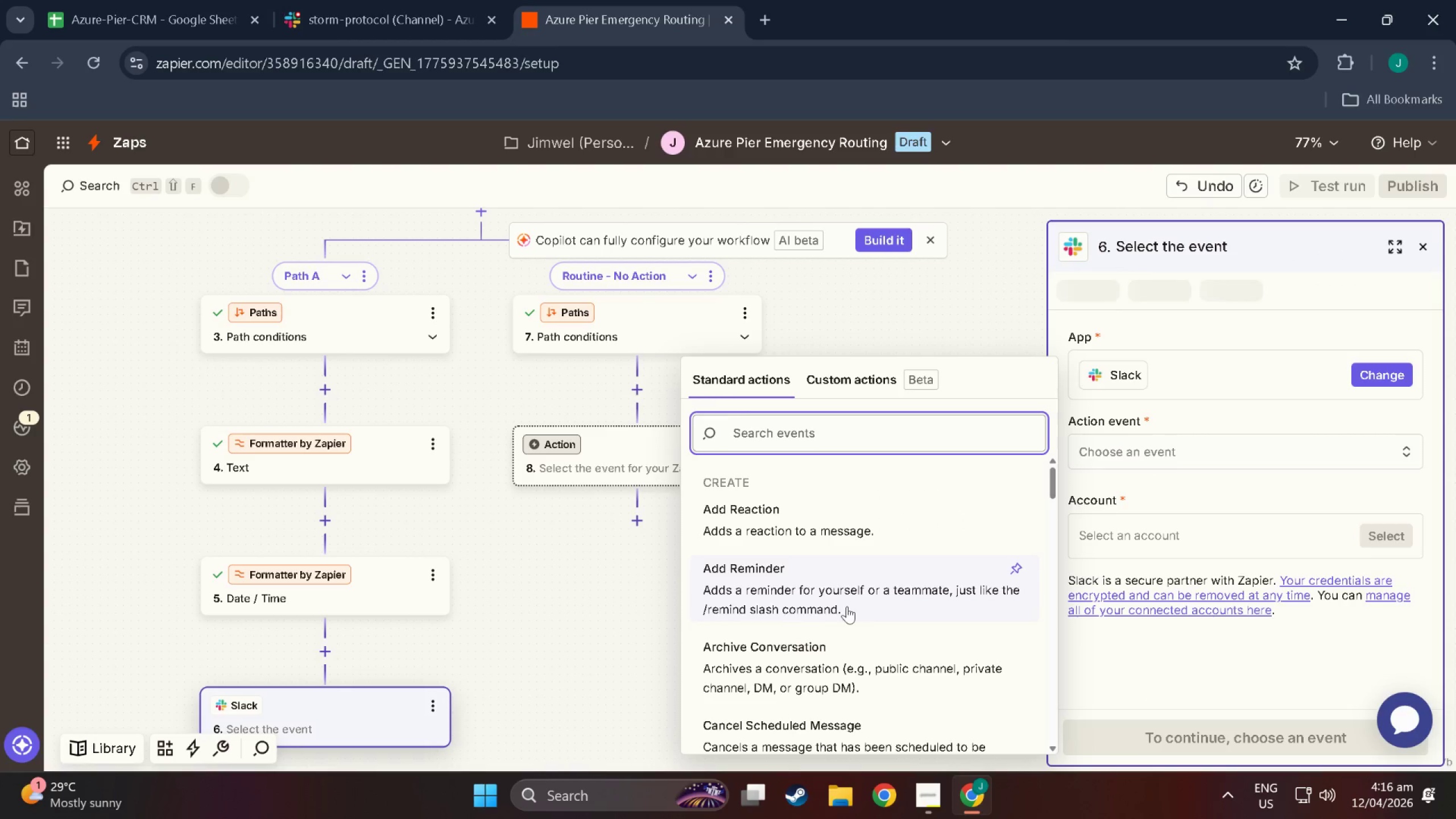 
scroll: coordinate [818, 596], scroll_direction: down, amount: 3.0
 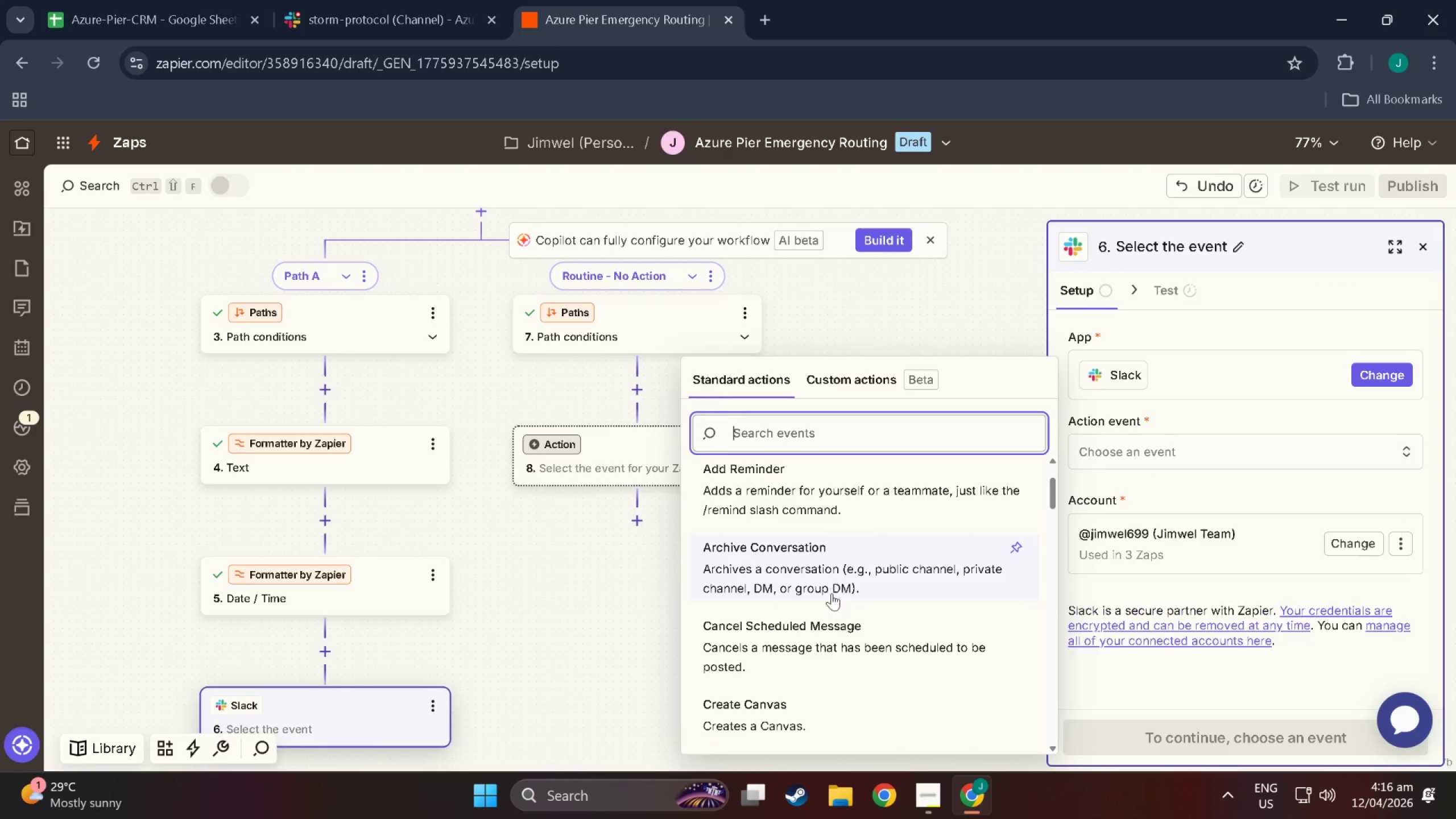 
scroll: coordinate [829, 604], scroll_direction: up, amount: 6.0
 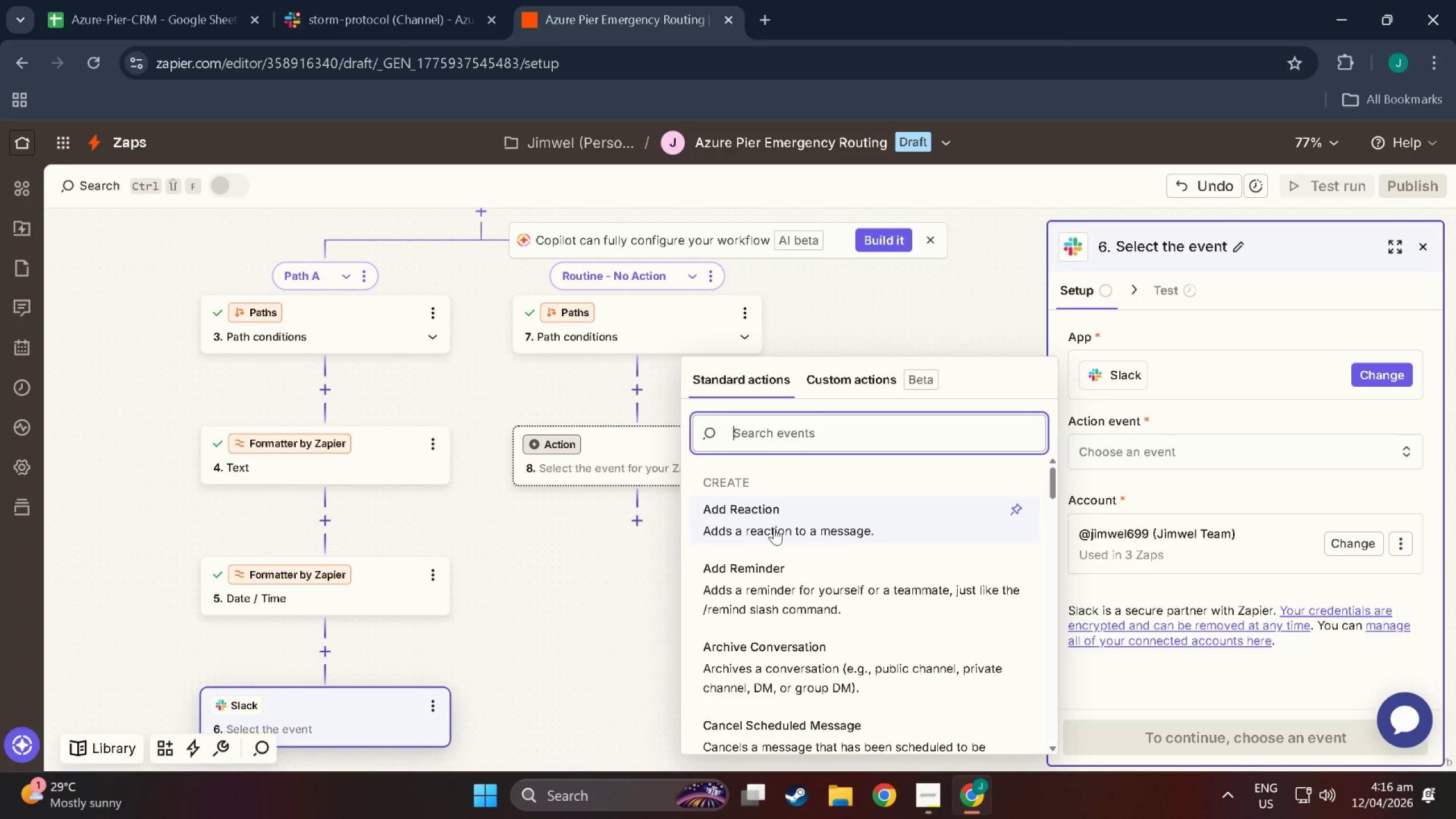 
left_click([615, 458])
 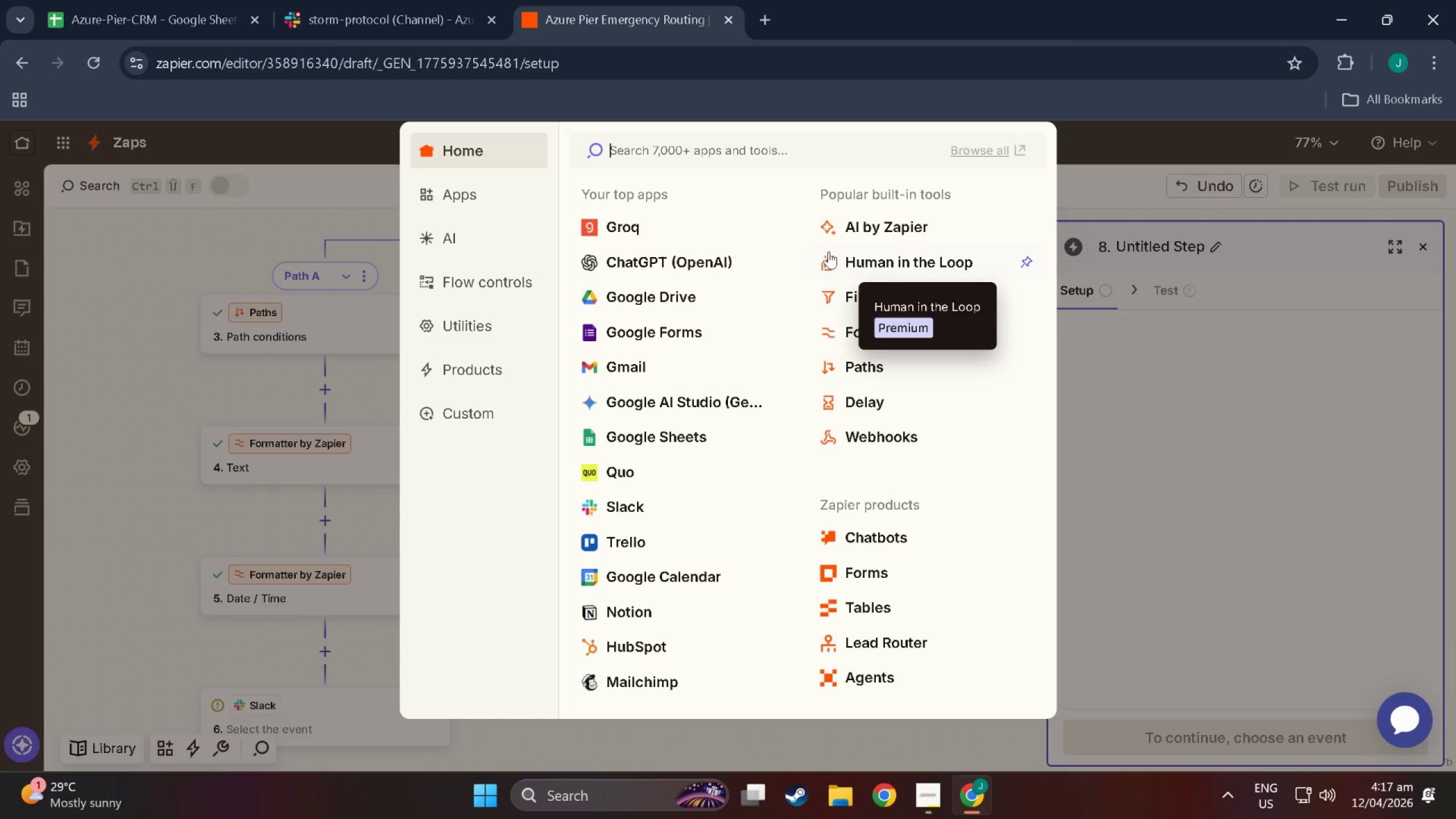 
left_click([866, 291])
 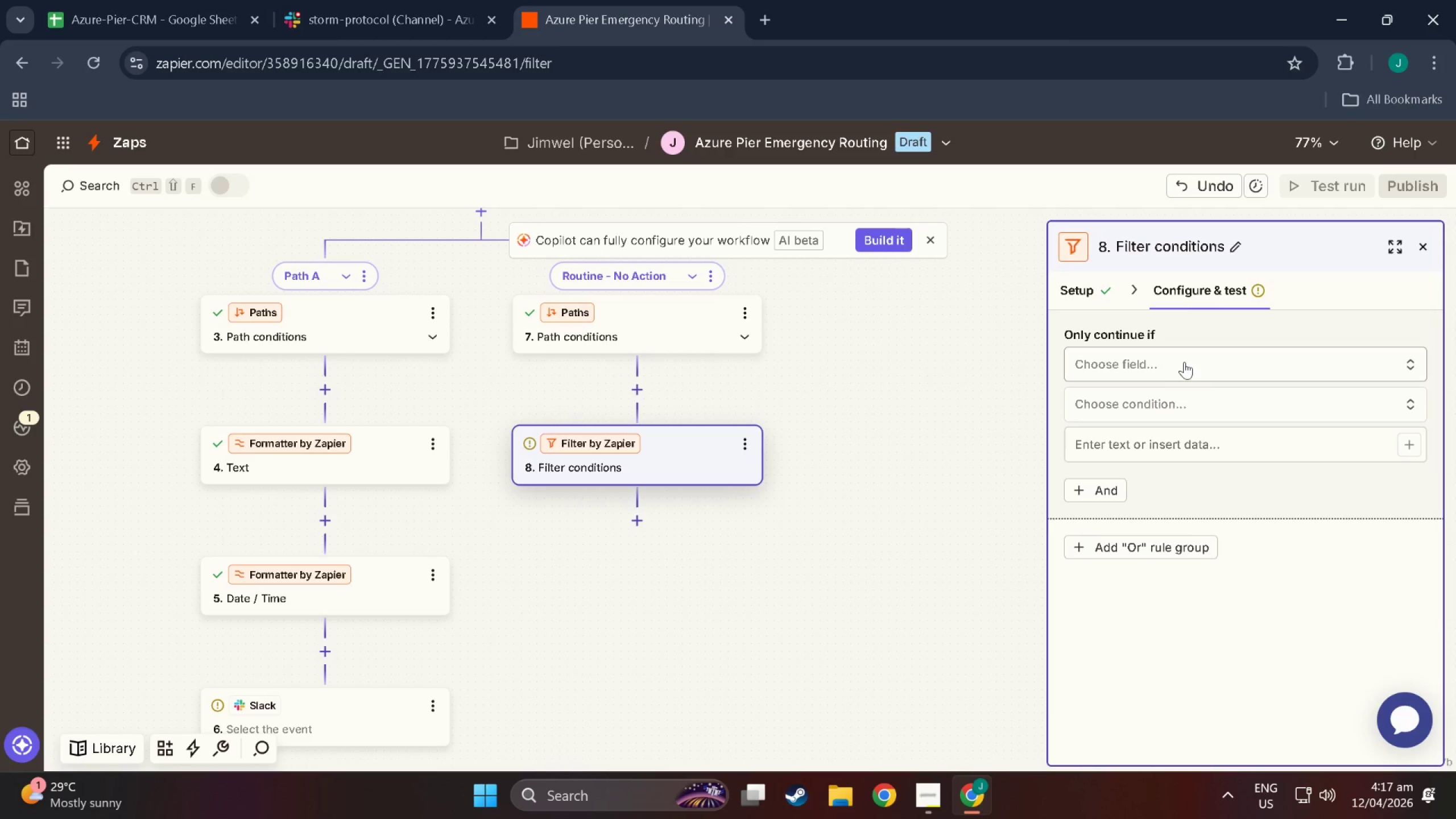 
wait(6.42)
 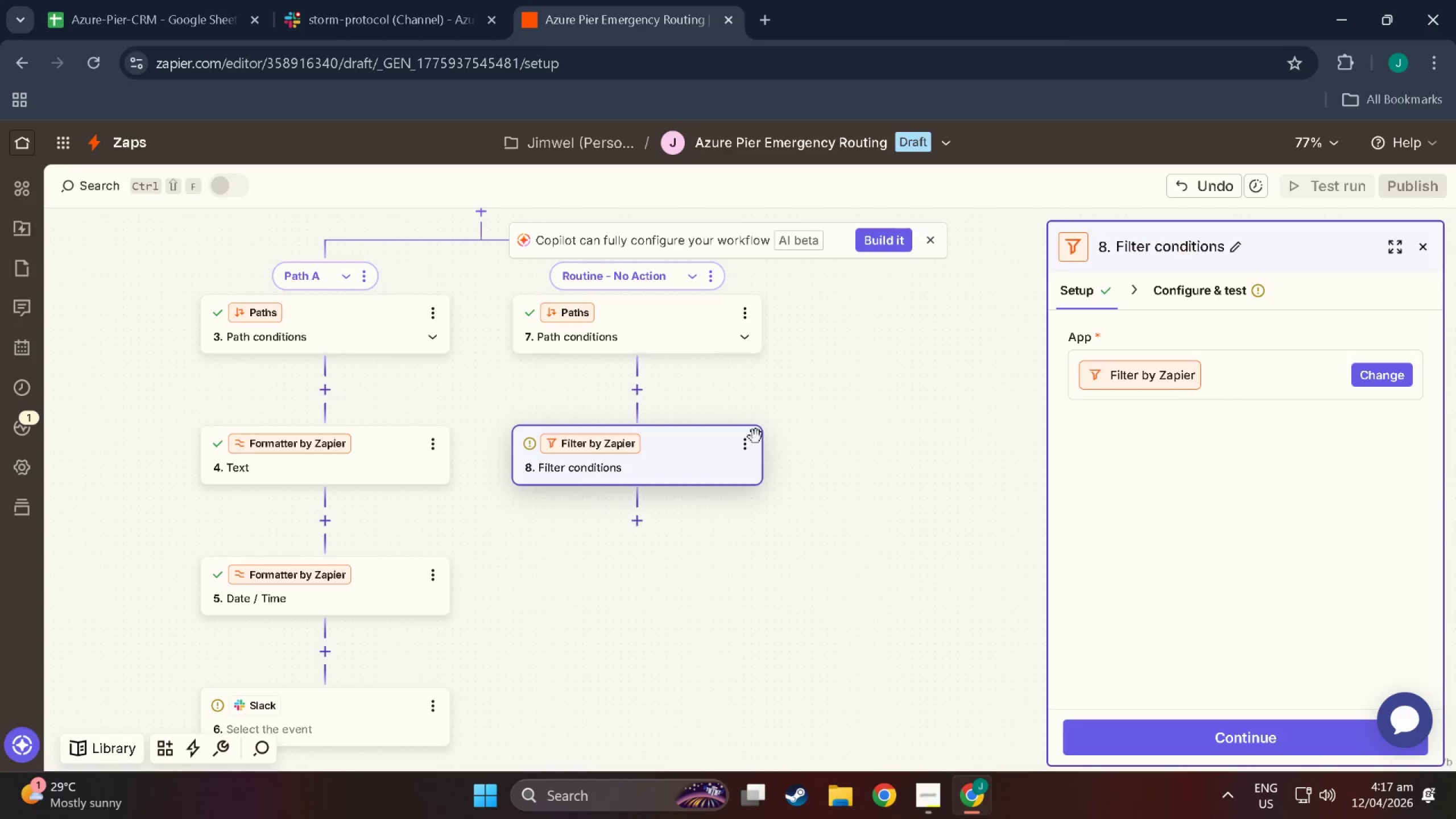 
left_click([656, 331])
 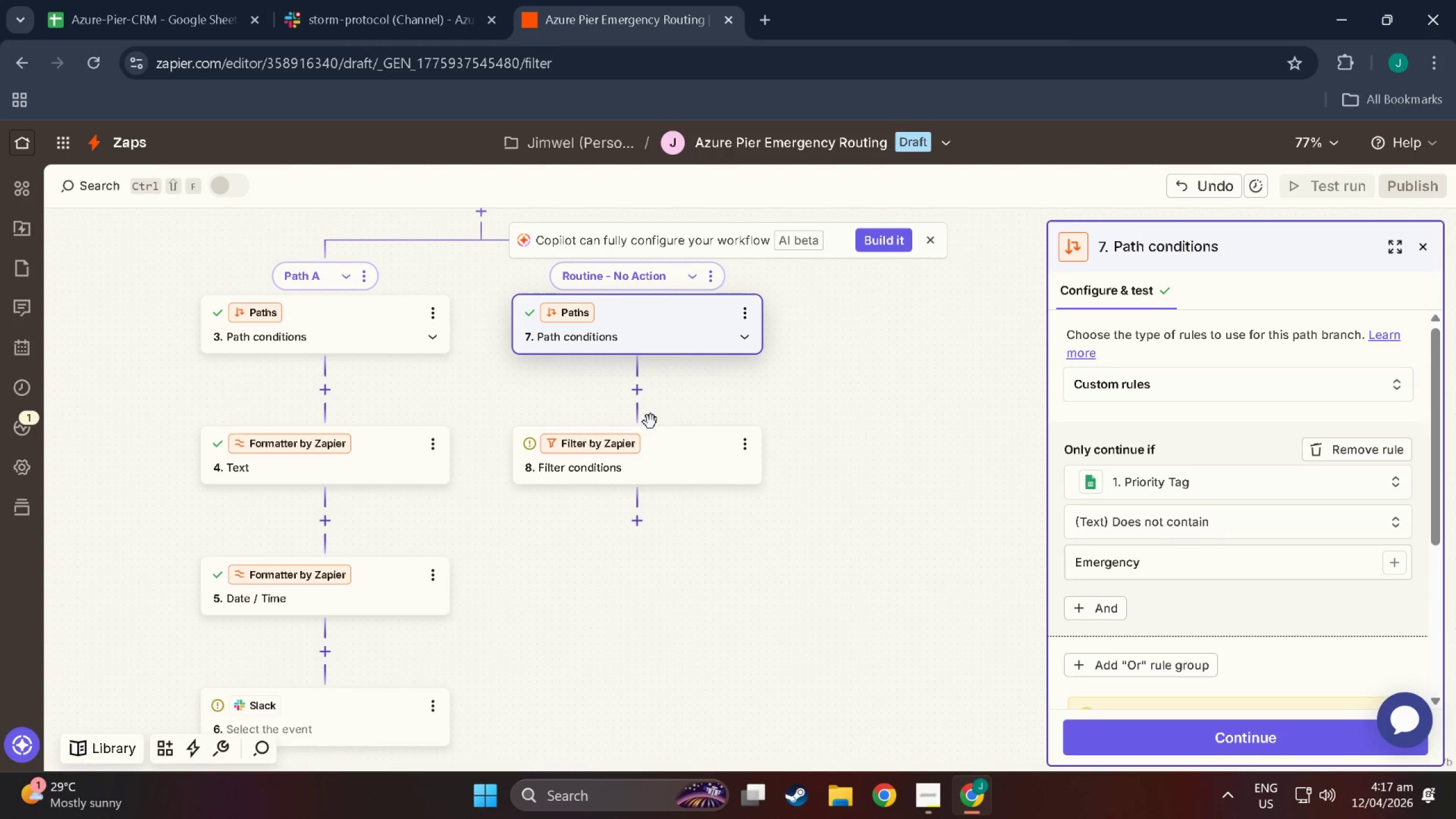 
left_click([694, 459])
 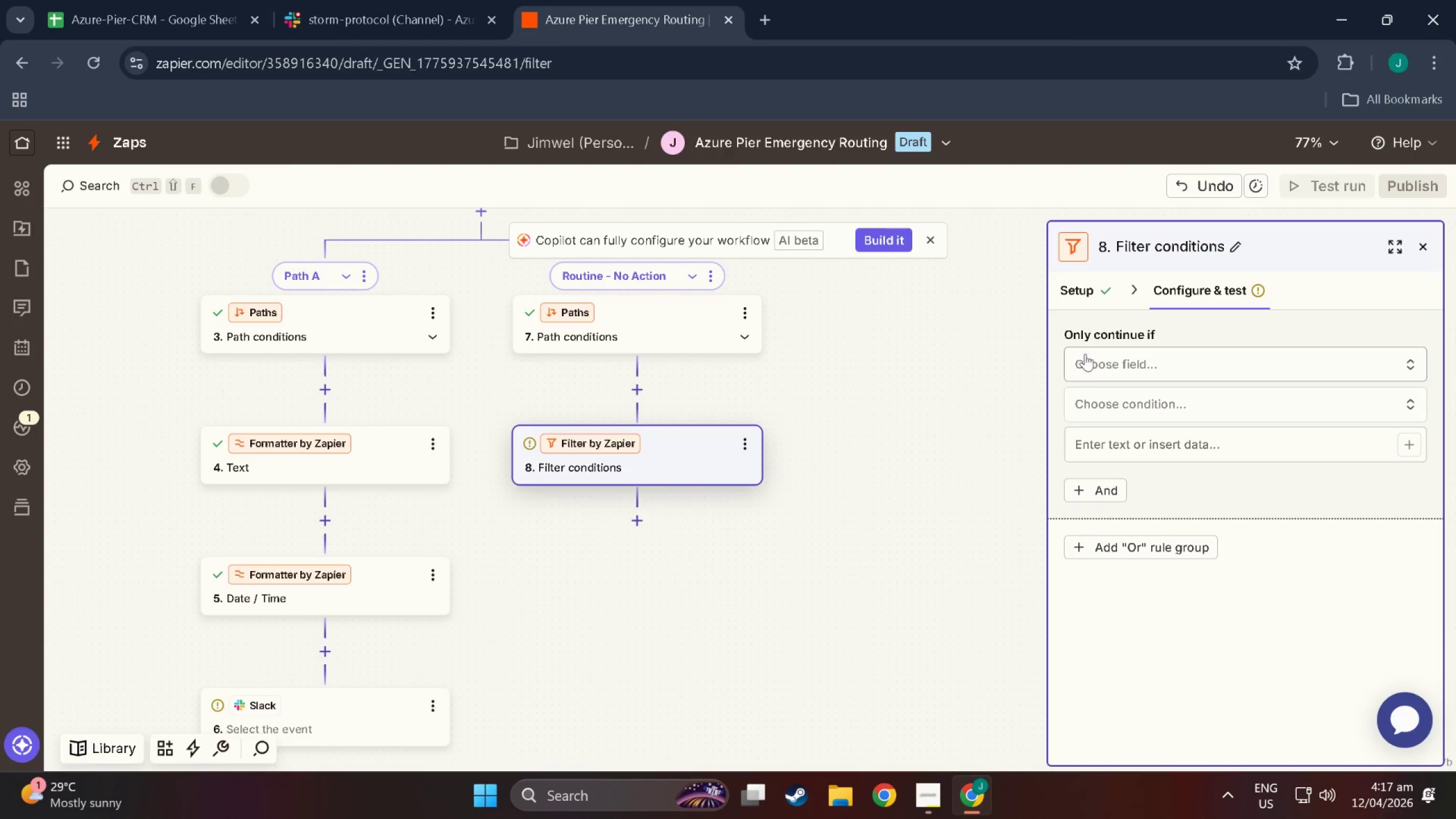 
left_click([1102, 353])
 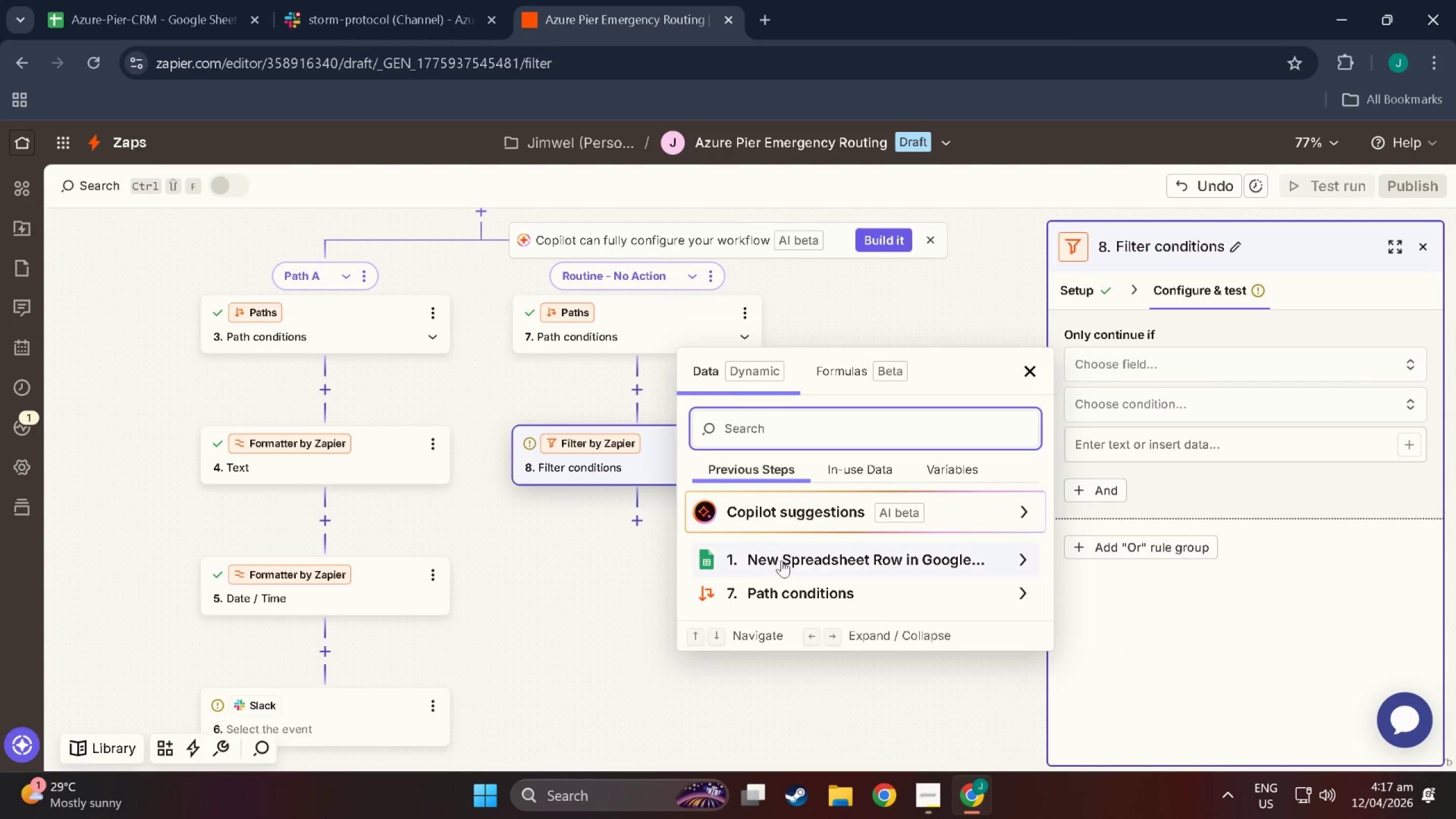 
scroll: coordinate [788, 563], scroll_direction: down, amount: 2.0
 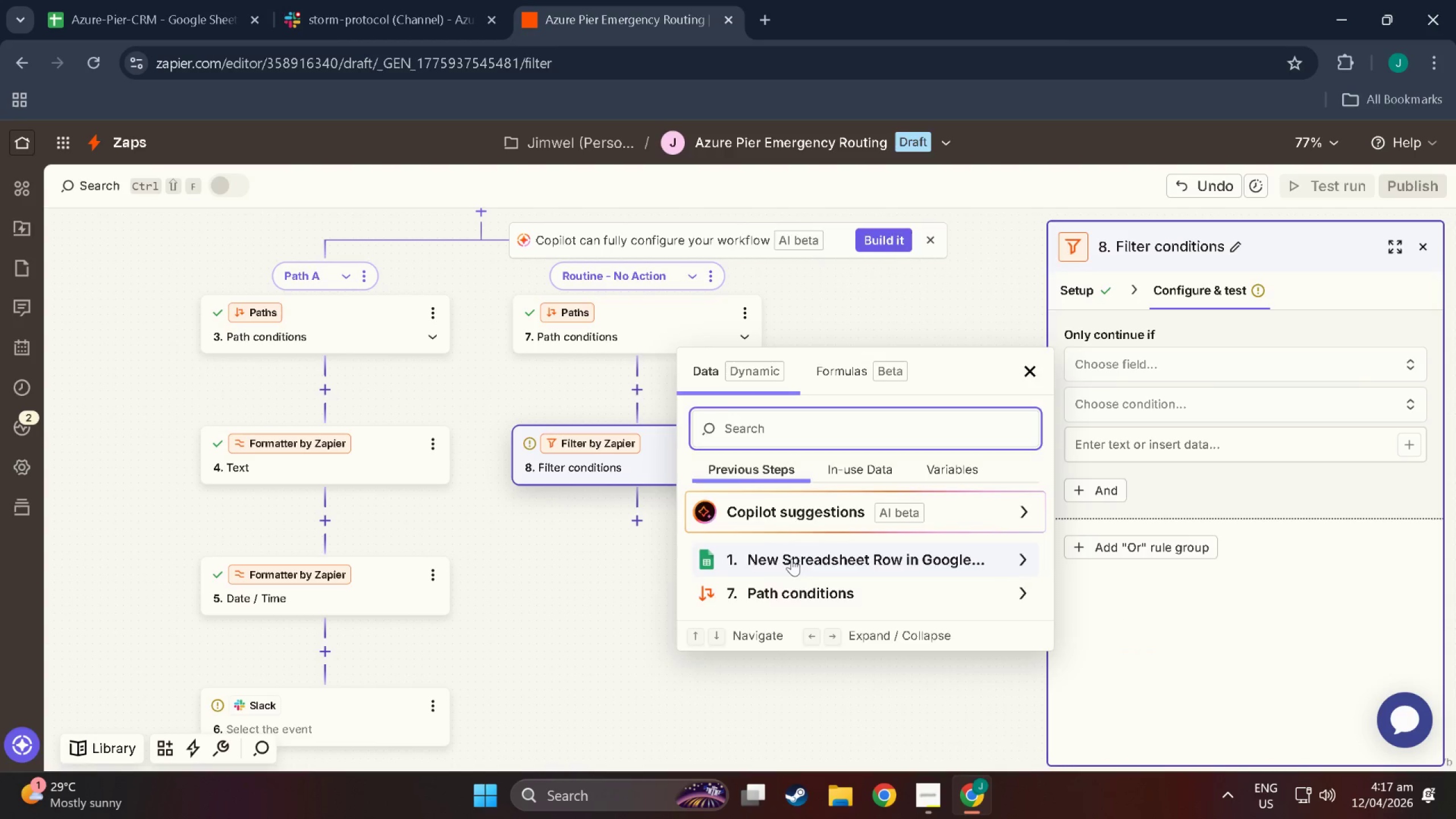 
left_click([792, 559])
 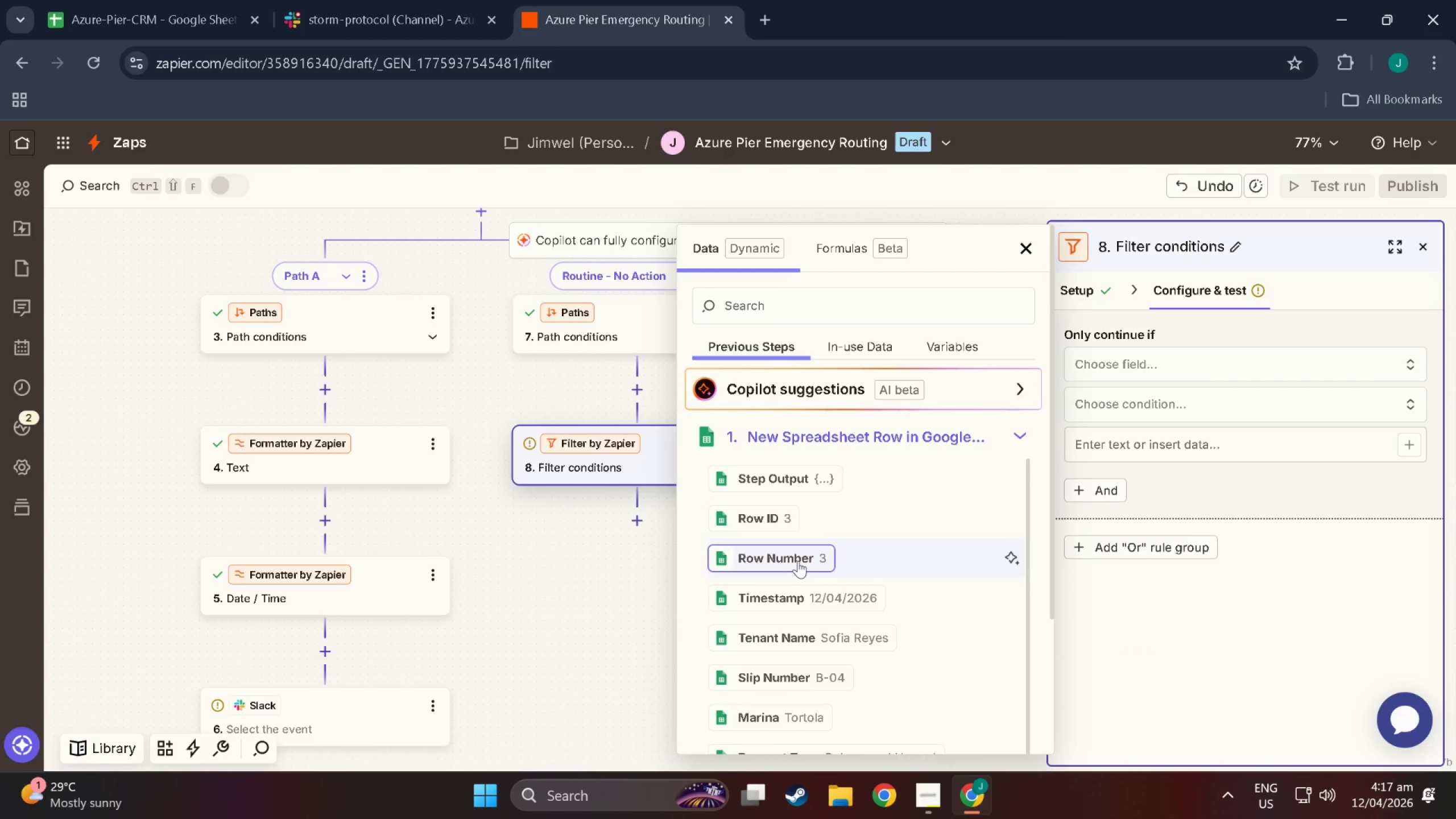 
scroll: coordinate [818, 611], scroll_direction: down, amount: 6.0
 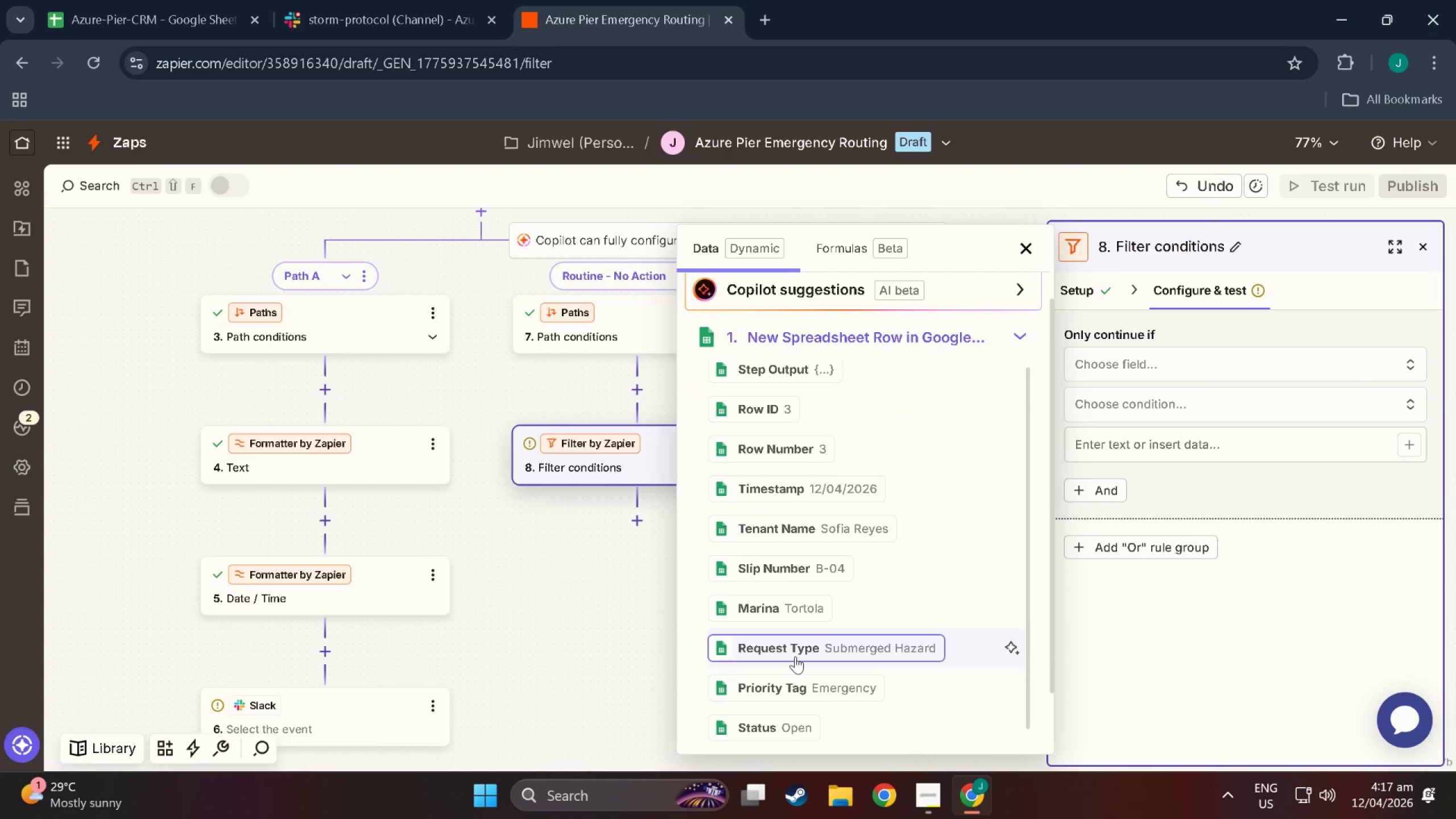 
left_click([795, 656])
 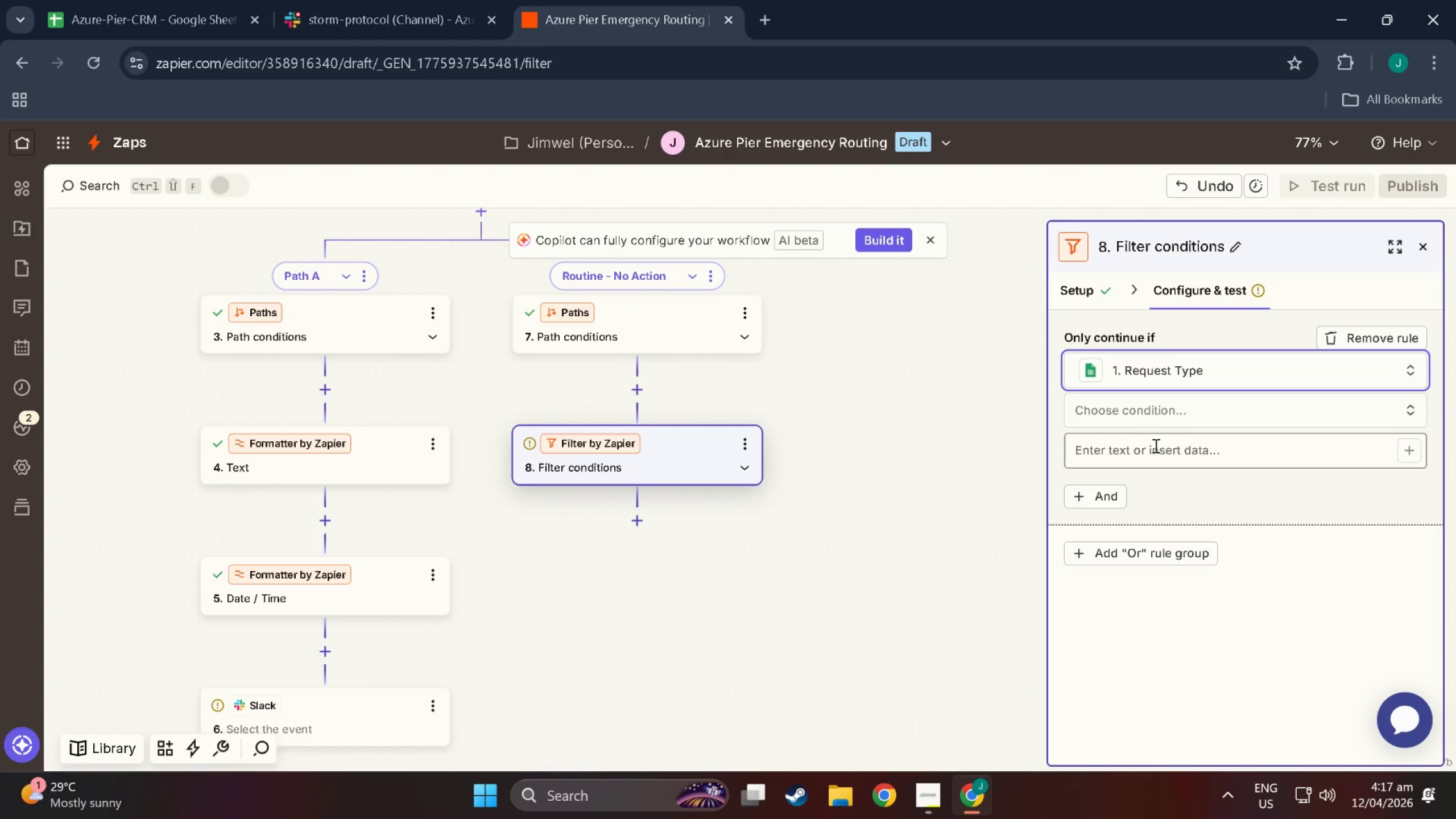 
left_click([1174, 422])
 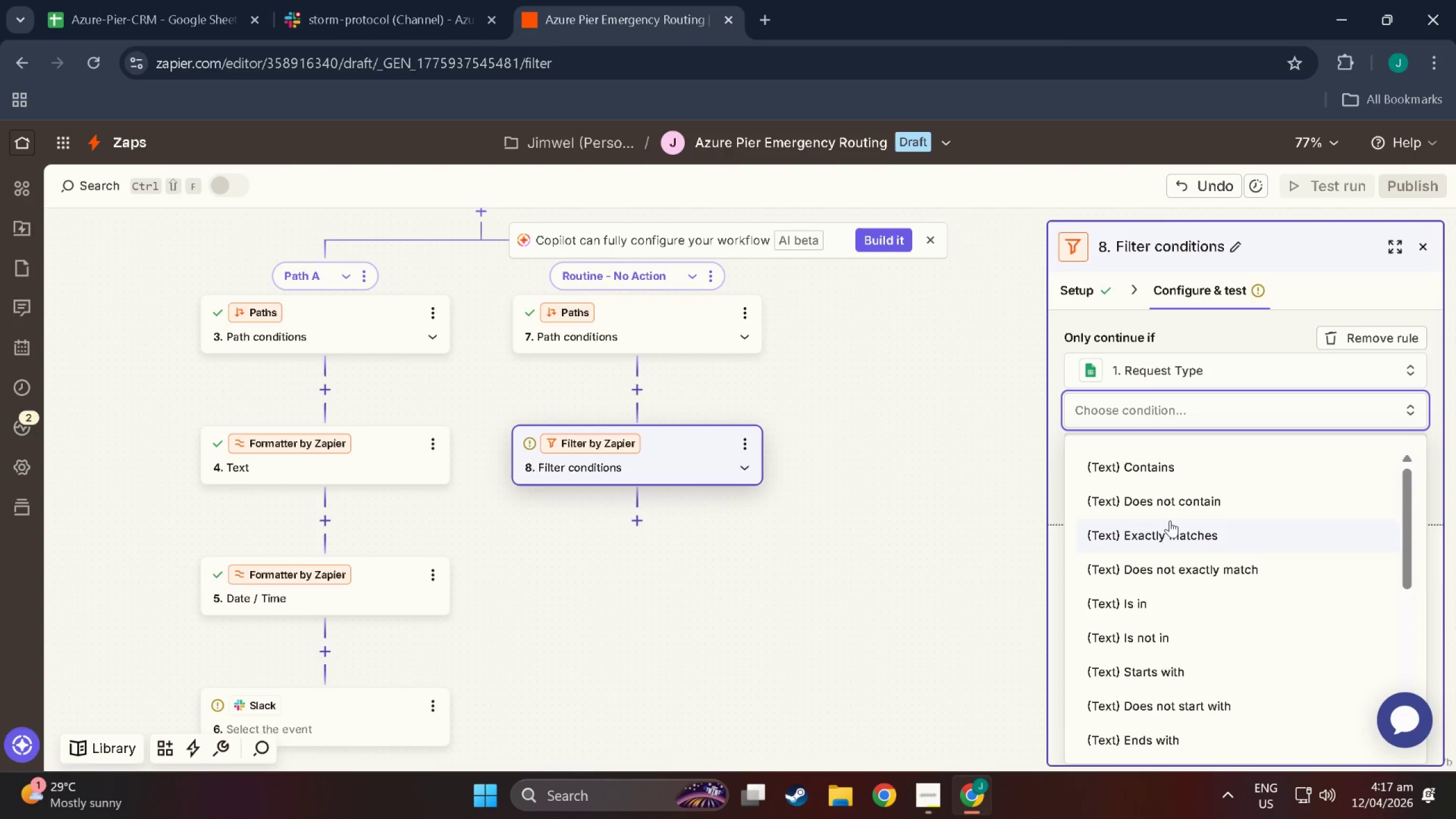 
left_click([1170, 506])
 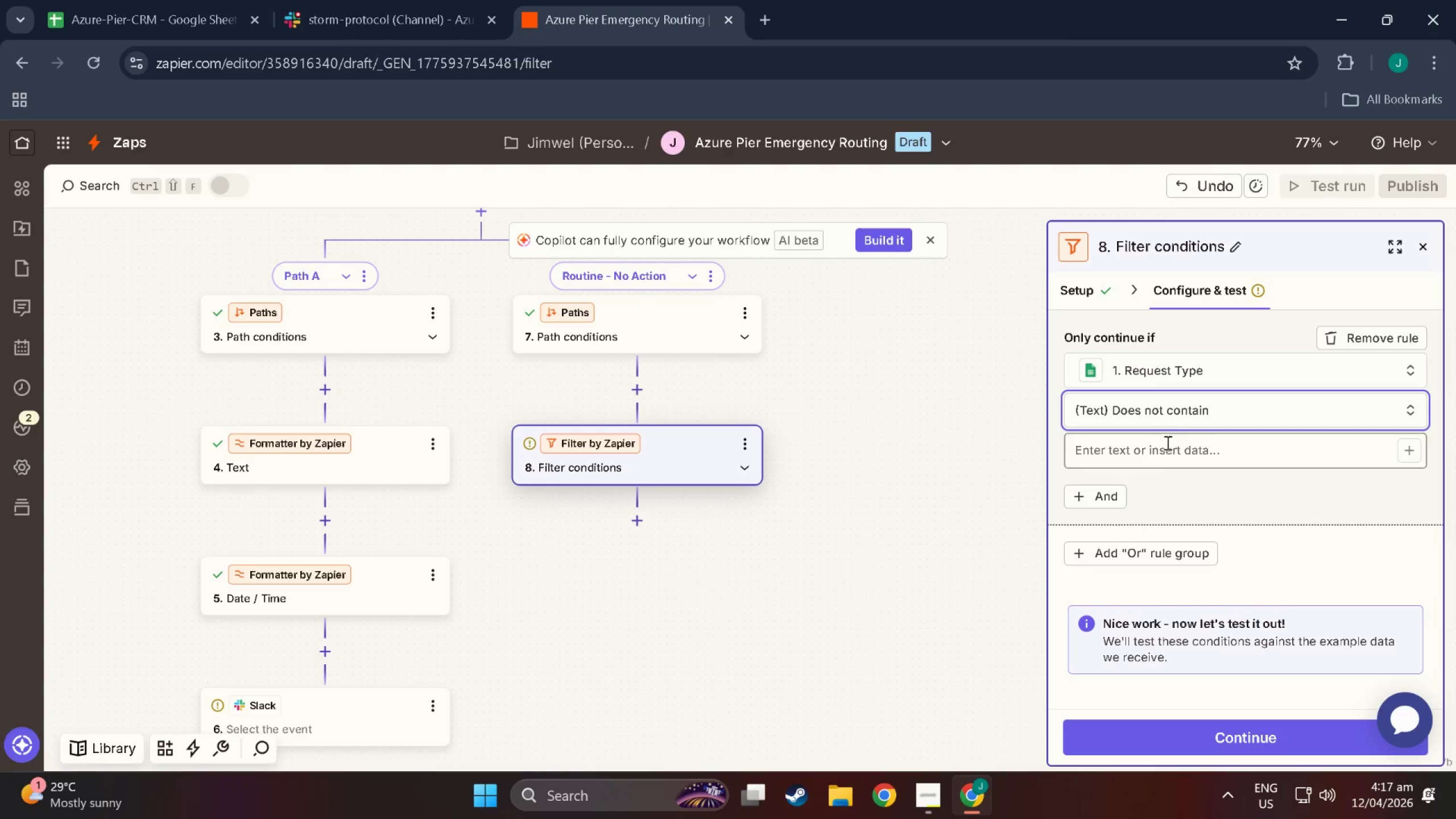 
left_click([1173, 448])
 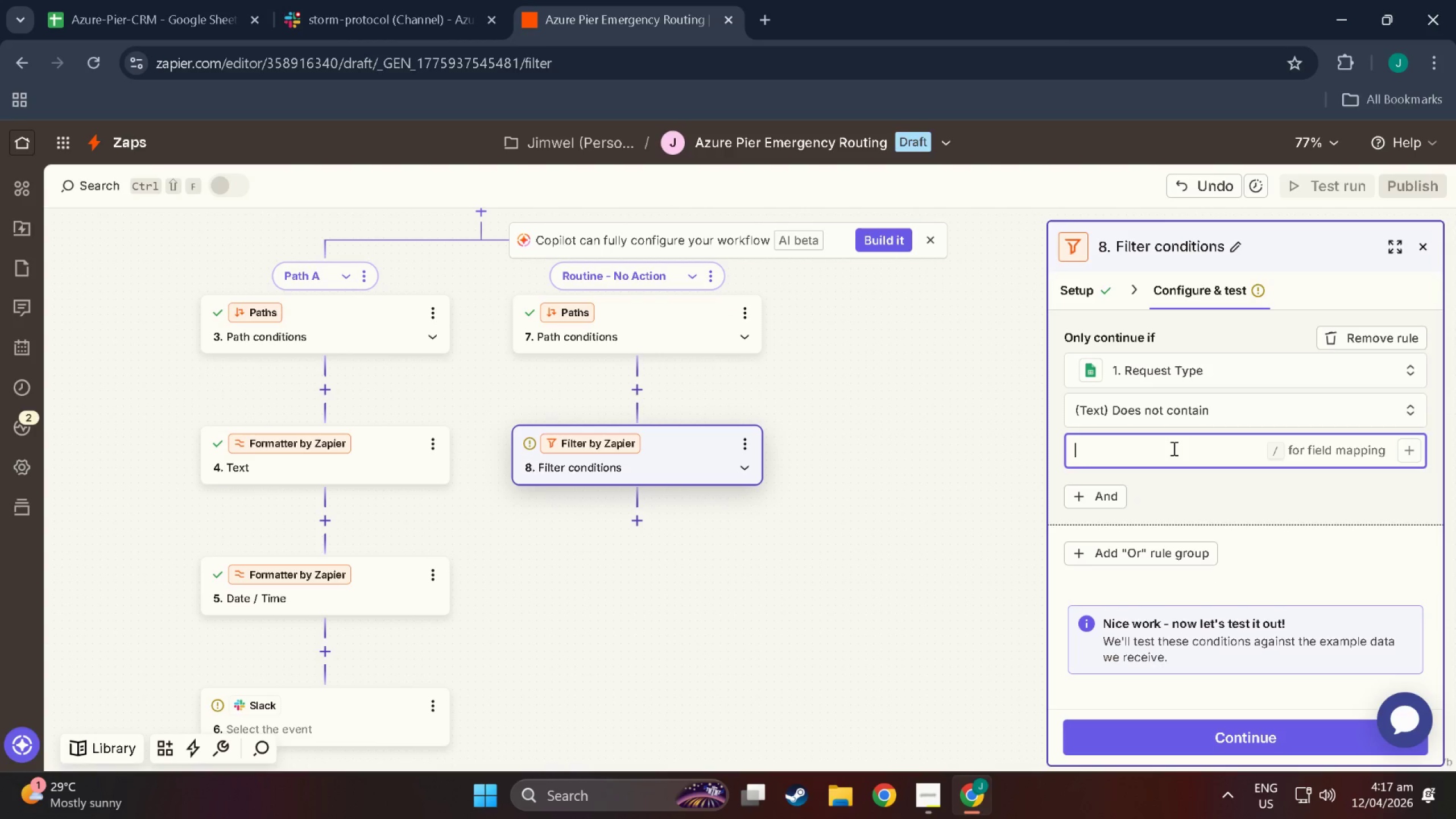 
type(Emergency)
 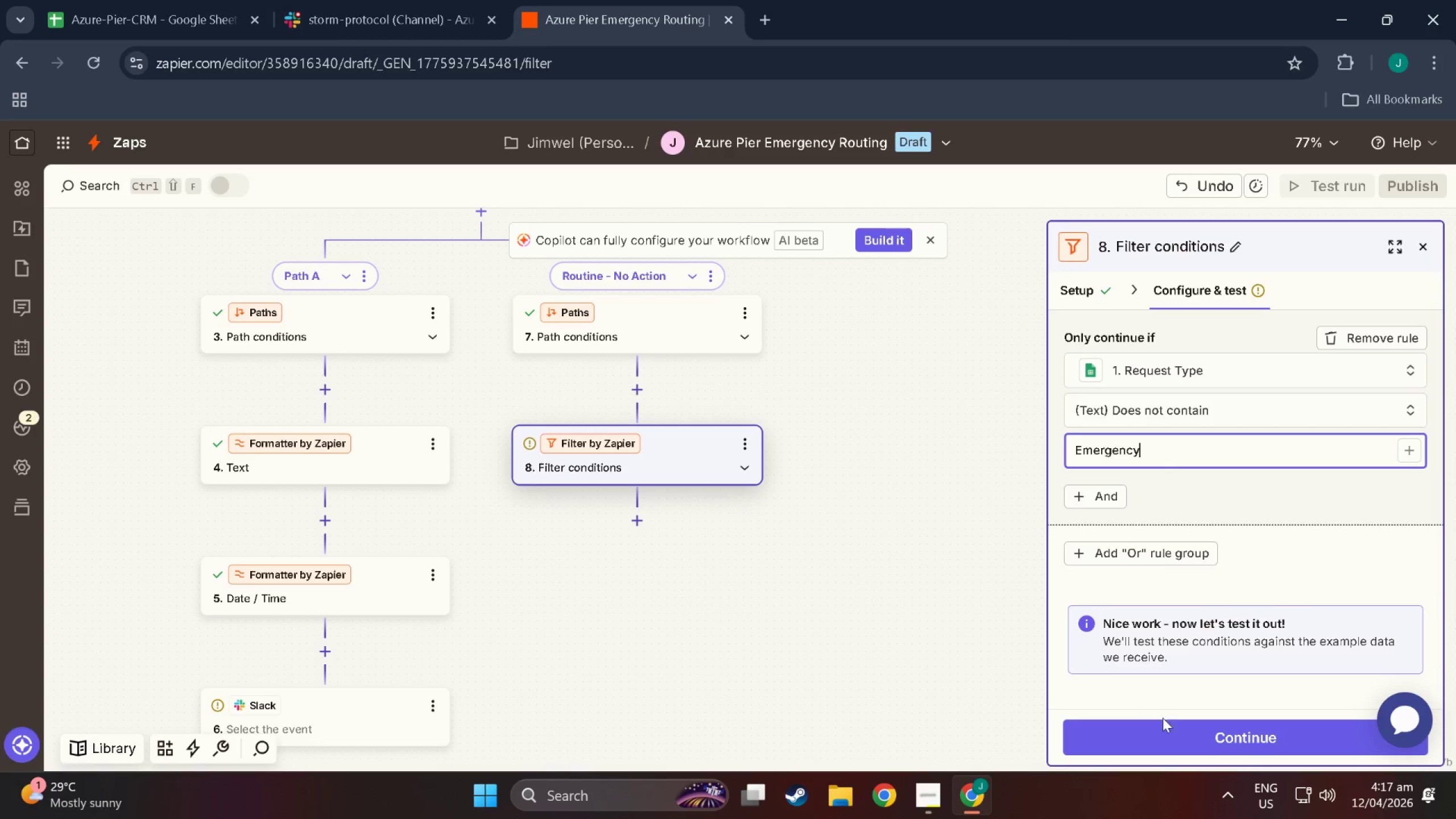 
left_click([1225, 719])
 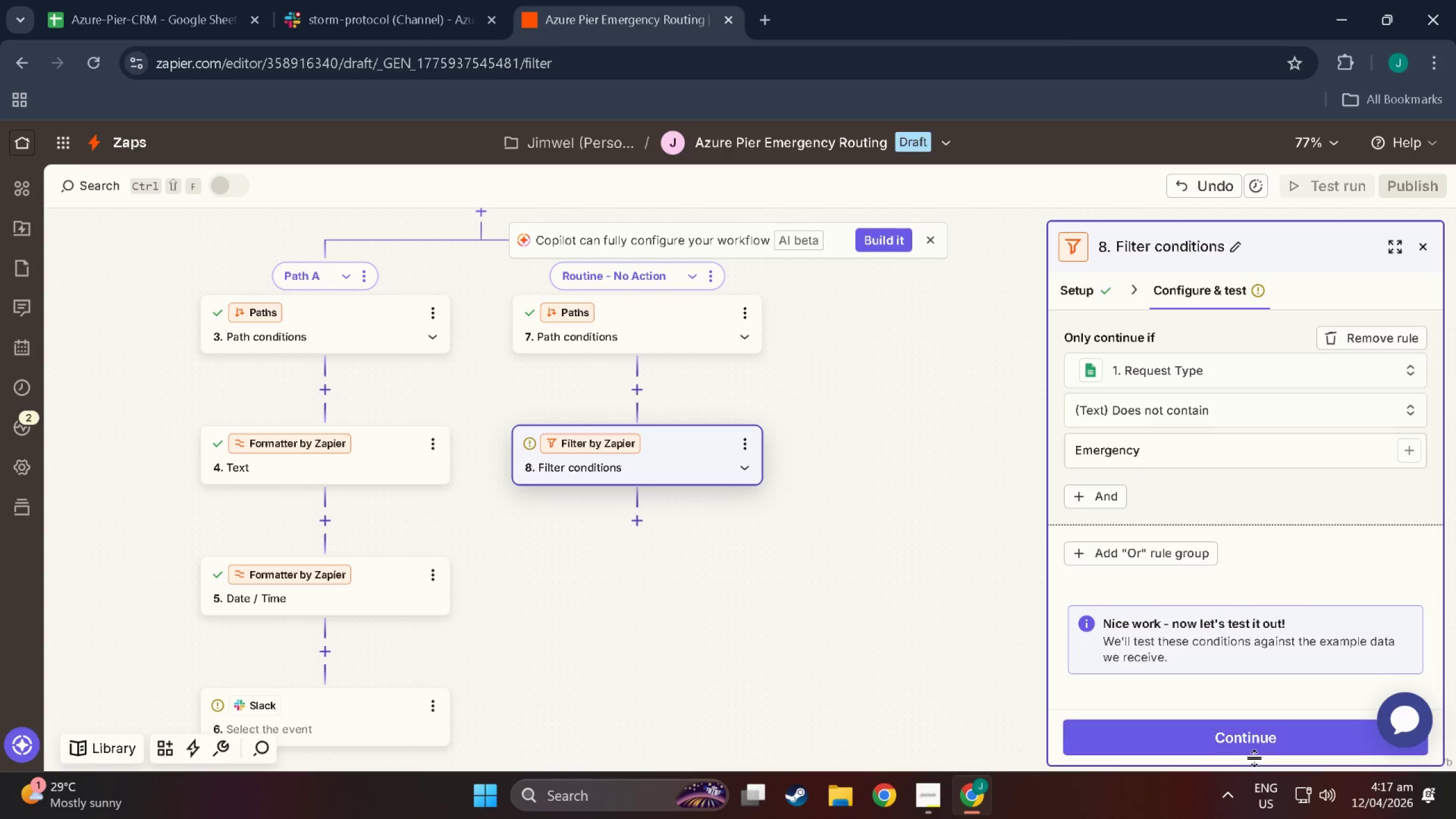 
left_click([1250, 734])
 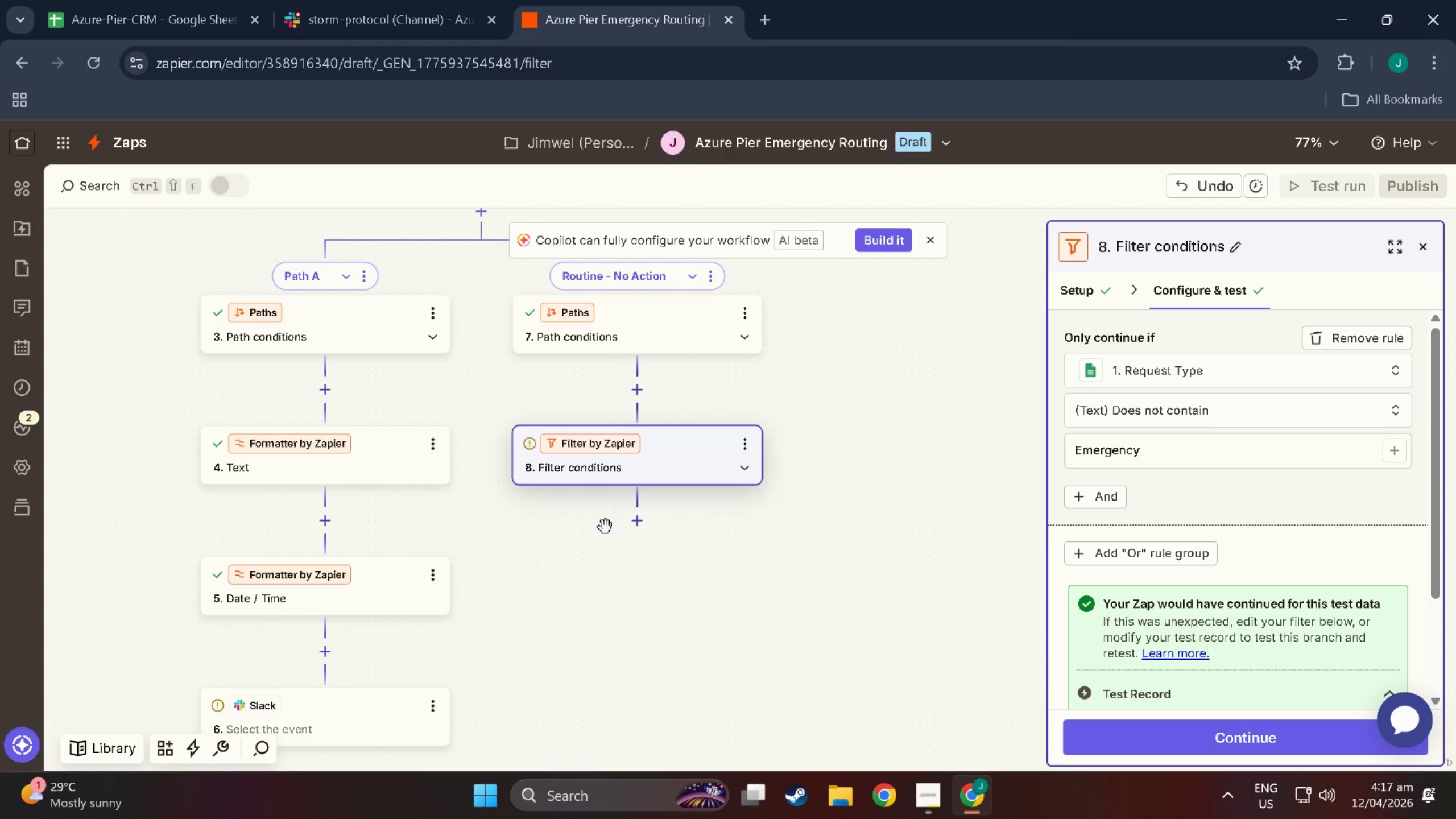 
scroll: coordinate [1142, 616], scroll_direction: down, amount: 5.0
 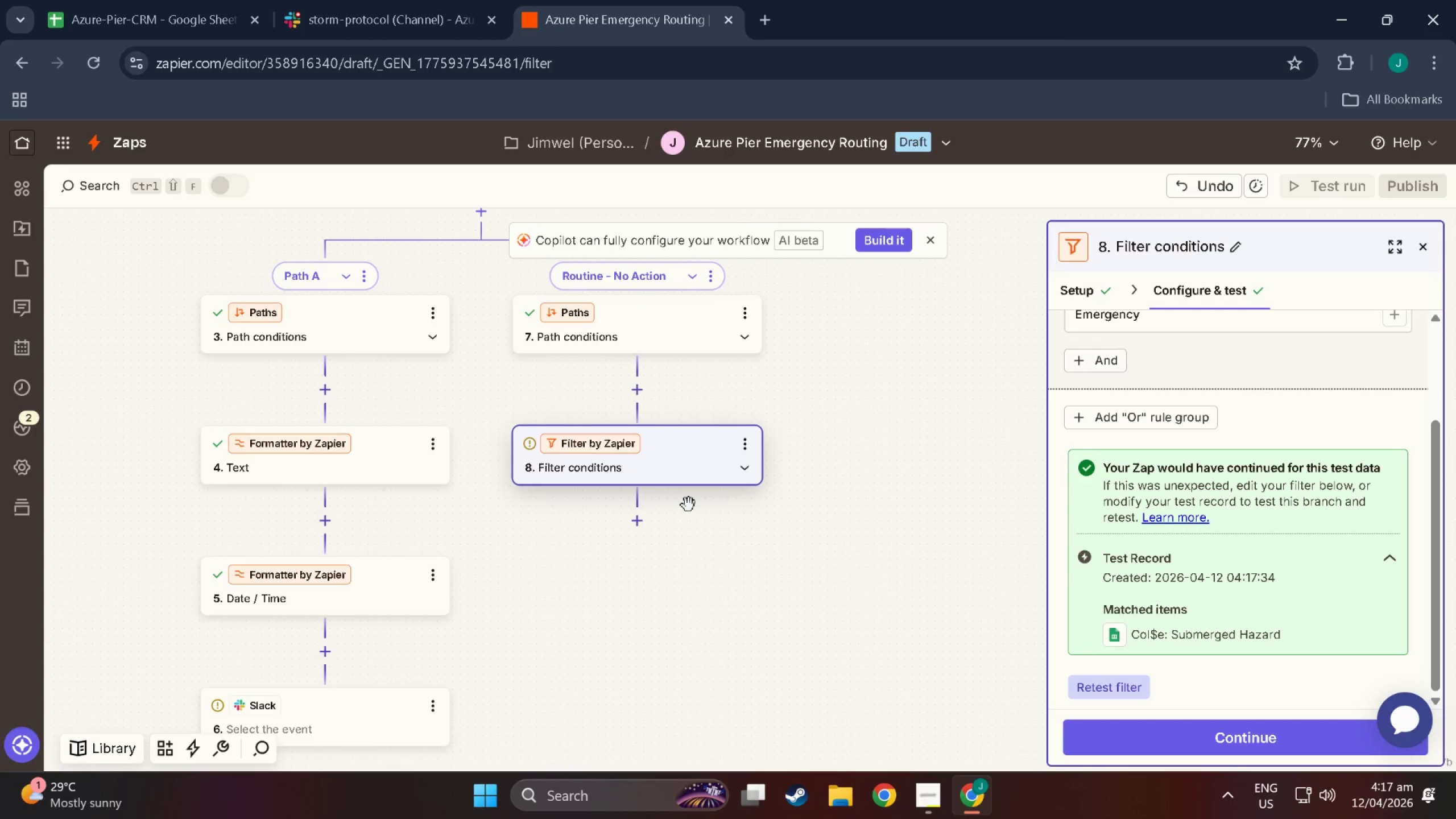 
wait(5.57)
 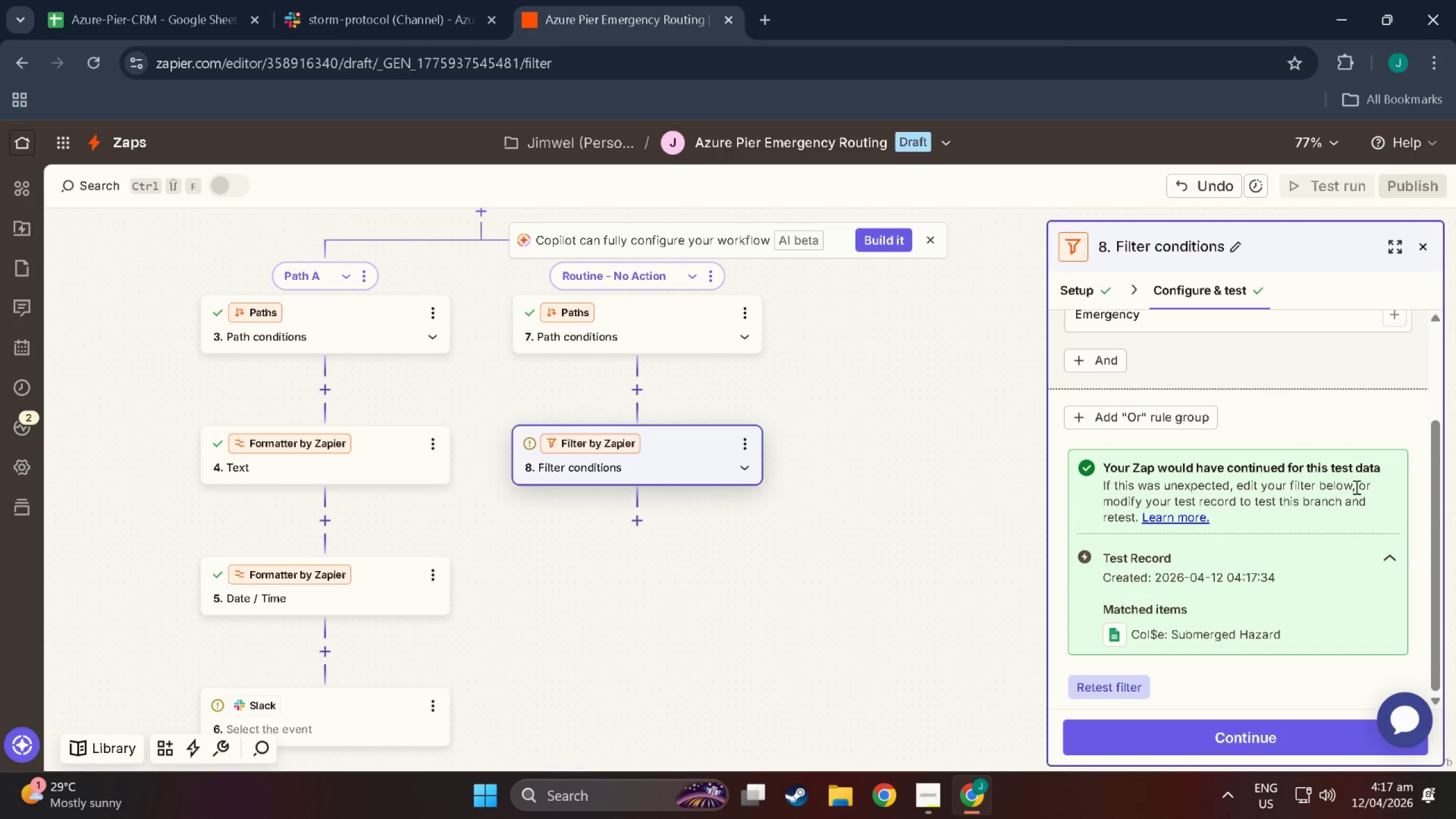 
scroll: coordinate [1192, 622], scroll_direction: down, amount: 1.0
 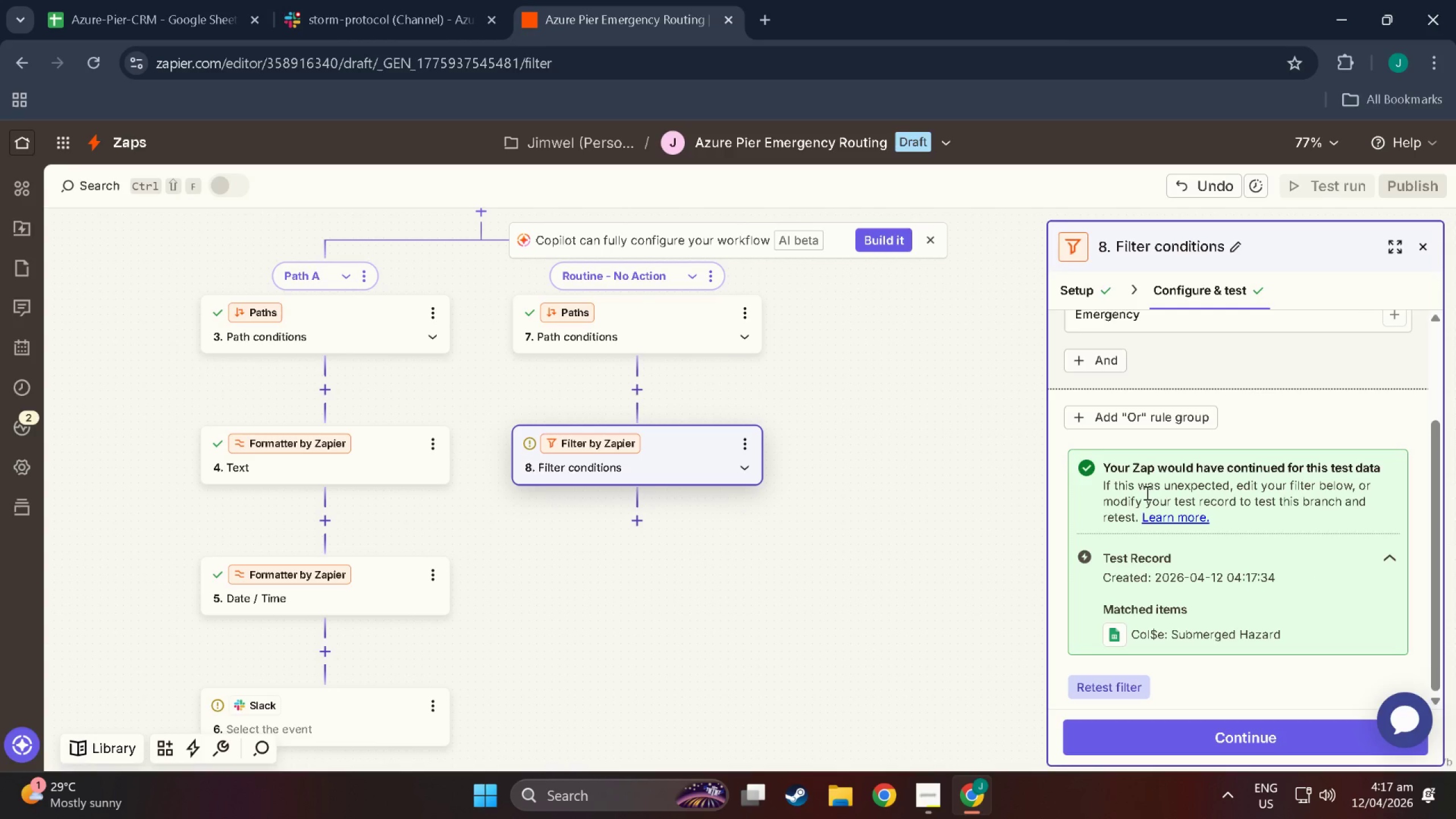 
scroll: coordinate [1147, 554], scroll_direction: up, amount: 5.0
 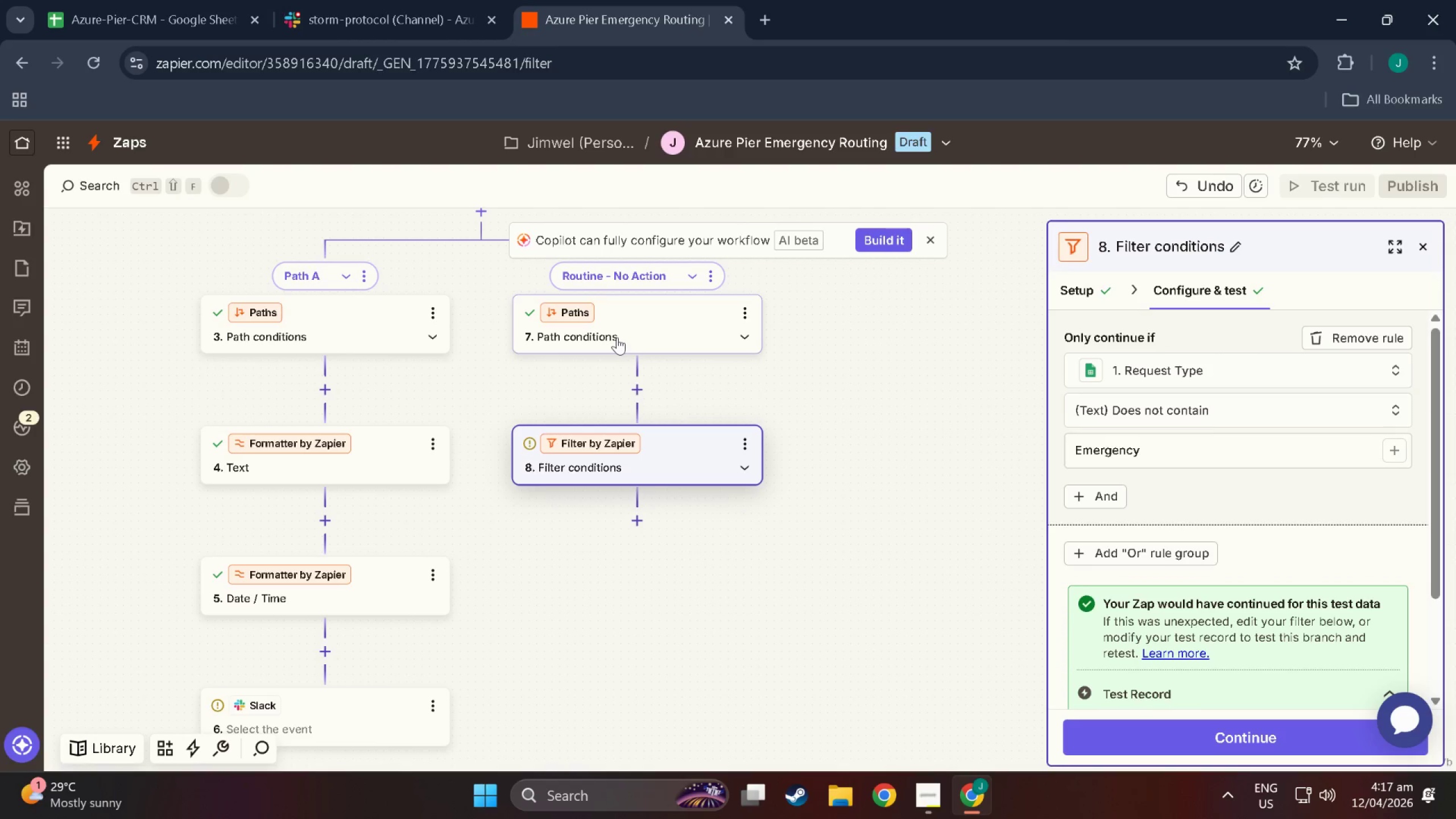 
left_click([597, 318])
 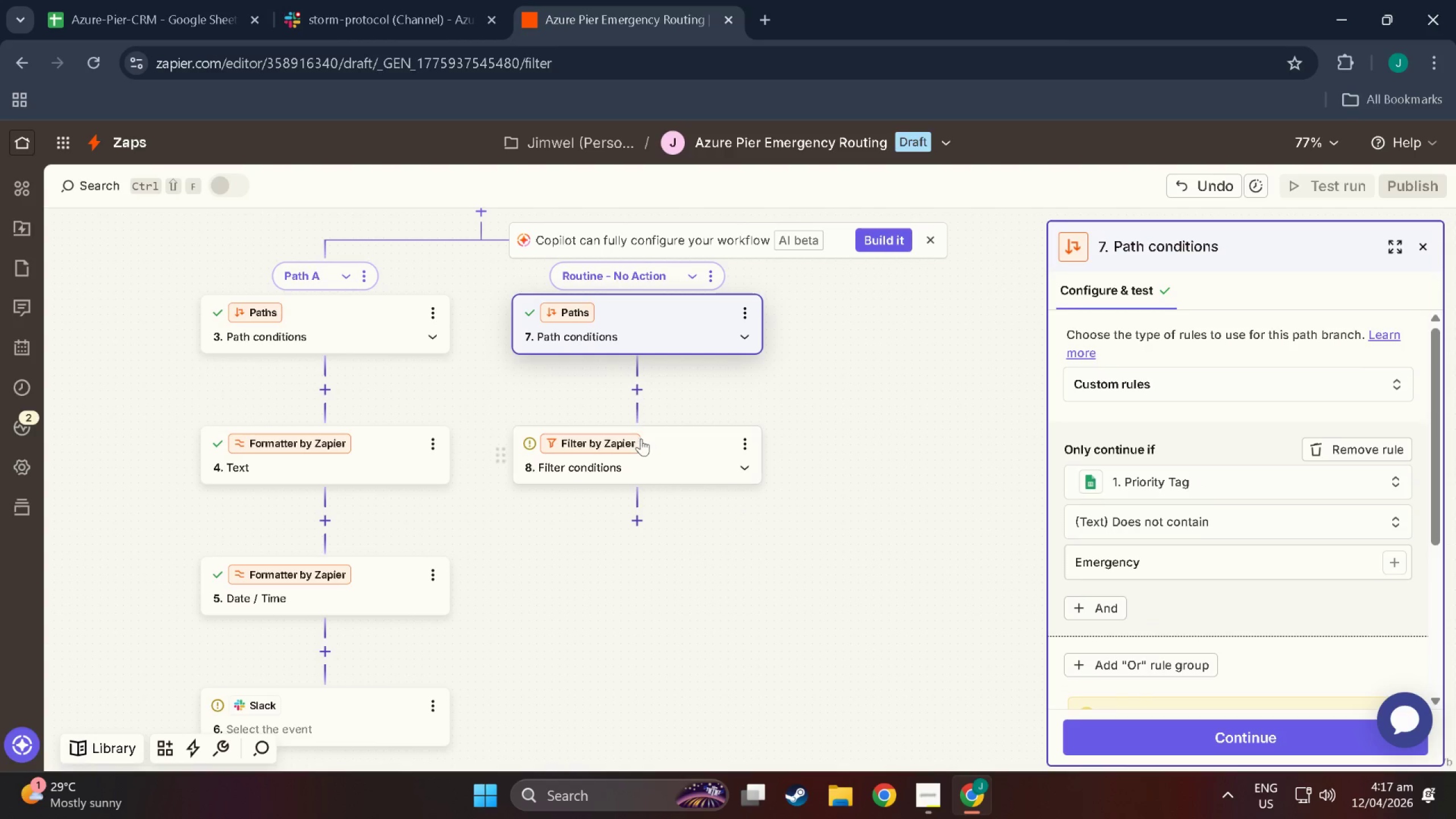 
left_click([642, 439])
 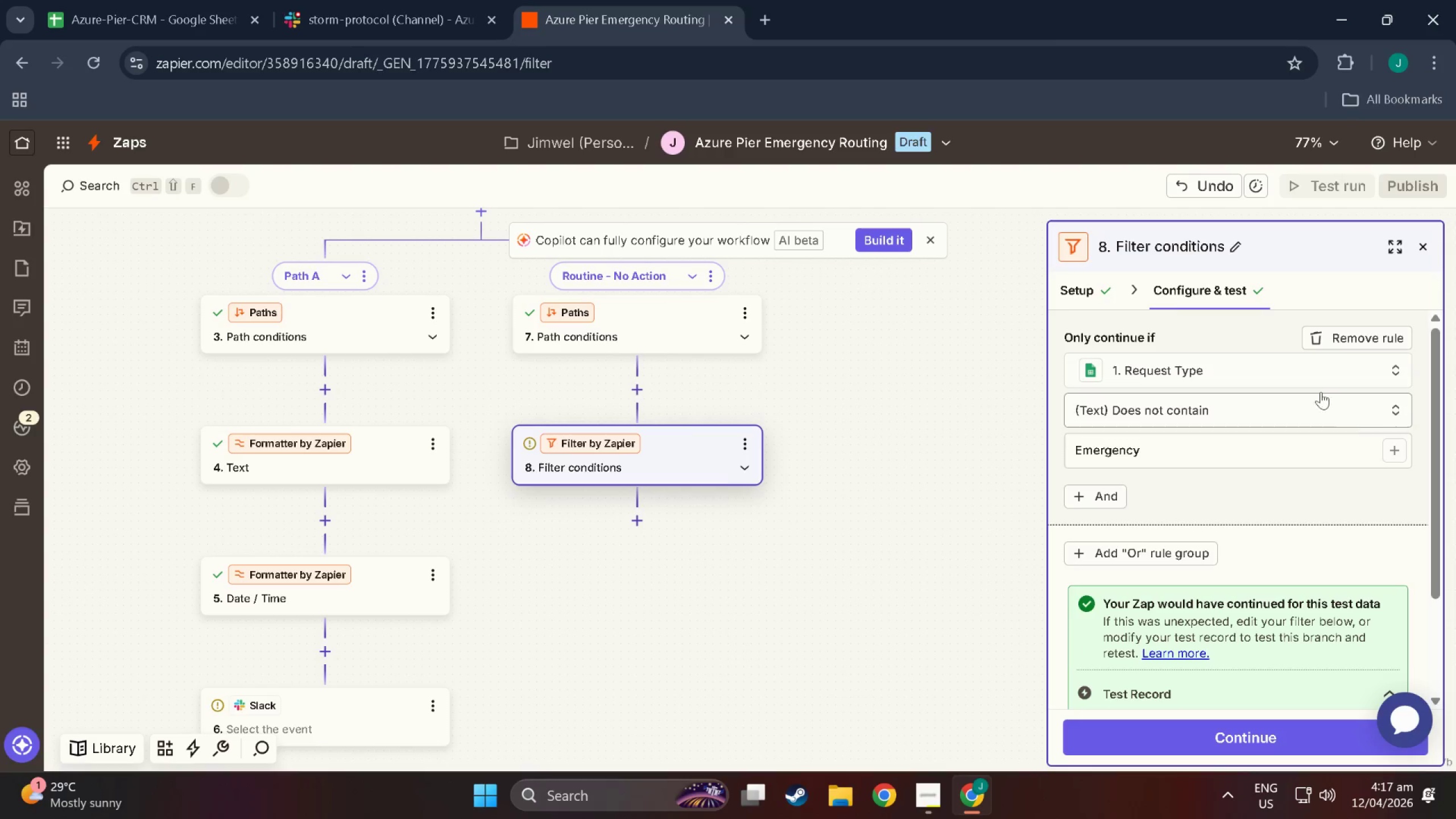 
left_click([1297, 365])
 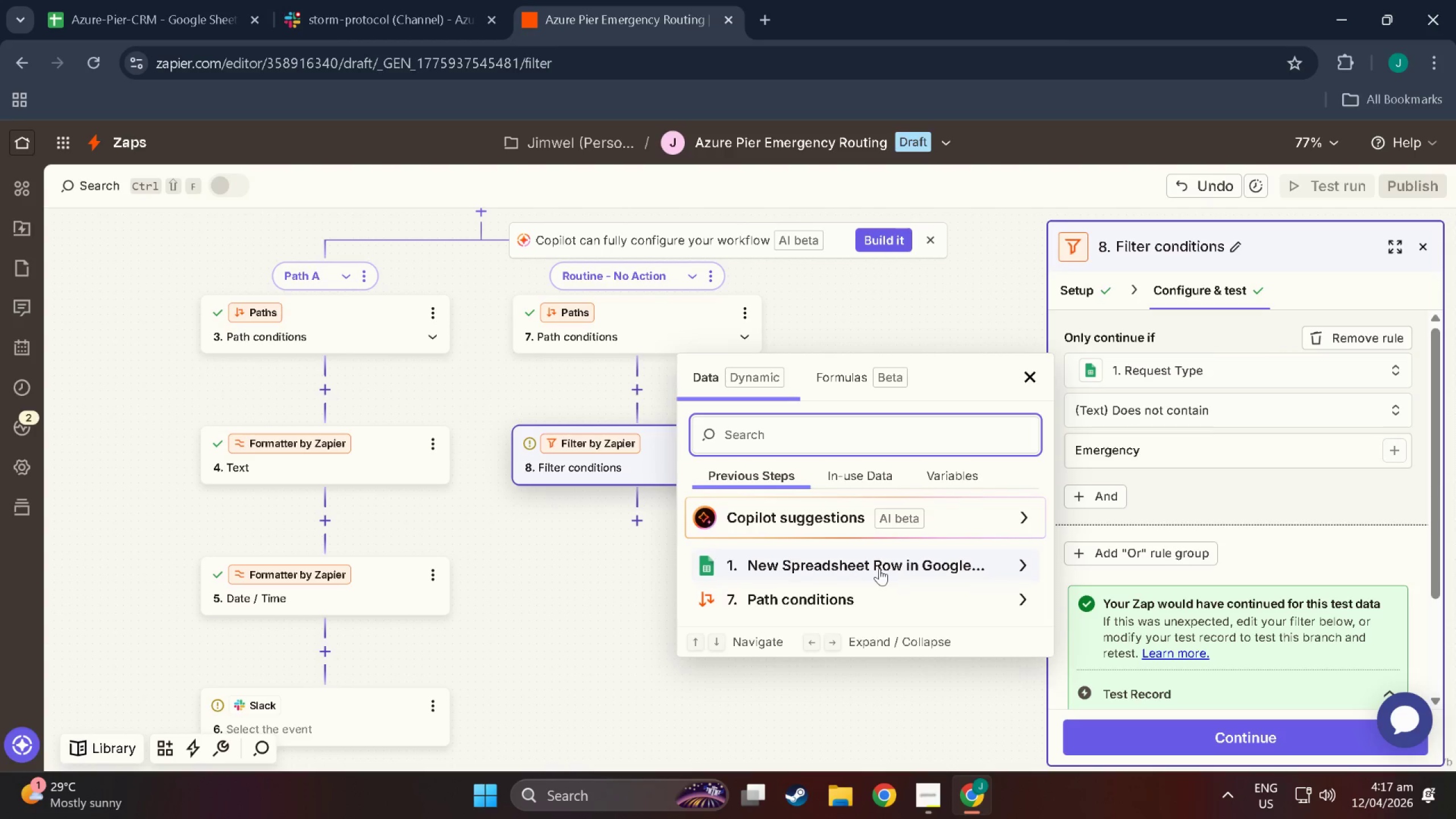 
left_click([870, 565])
 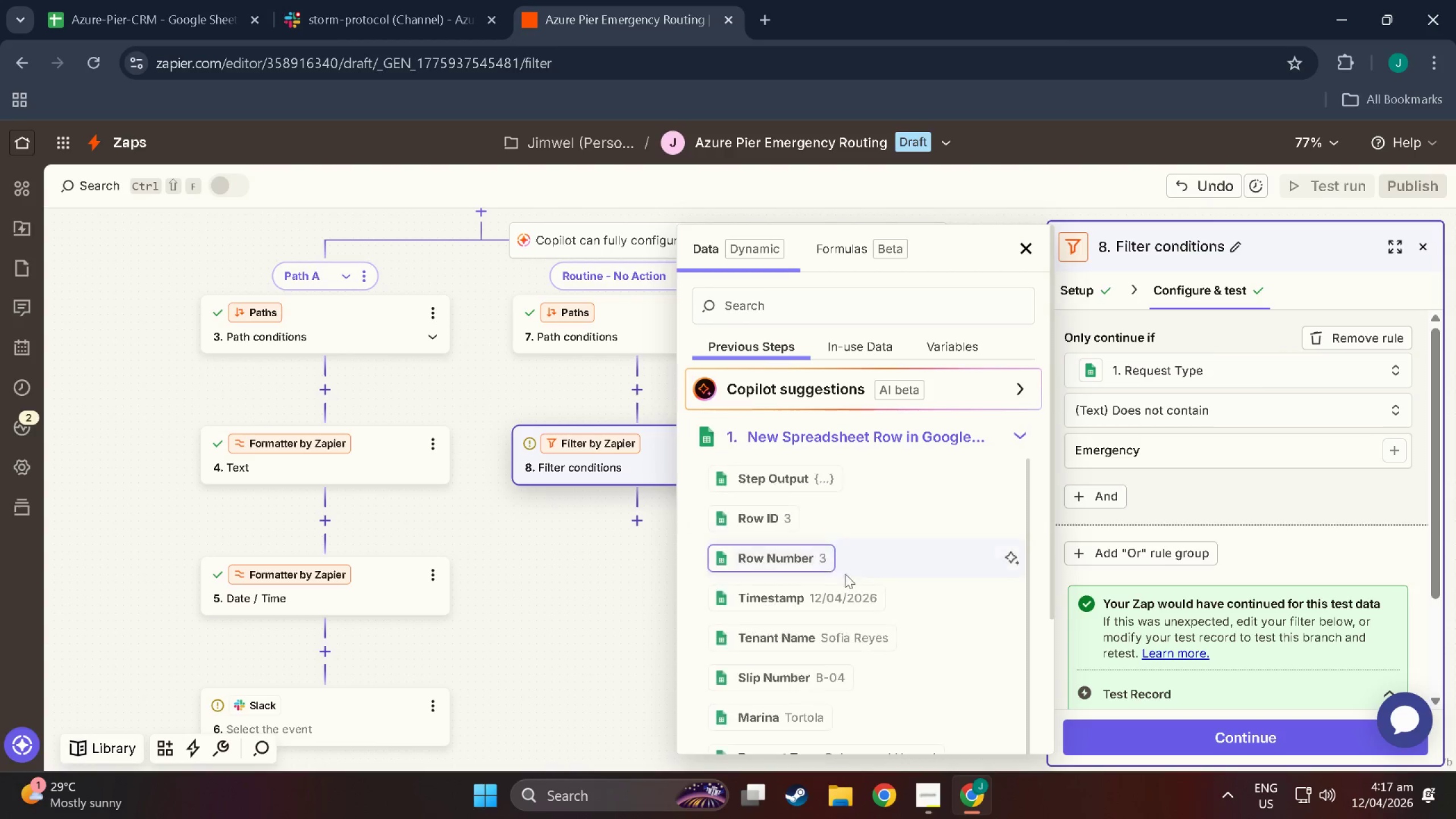 
scroll: coordinate [803, 665], scroll_direction: down, amount: 11.0
 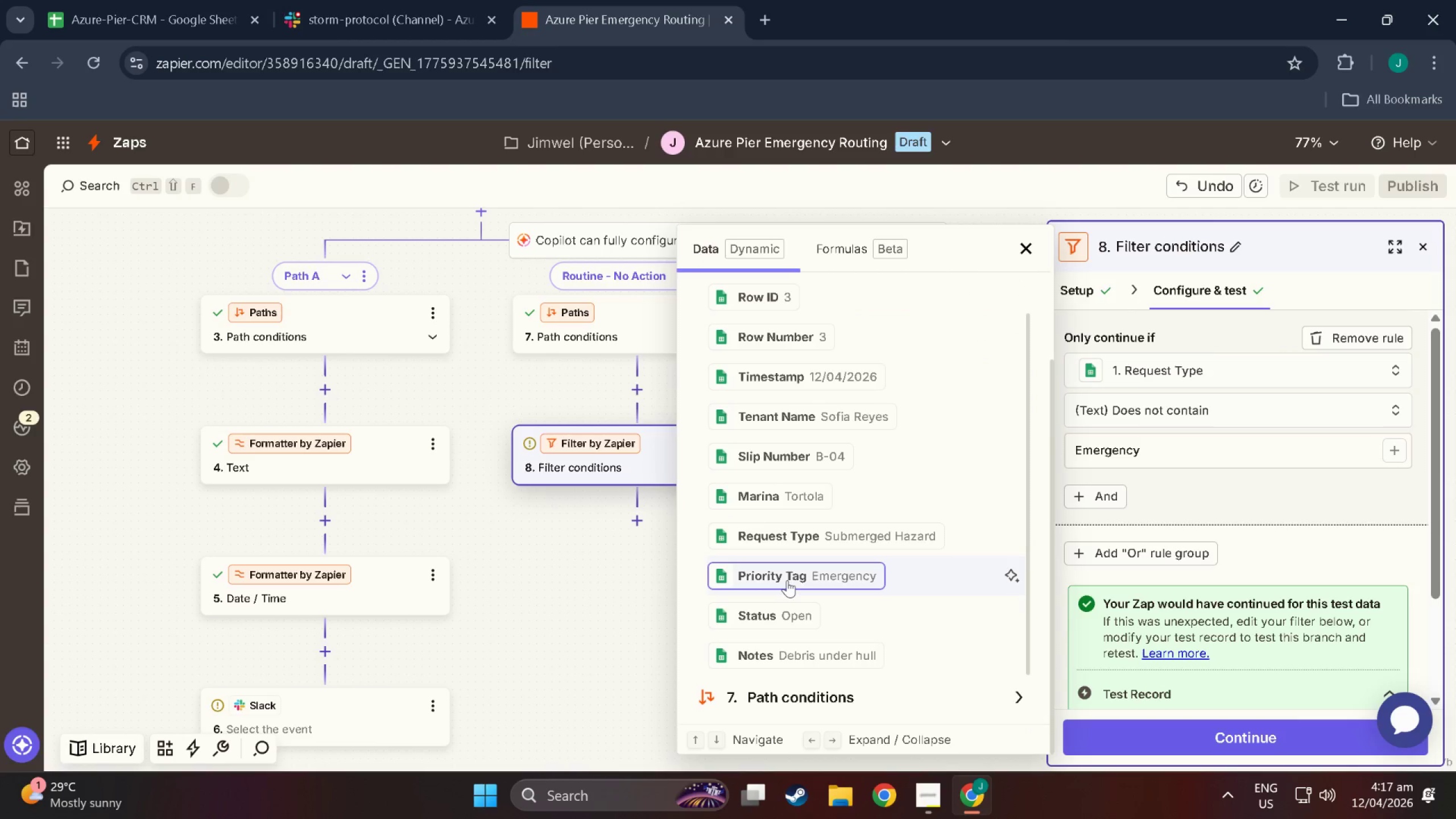 
left_click([787, 580])
 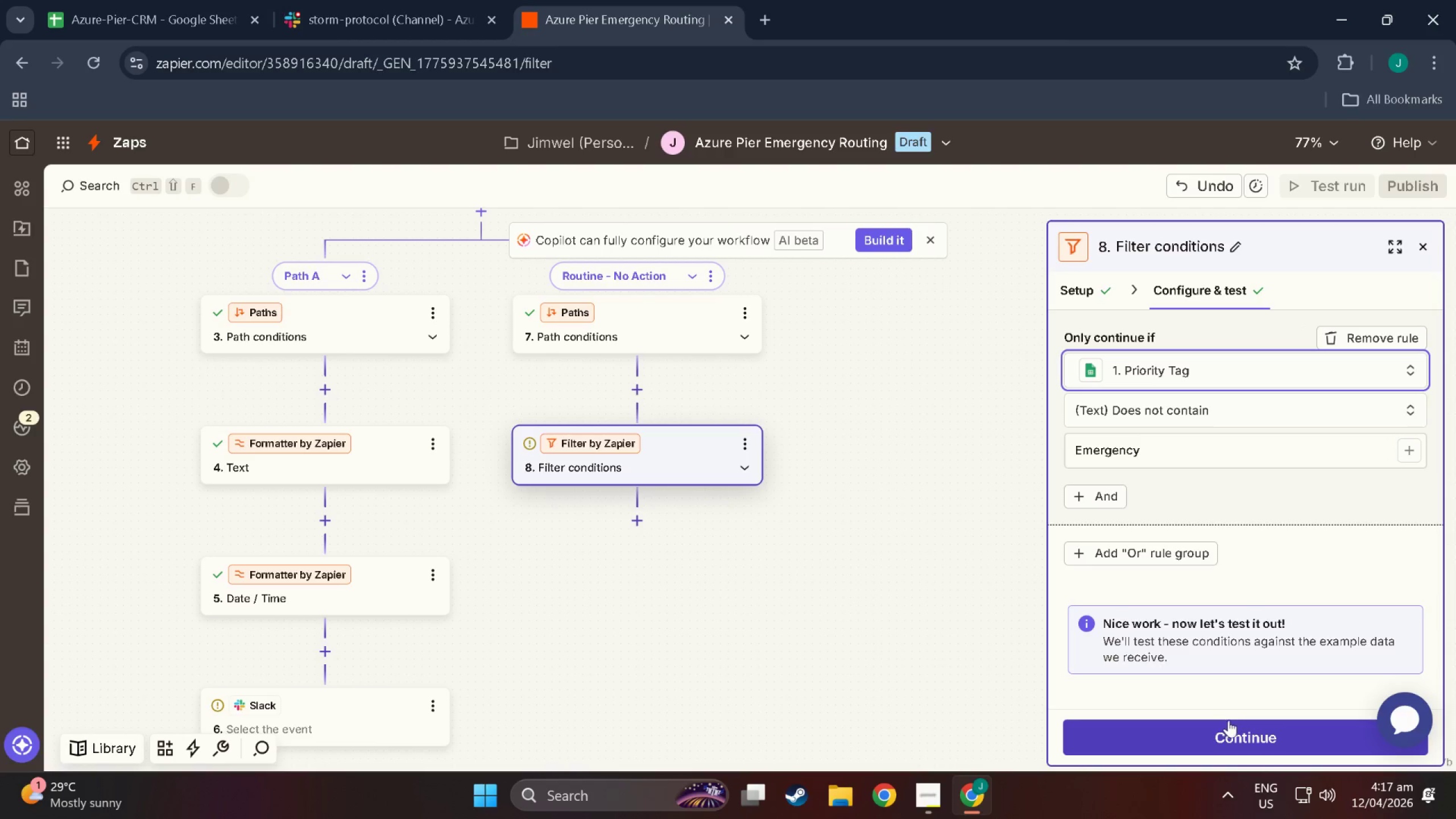 
left_click([1253, 735])
 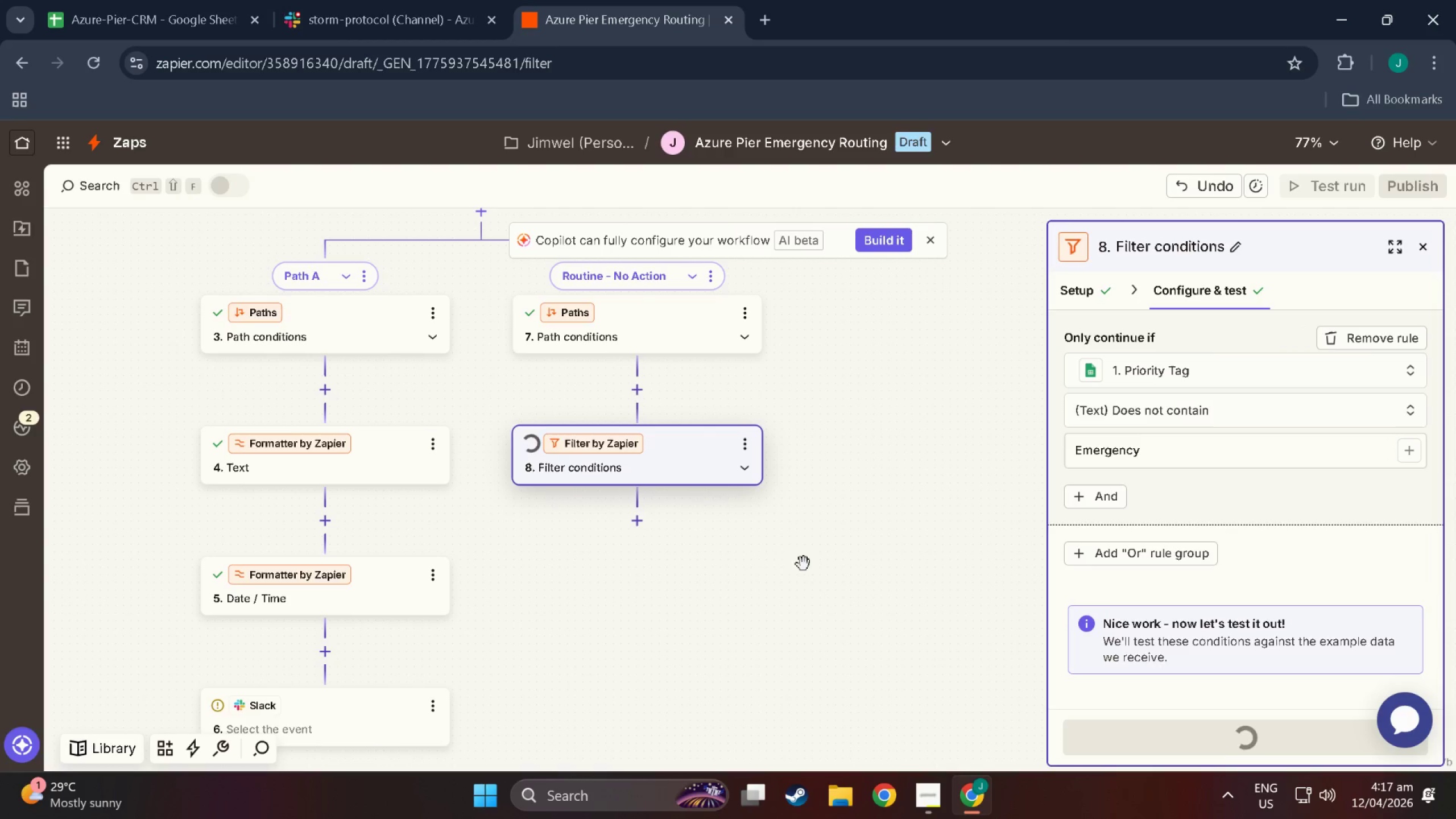 
scroll: coordinate [756, 562], scroll_direction: up, amount: 3.0
 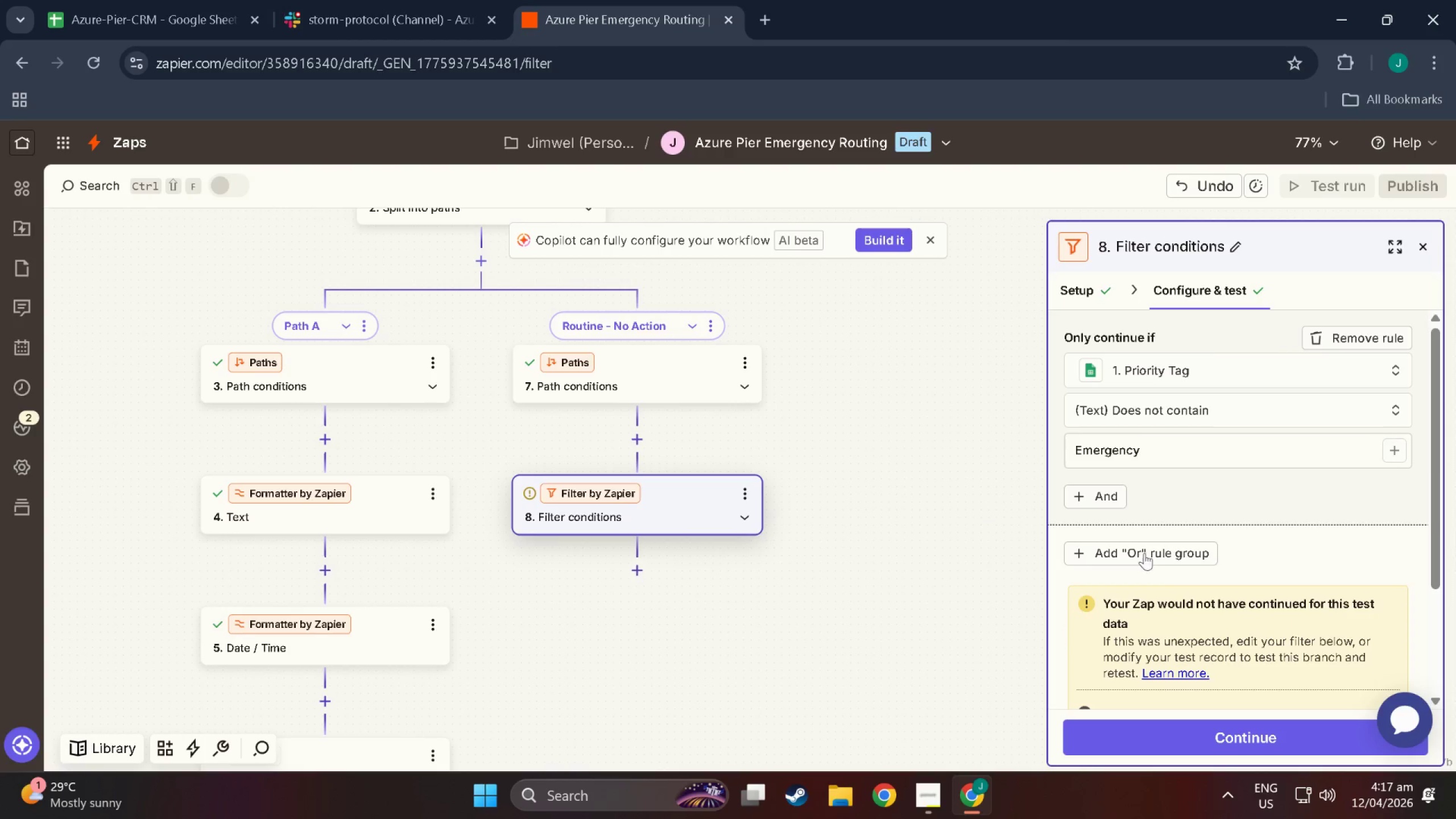 
scroll: coordinate [1197, 690], scroll_direction: down, amount: 3.0
 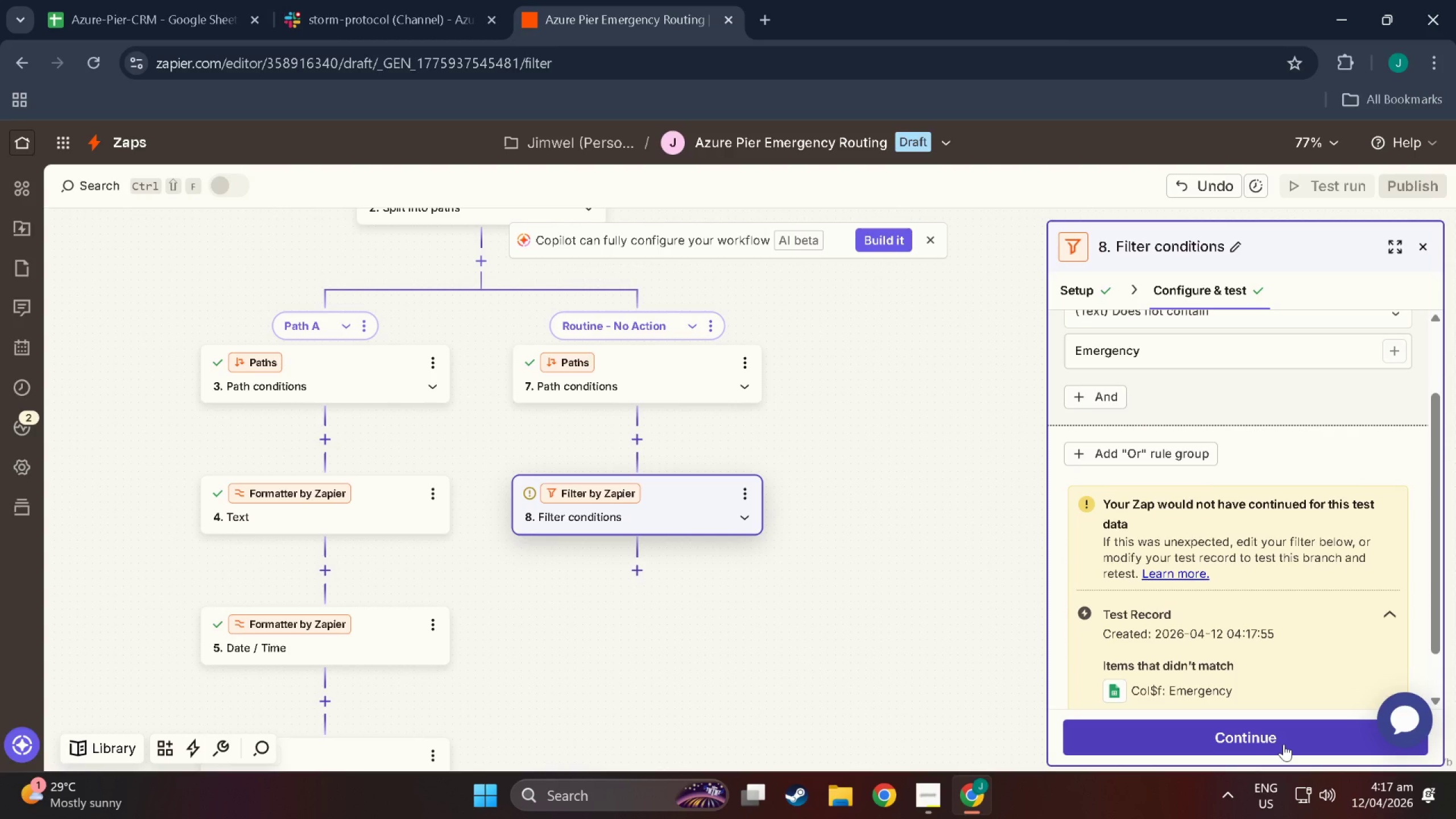 
left_click([313, 555])
 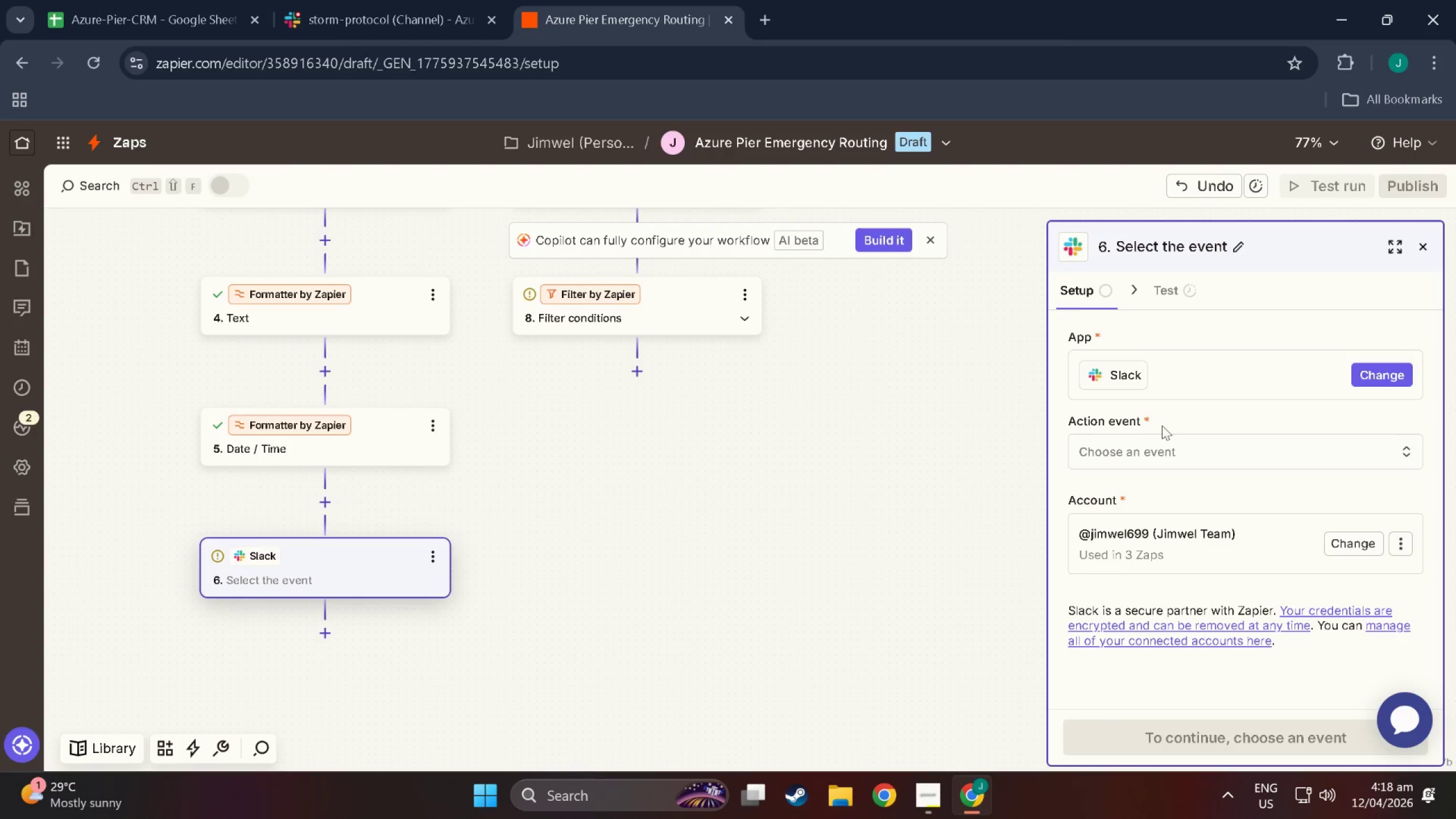 
scroll: coordinate [237, 579], scroll_direction: down, amount: 12.0
 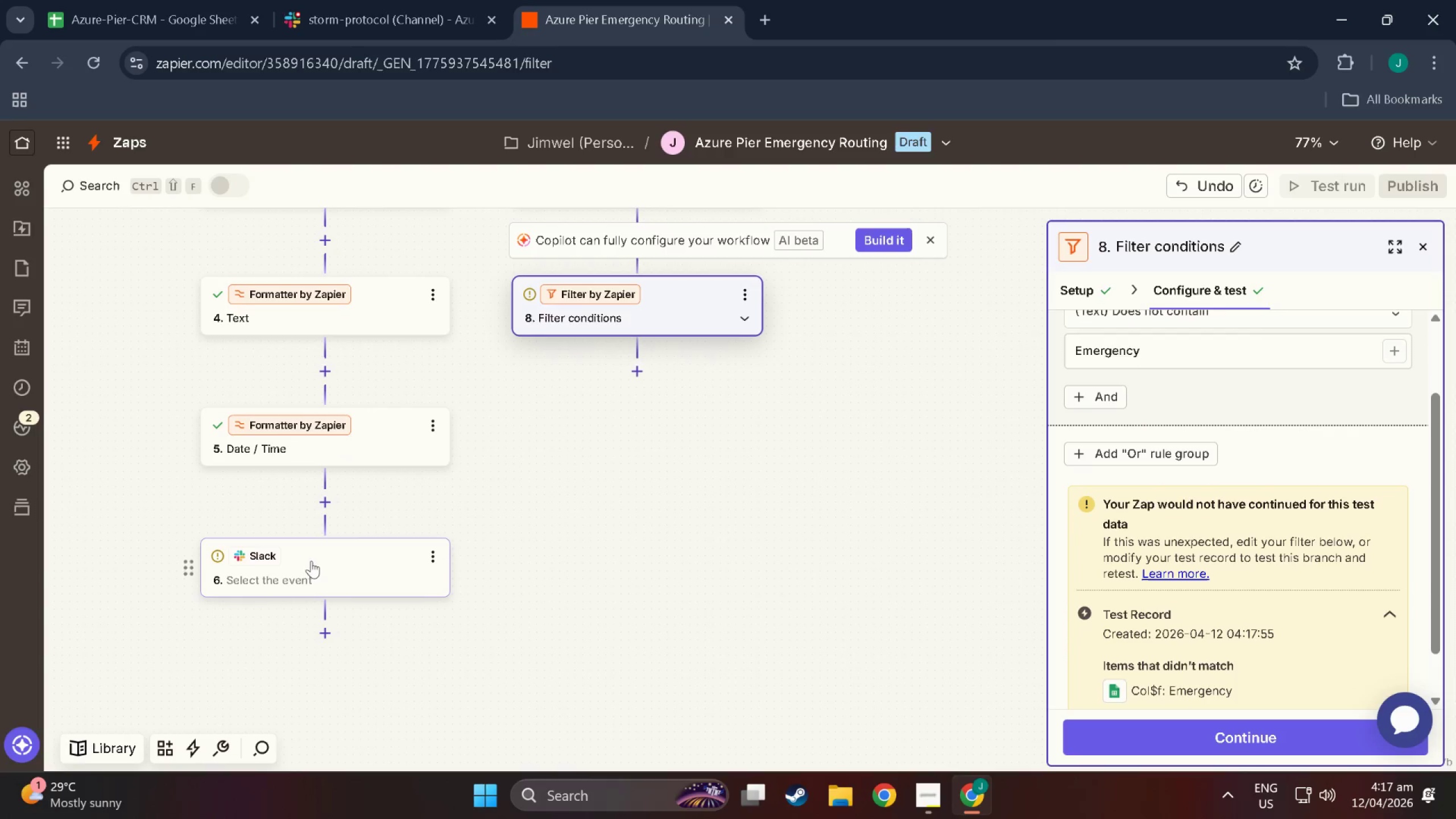 
left_click([1182, 456])
 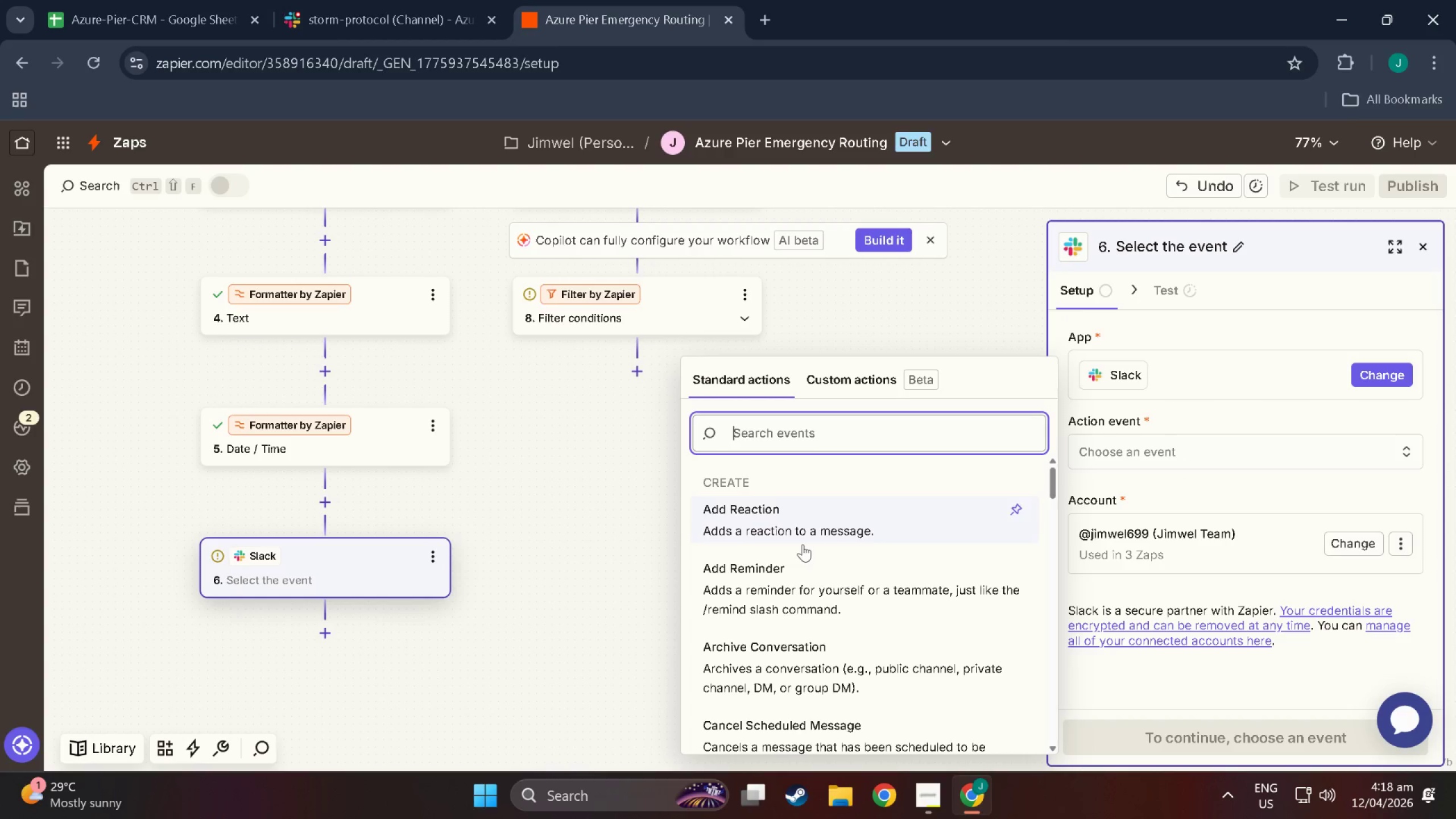 
key(S)
 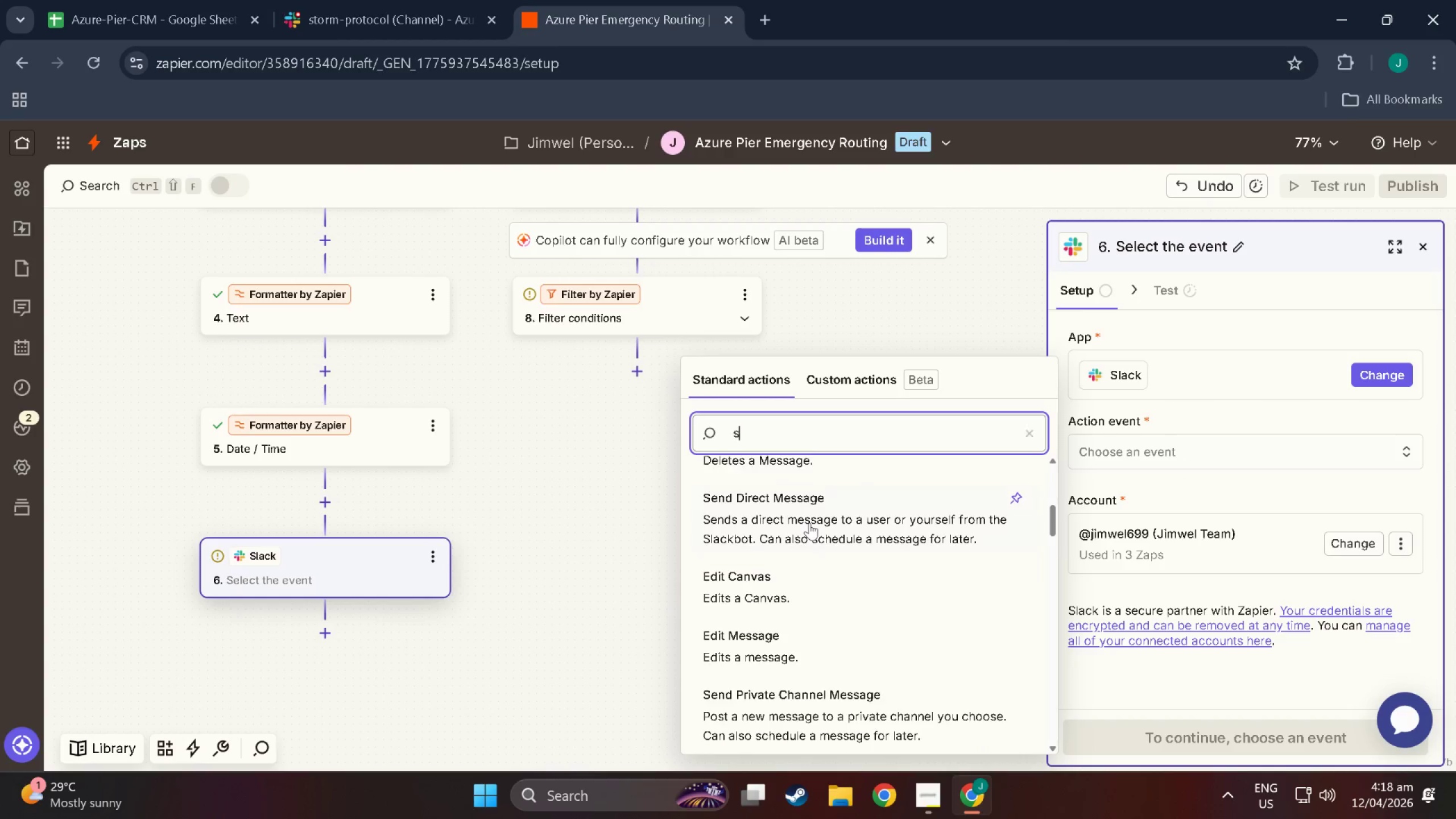 
scroll: coordinate [839, 594], scroll_direction: down, amount: 11.0
 